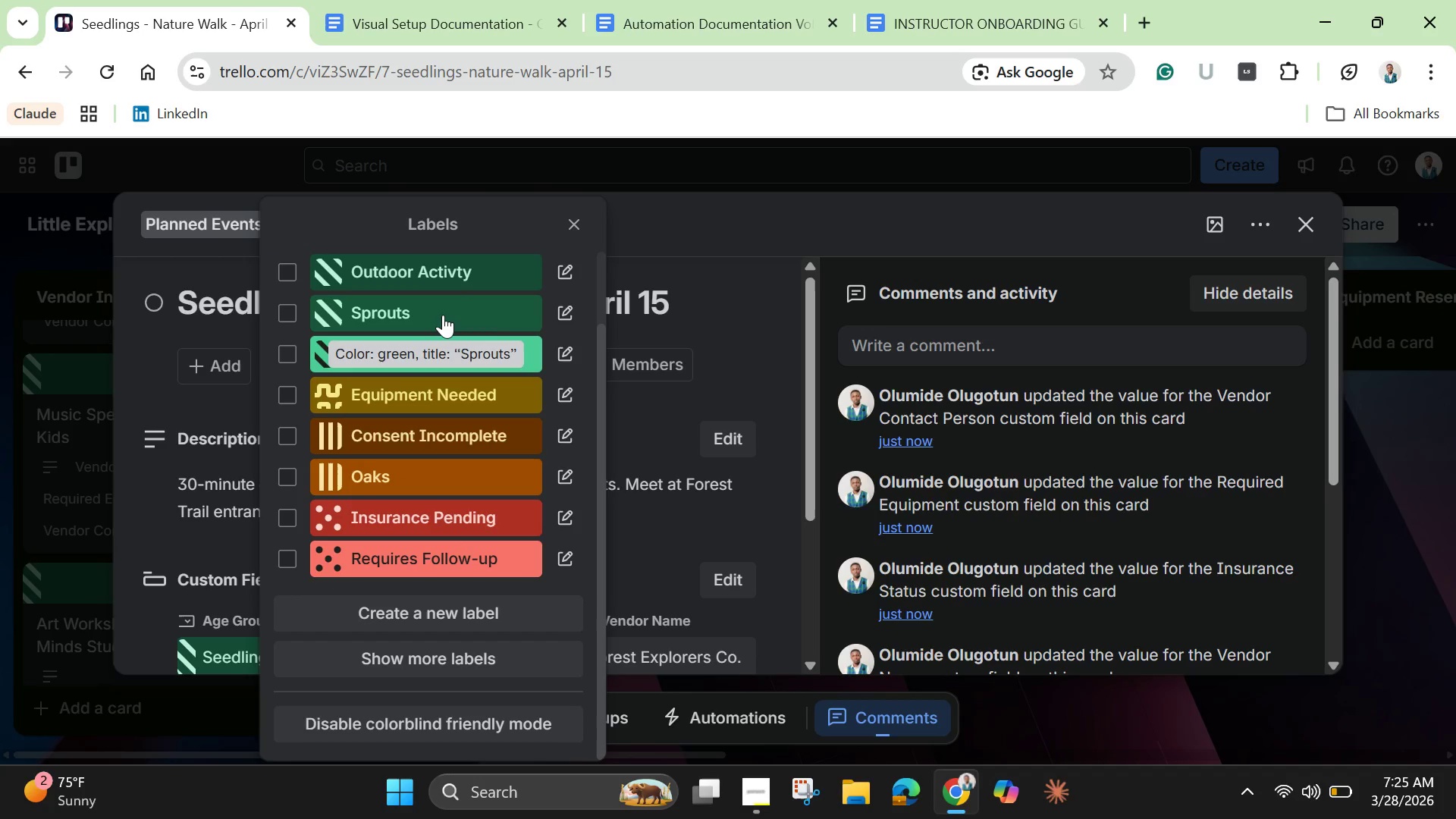 
scroll: coordinate [466, 325], scroll_direction: down, amount: 3.0
 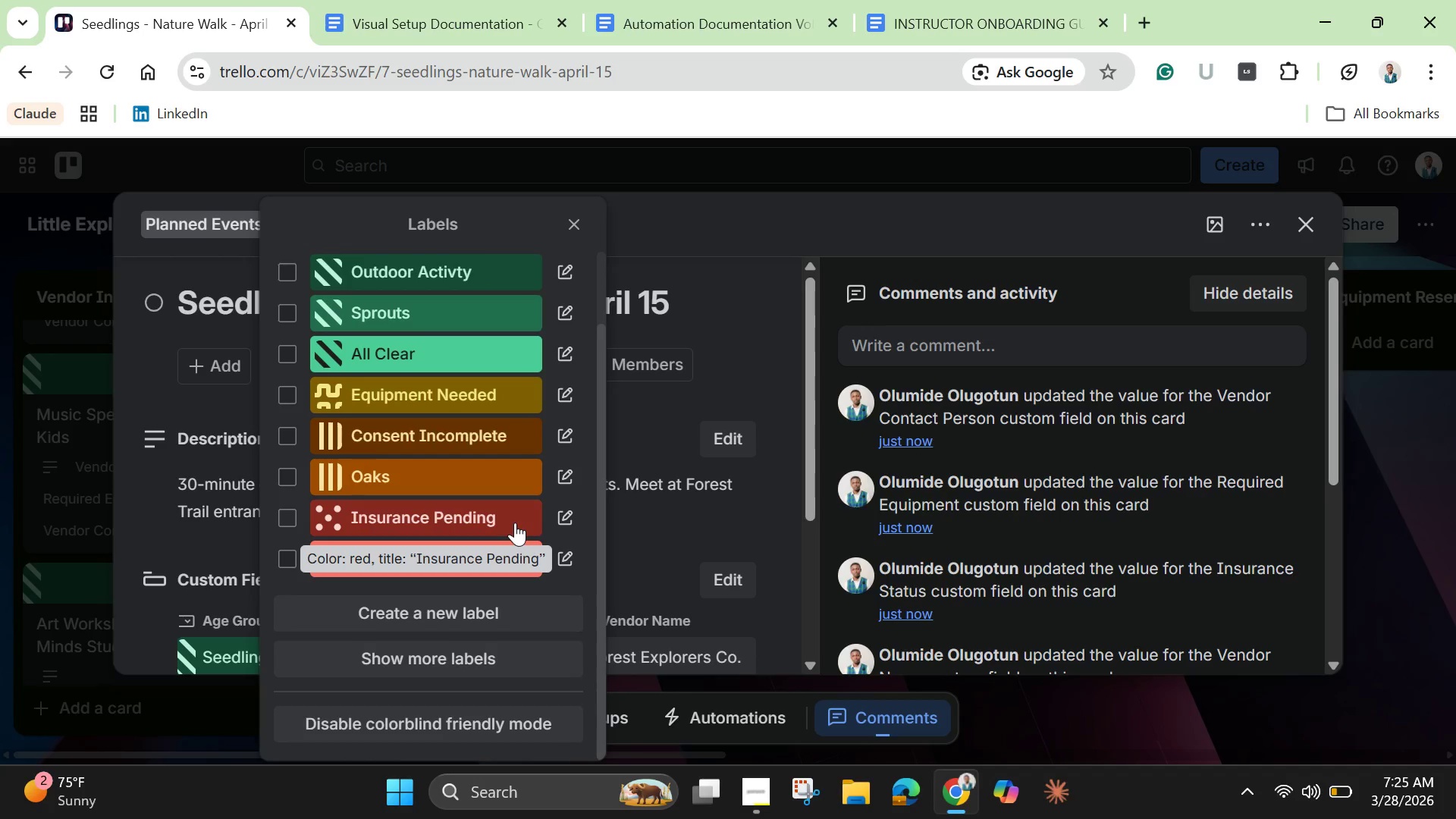 
wait(11.2)
 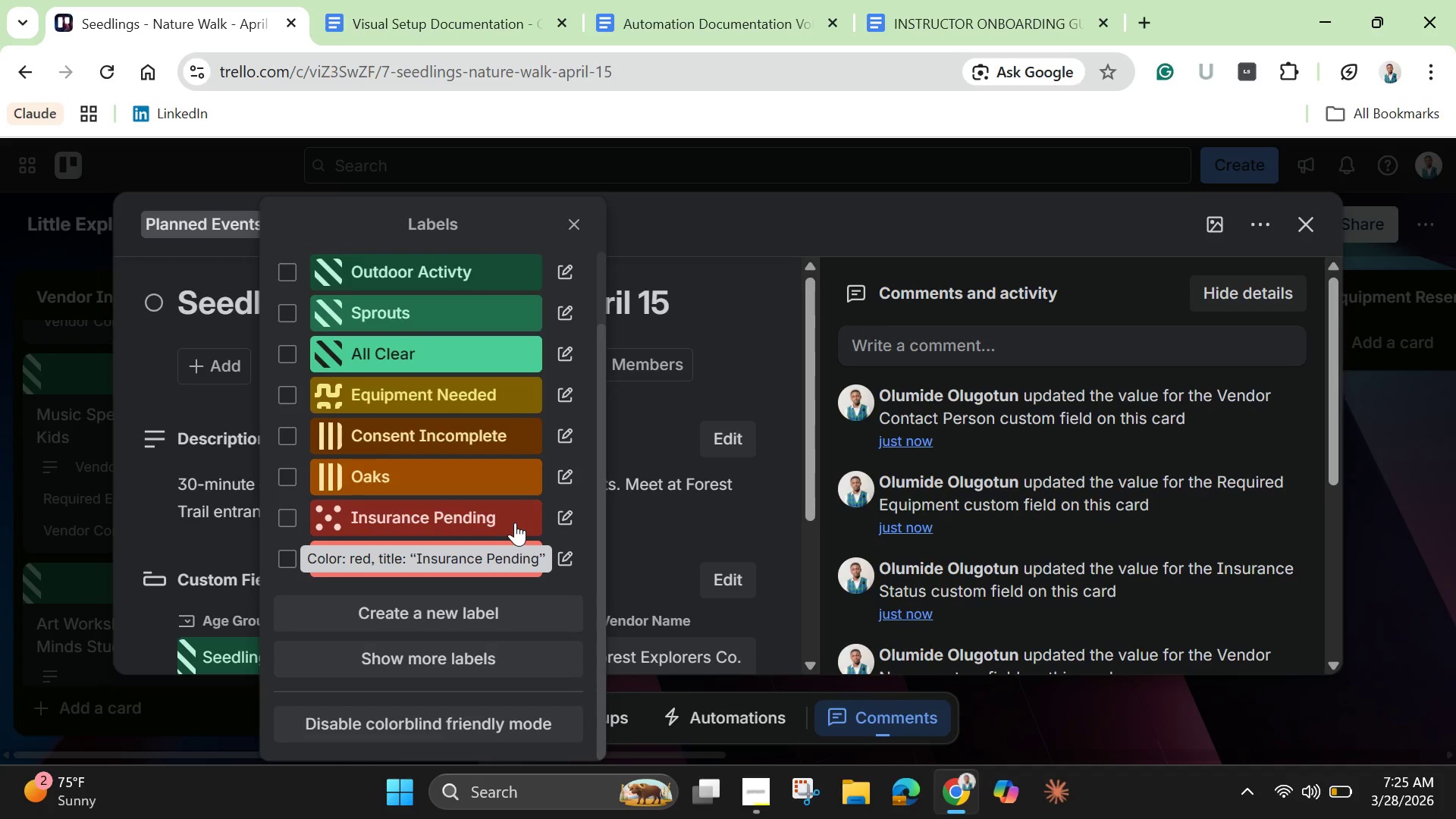 
scroll: coordinate [515, 519], scroll_direction: down, amount: 2.0
 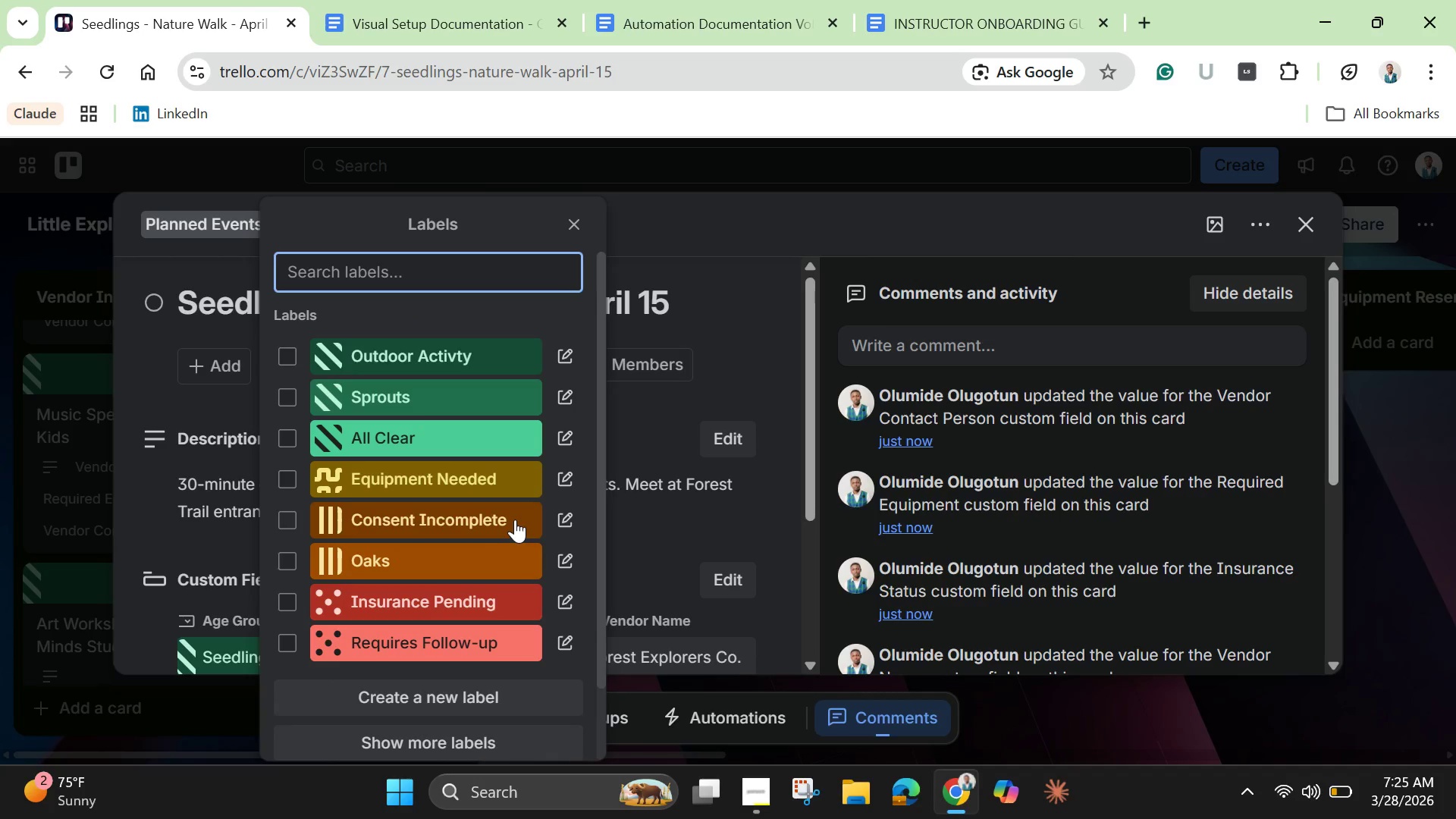 
scroll: coordinate [515, 519], scroll_direction: up, amount: 1.0
 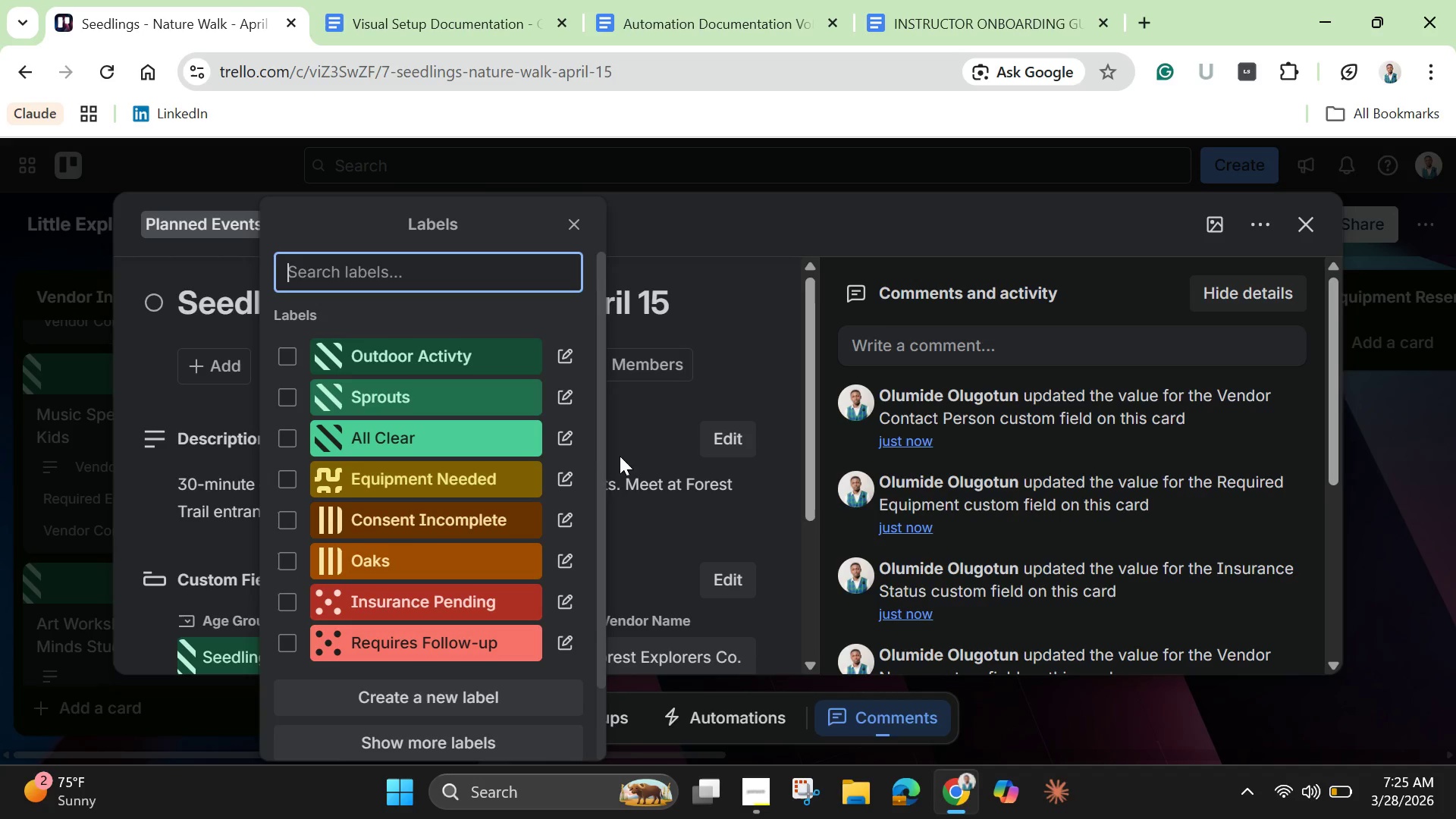 
scroll: coordinate [450, 510], scroll_direction: down, amount: 5.0
 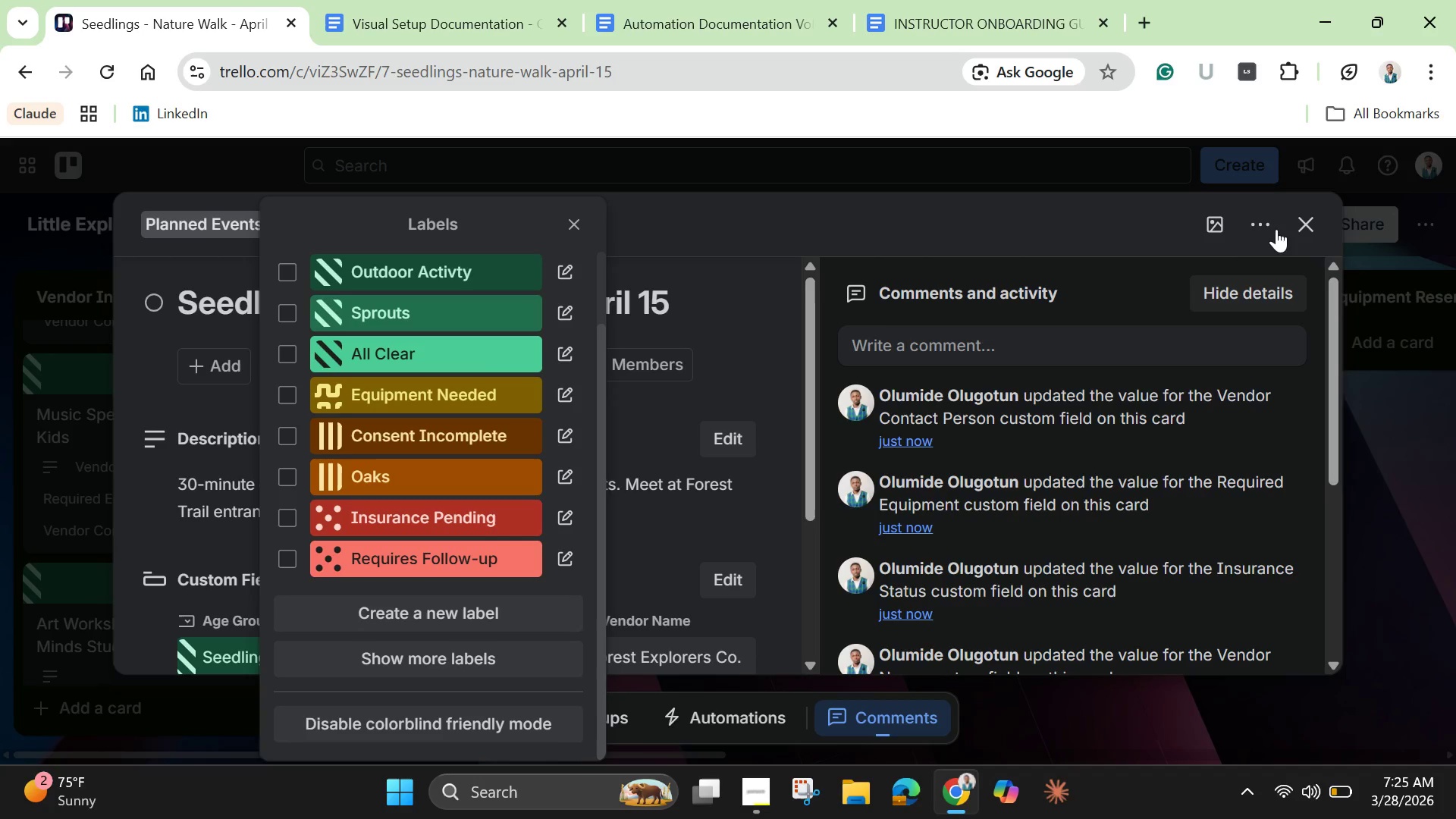 
left_click([418, 610])
 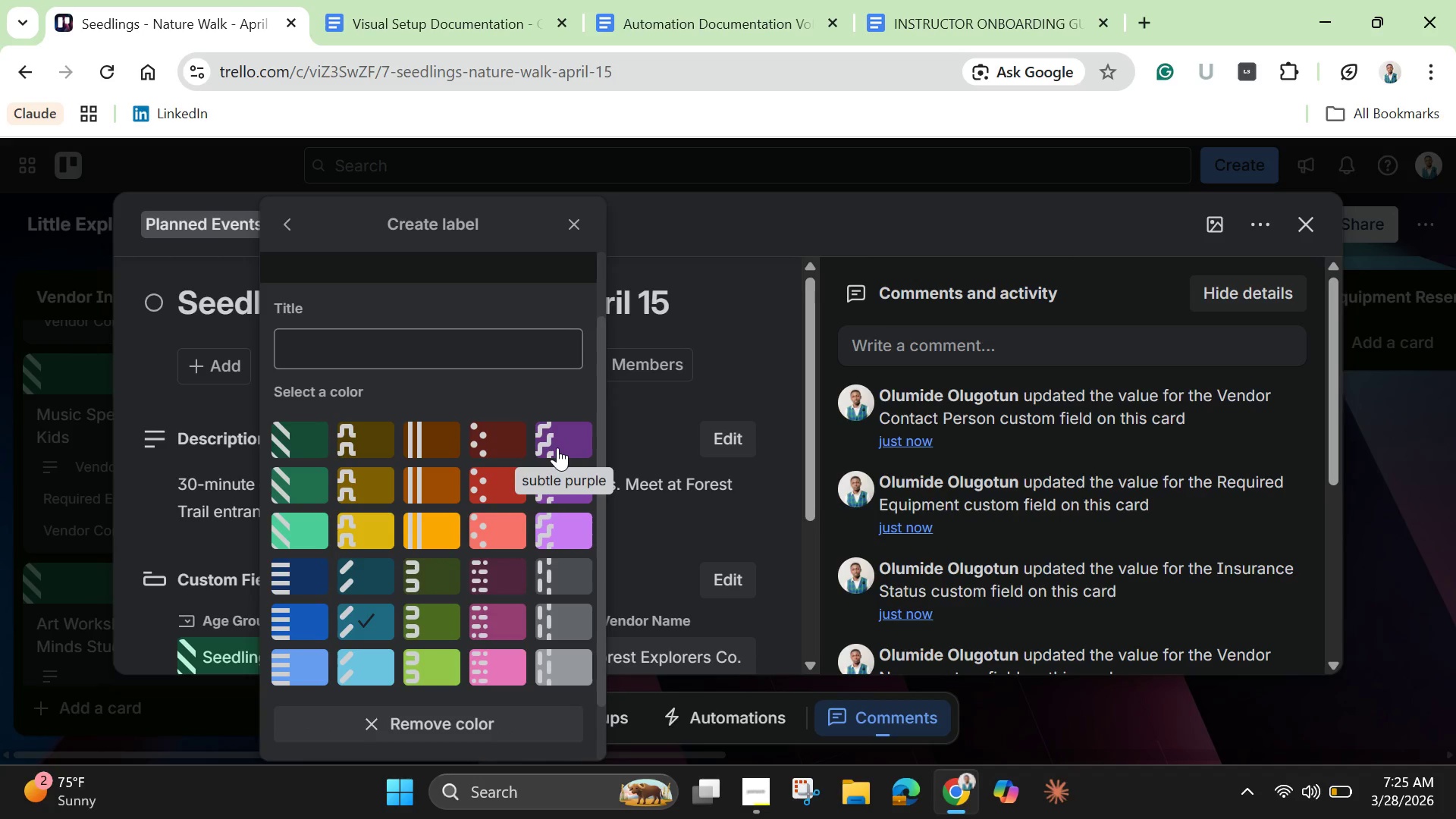 
wait(5.17)
 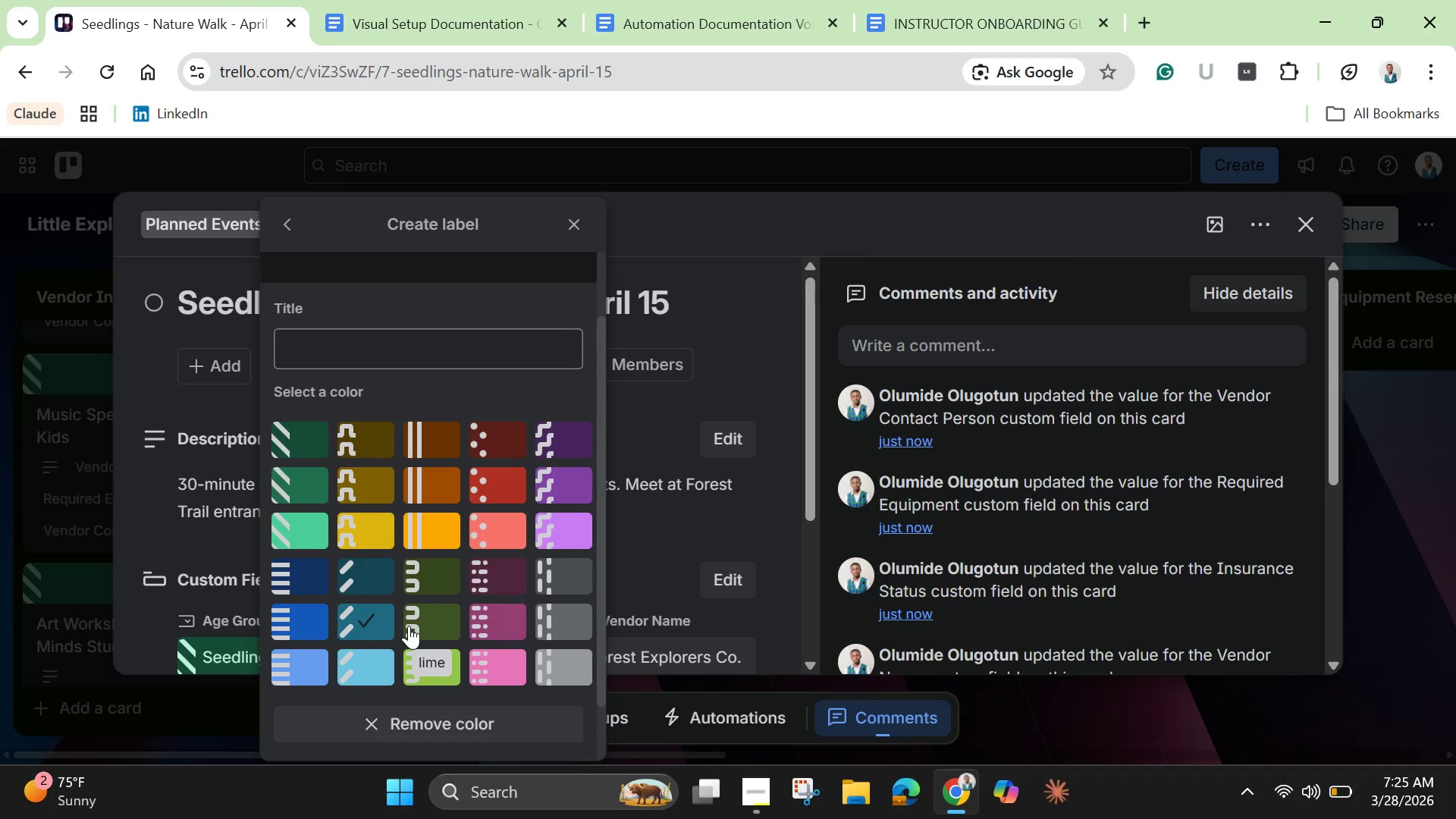 
left_click([557, 447])
 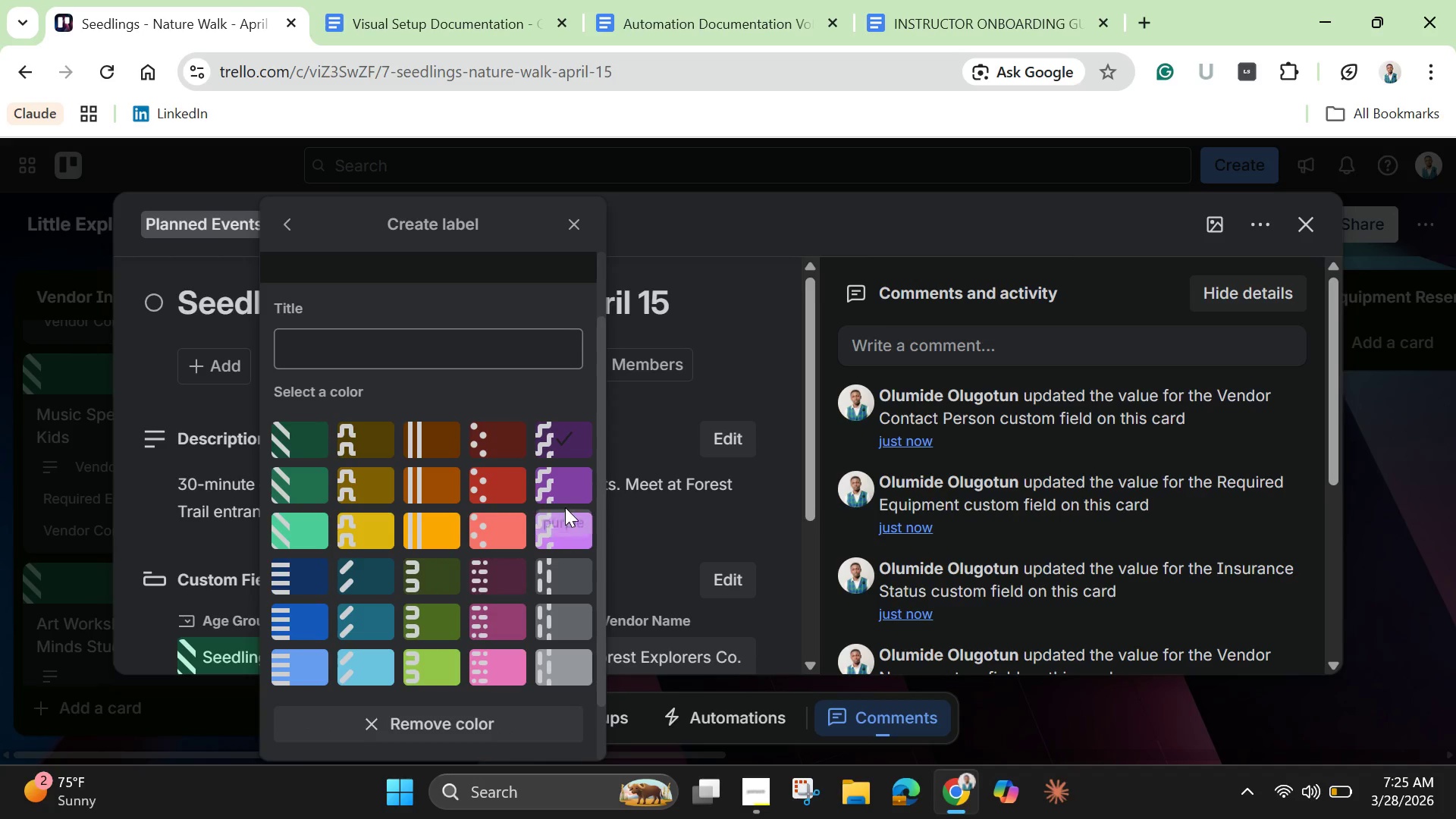 
left_click([570, 498])
 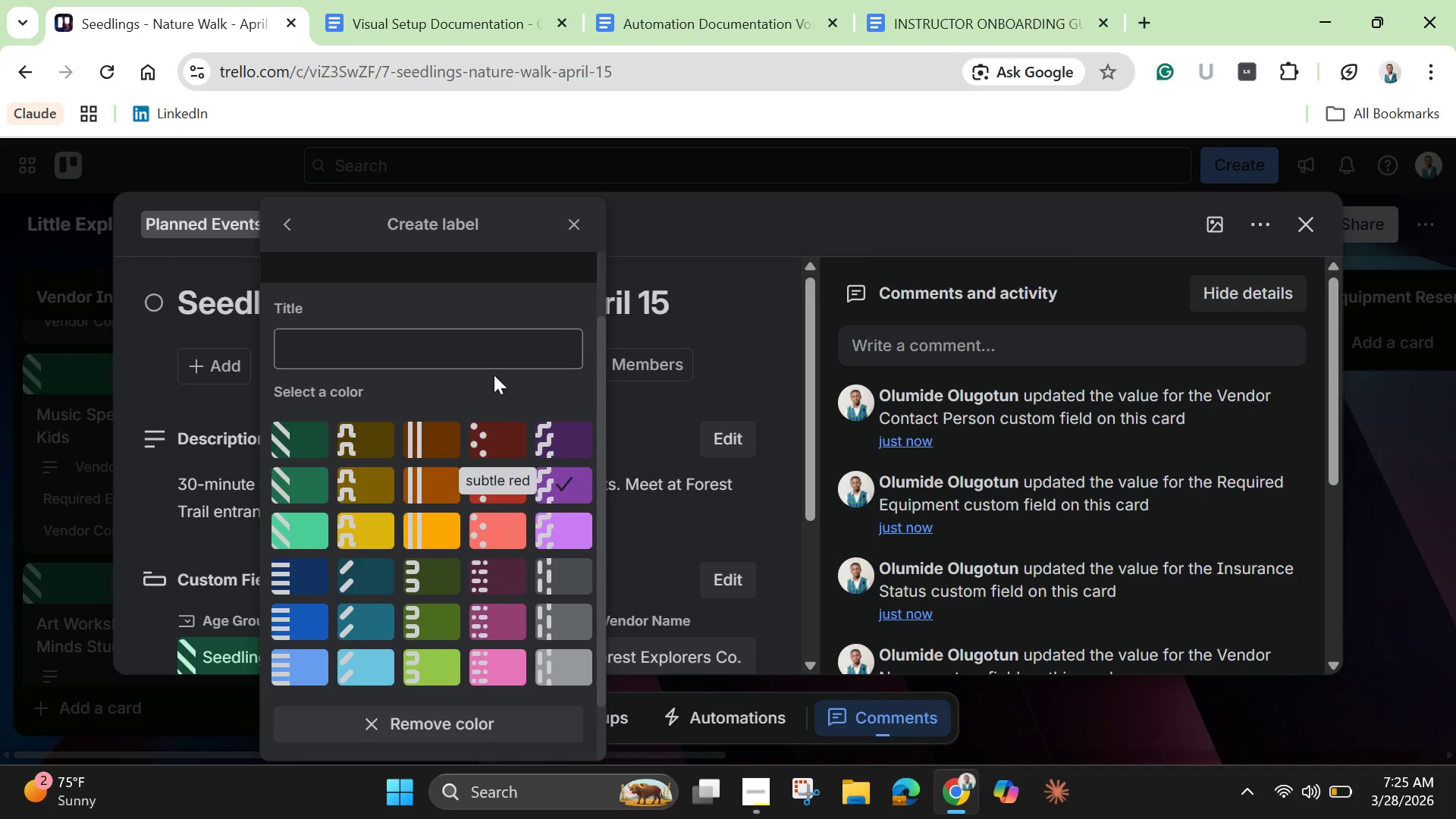 
left_click([500, 347])
 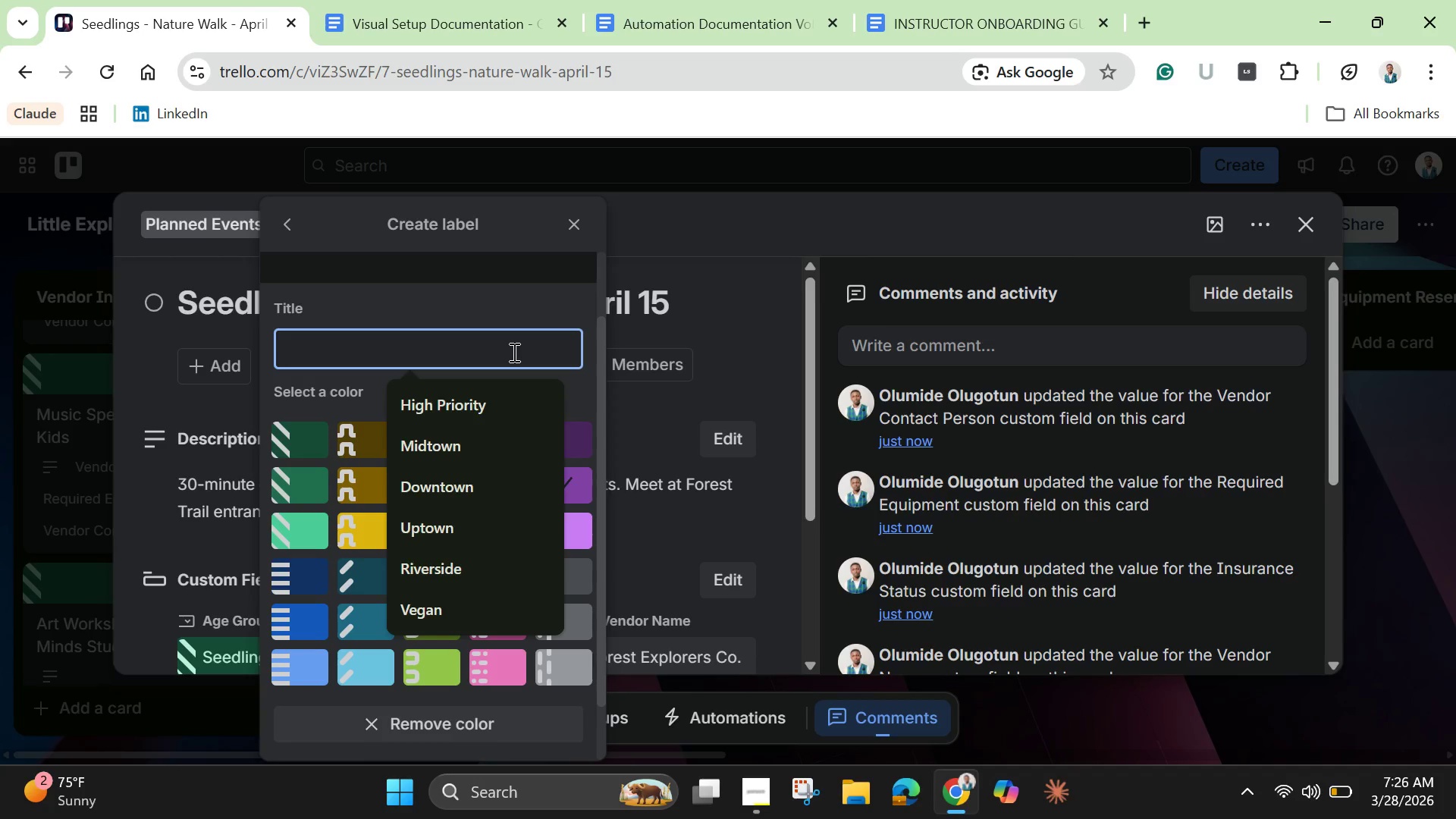 
wait(16.64)
 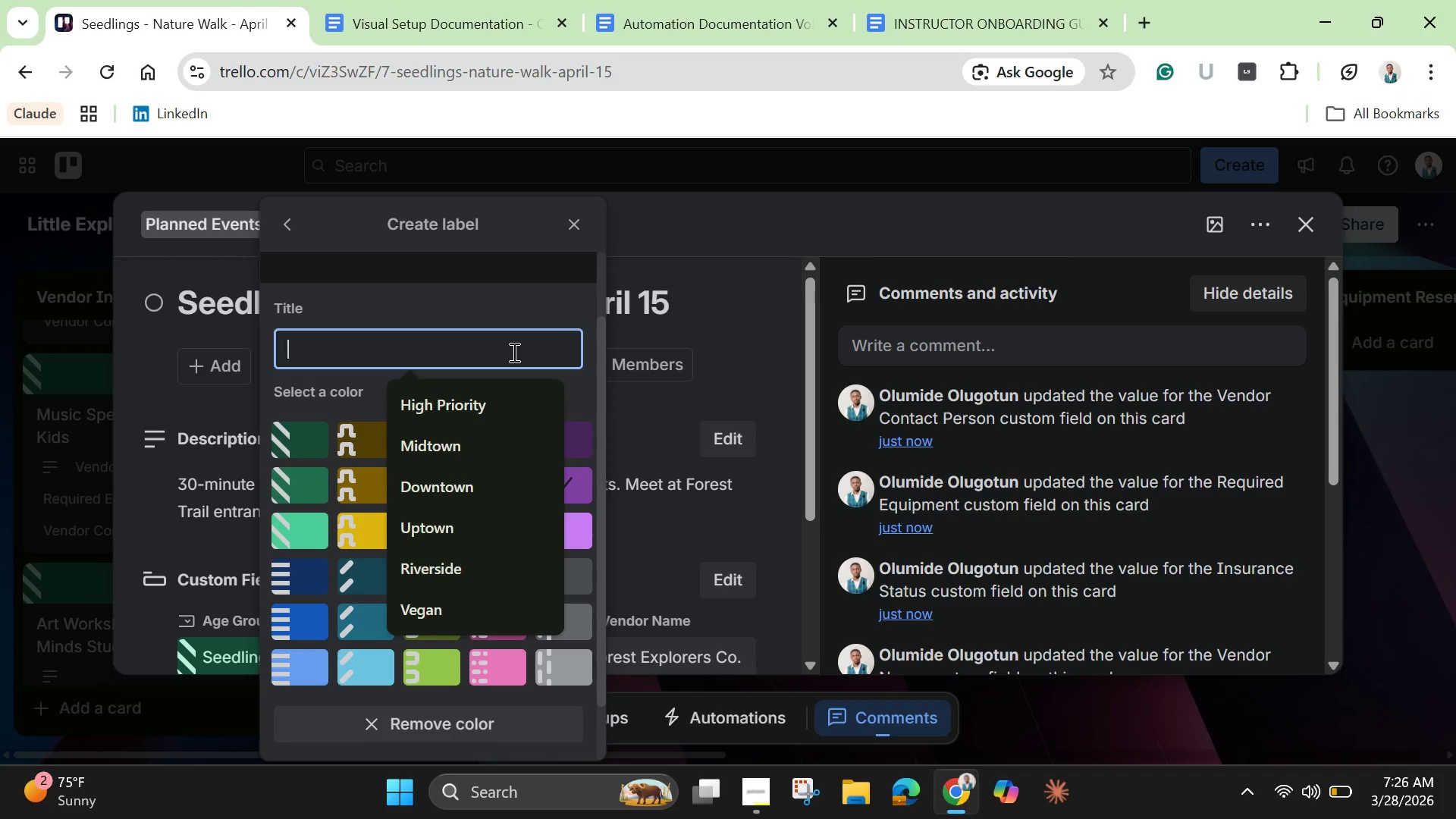 
type(Ve)
 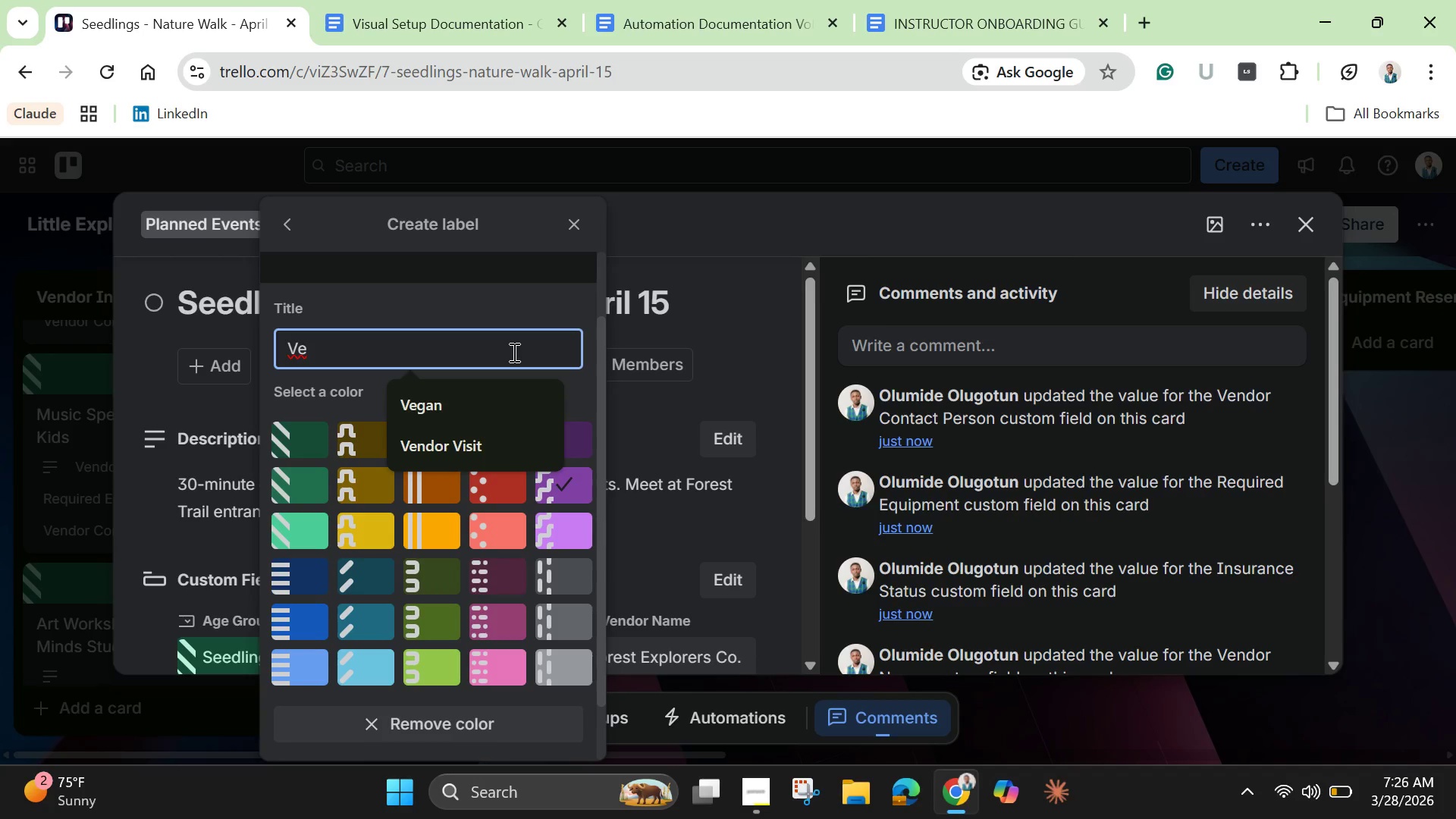 
left_click([501, 454])
 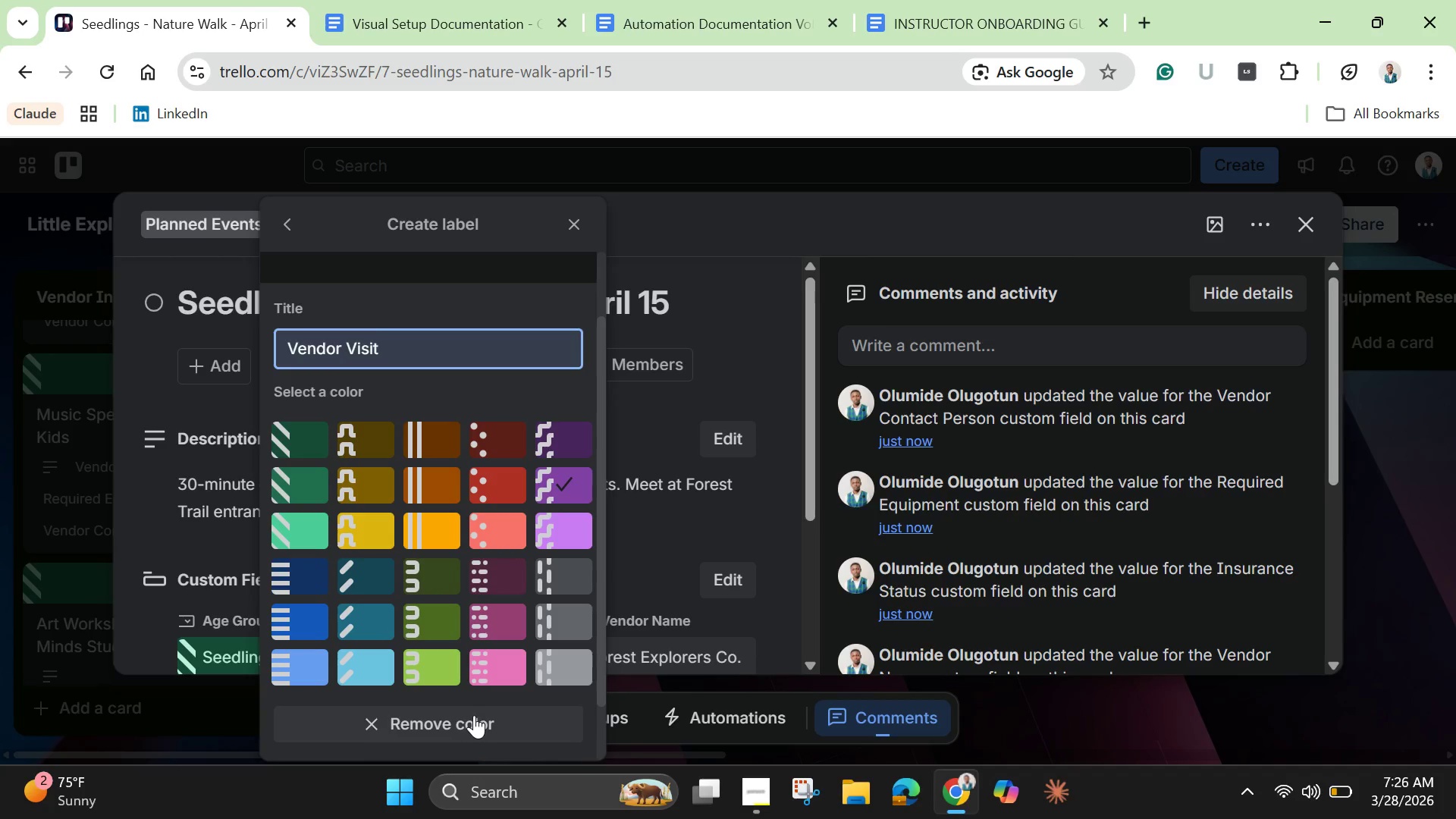 
scroll: coordinate [487, 629], scroll_direction: down, amount: 4.0
 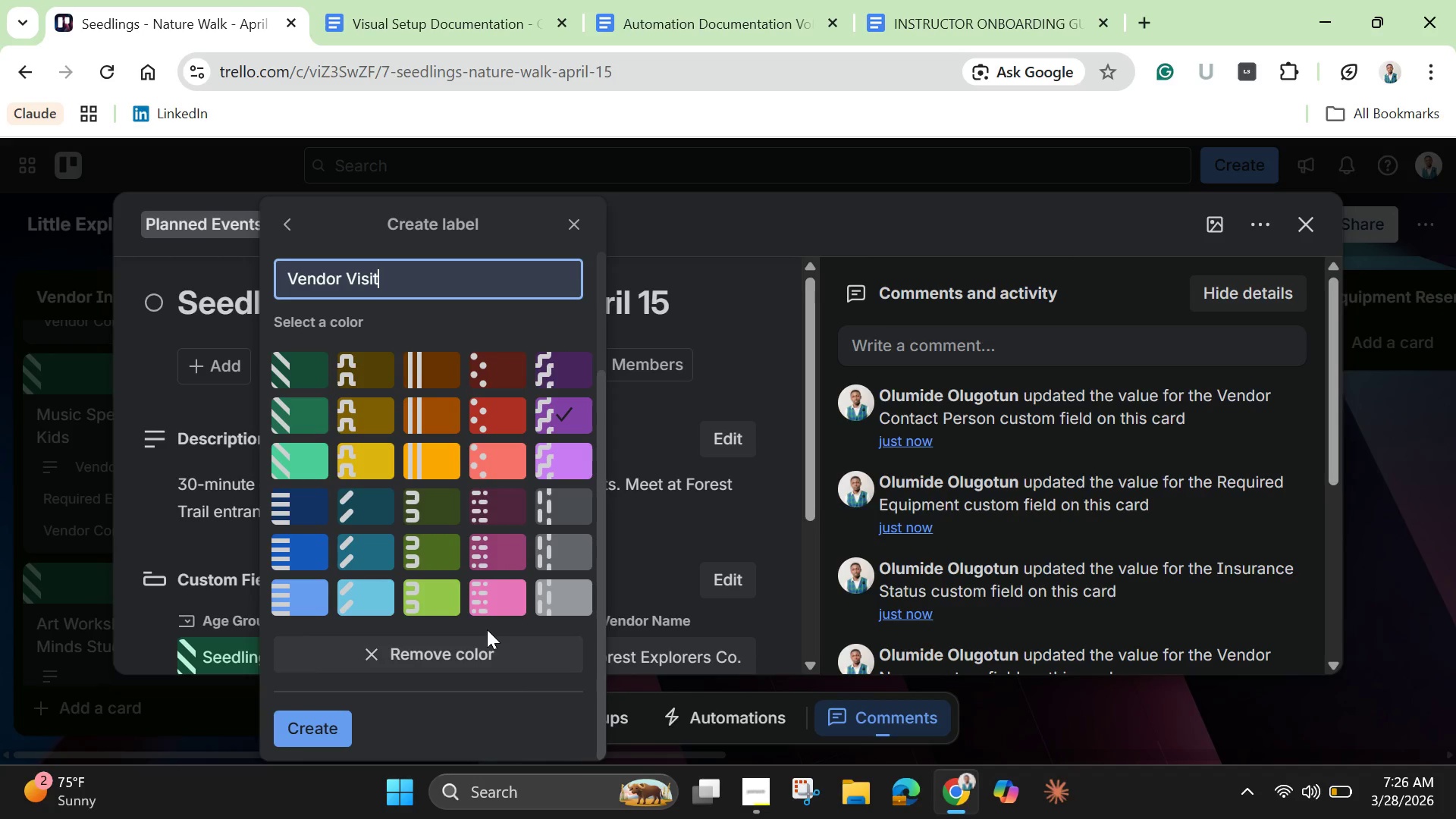 
key(Enter)
 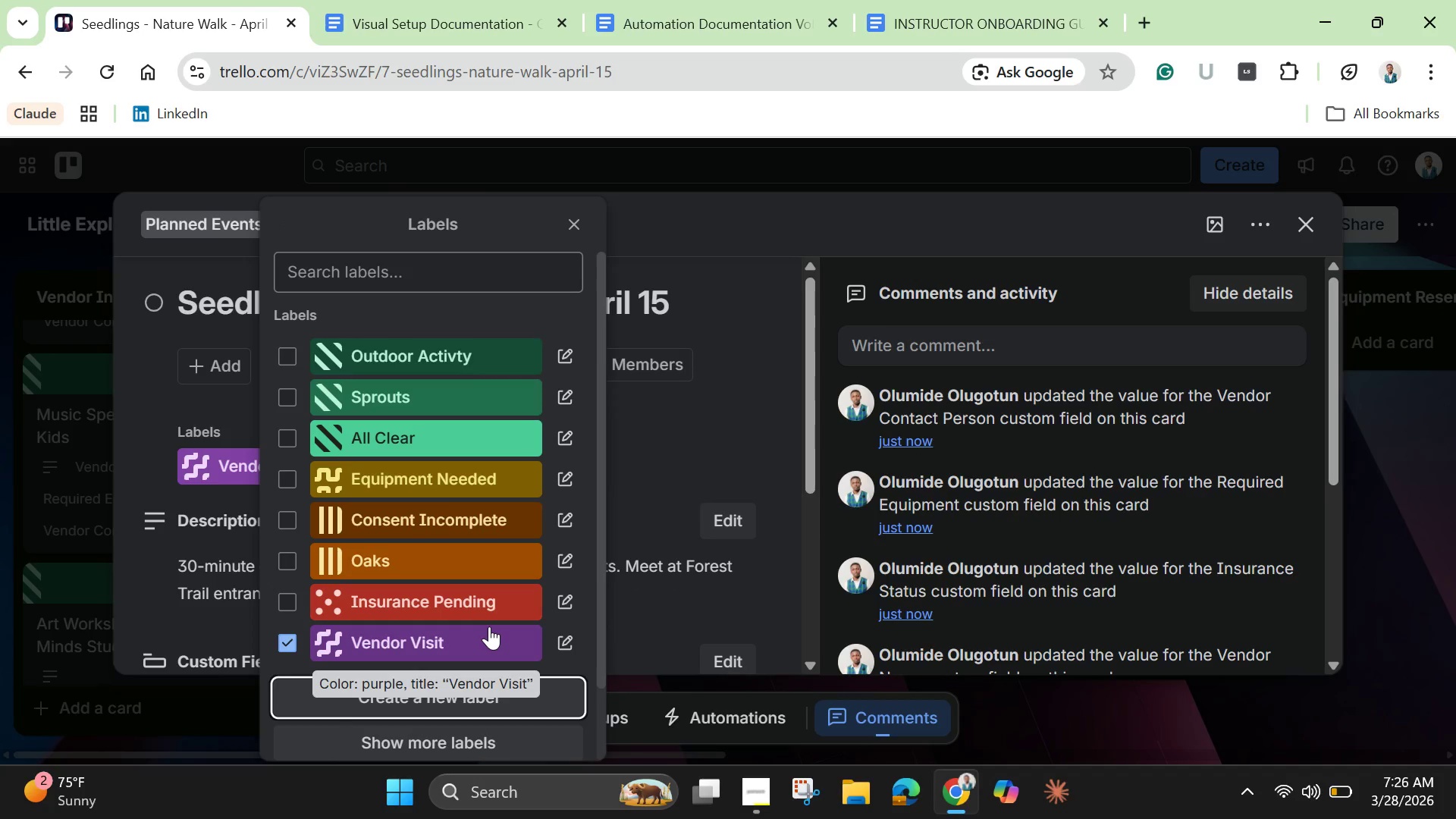 
scroll: coordinate [497, 604], scroll_direction: up, amount: 2.0
 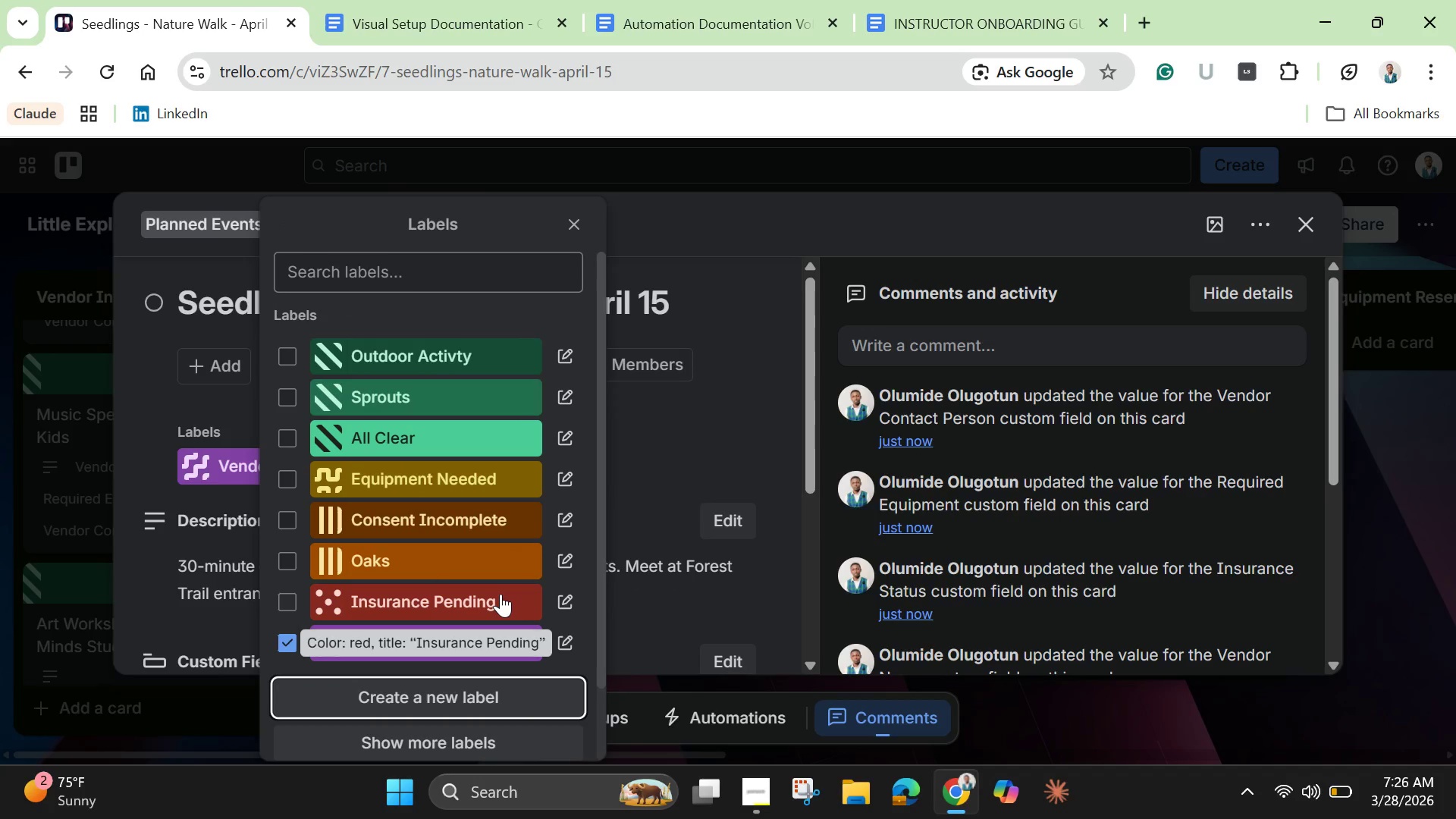 
scroll: coordinate [500, 594], scroll_direction: down, amount: 2.0
 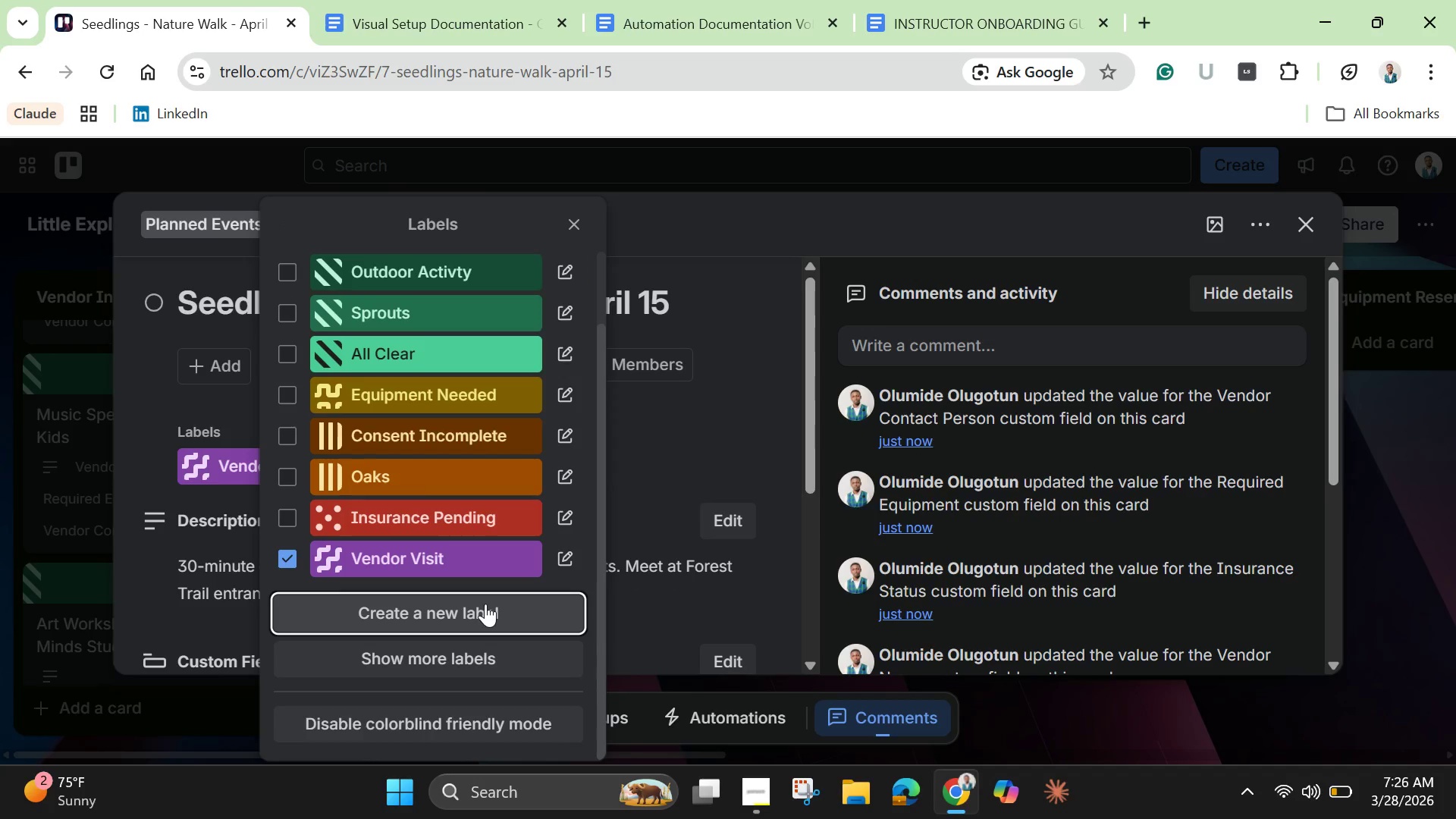 
left_click([478, 618])
 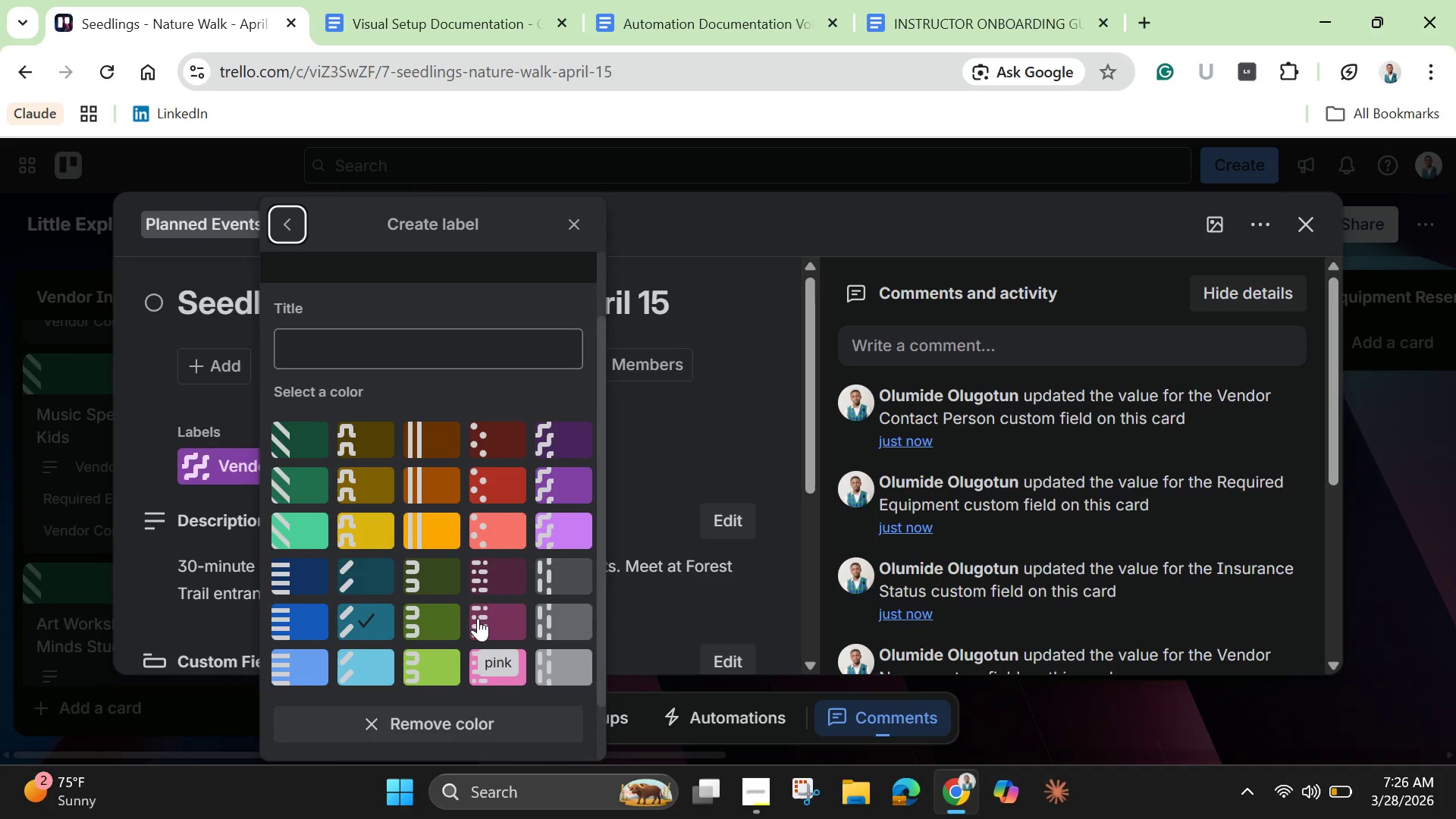 
mouse_move([458, 583])
 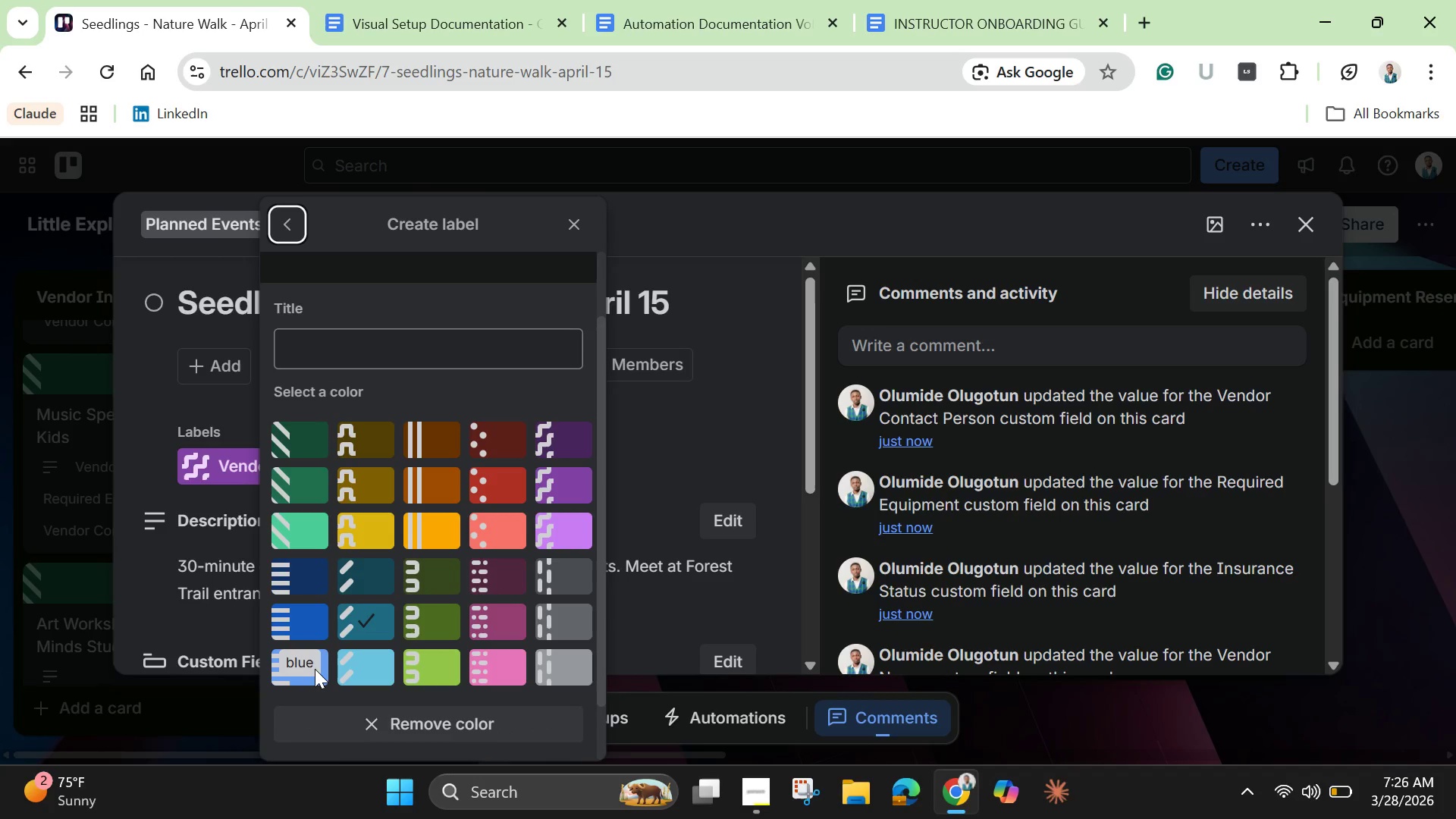 
left_click([315, 669])
 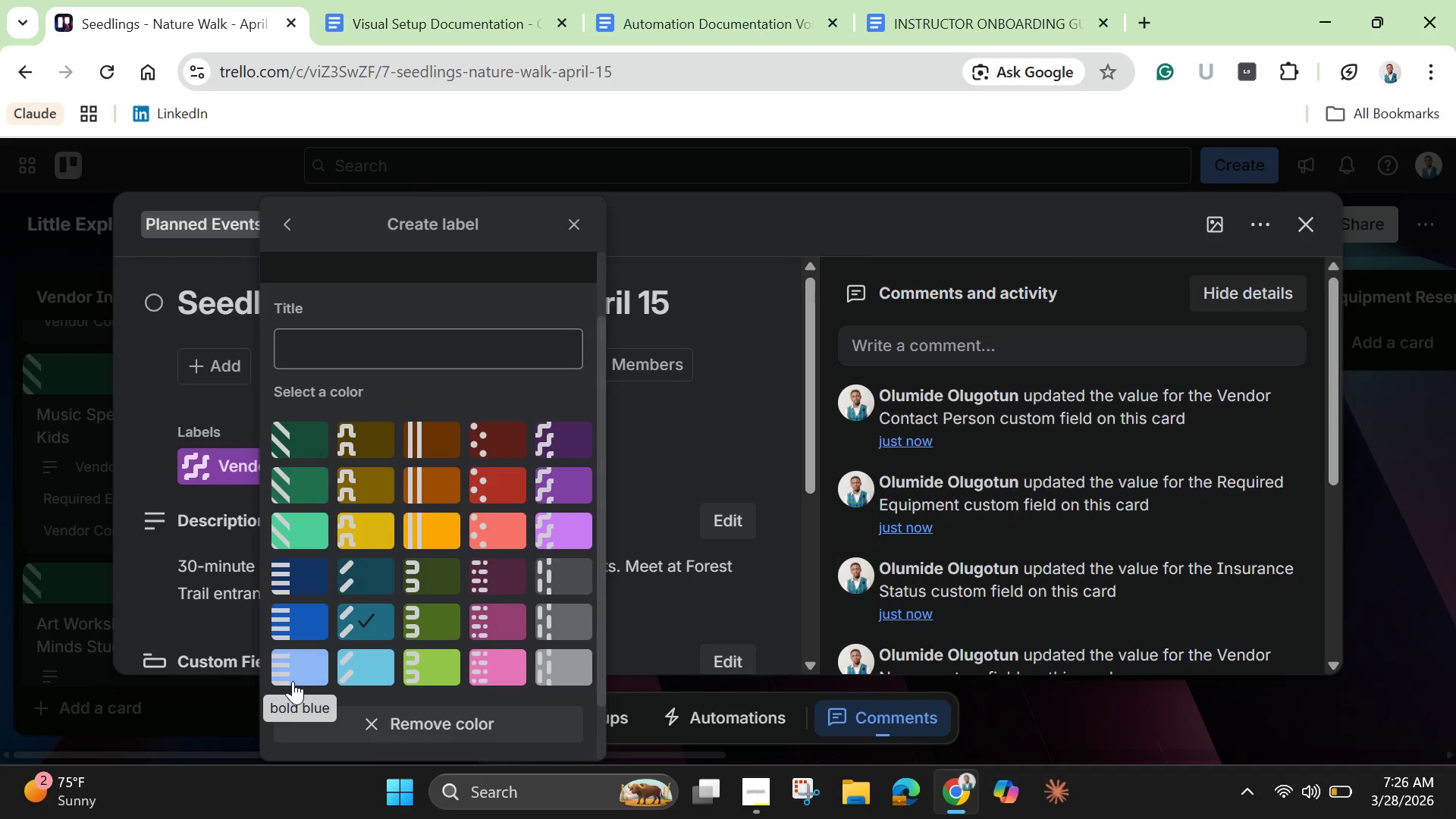 
left_click([293, 671])
 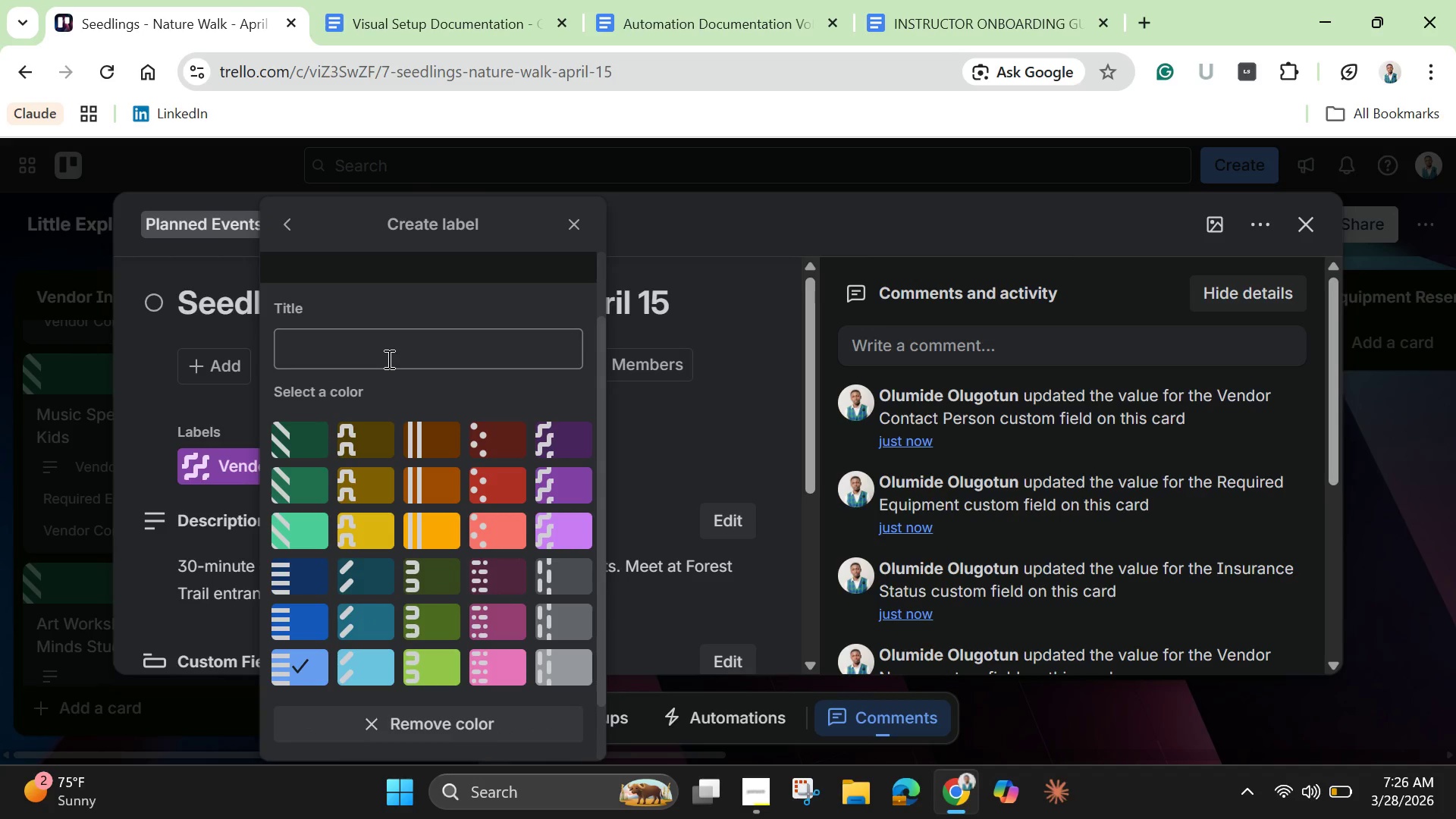 
wait(6.53)
 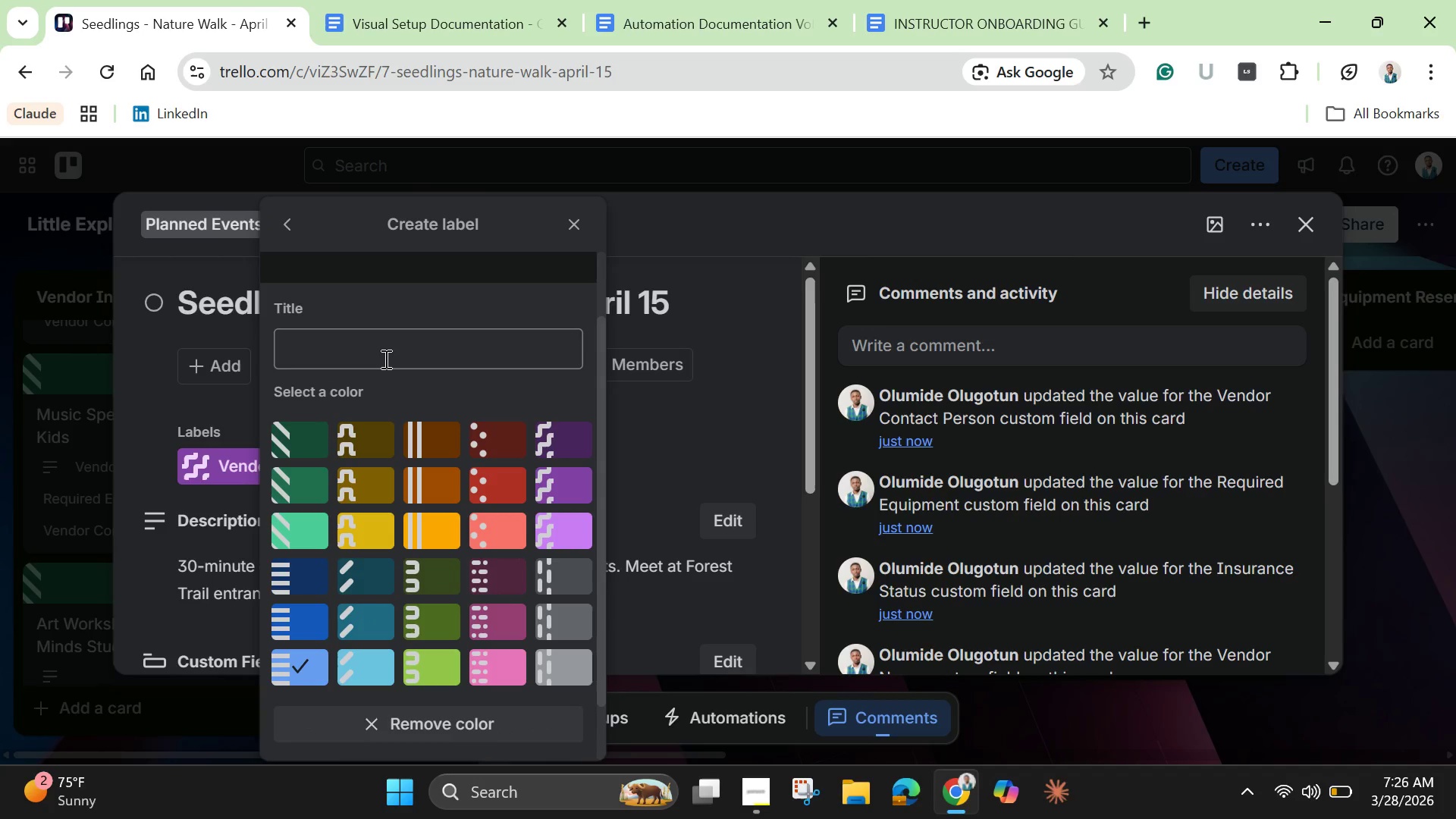 
type(Seedlings)
 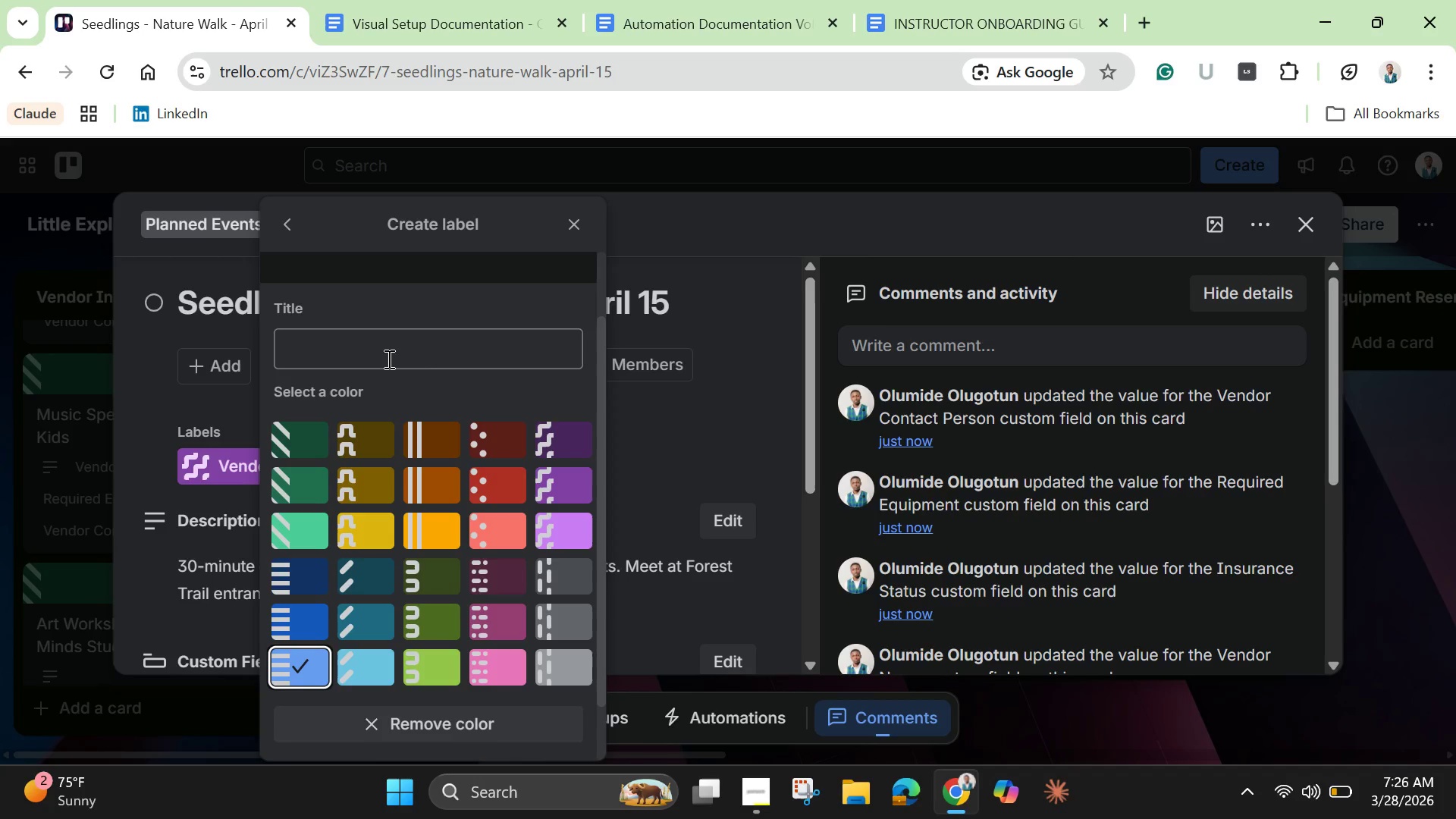 
left_click([388, 359])
 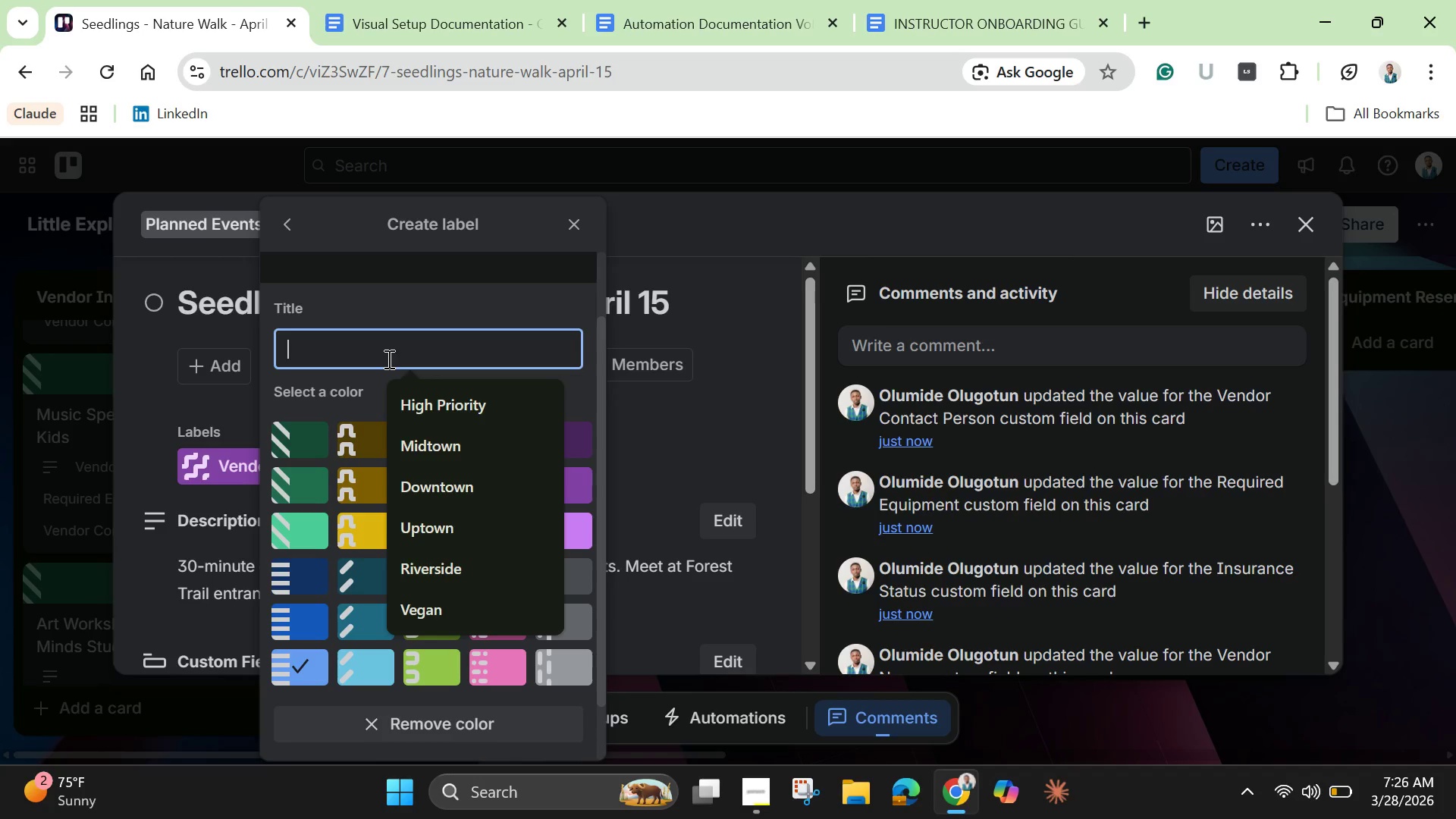 
type(See)
 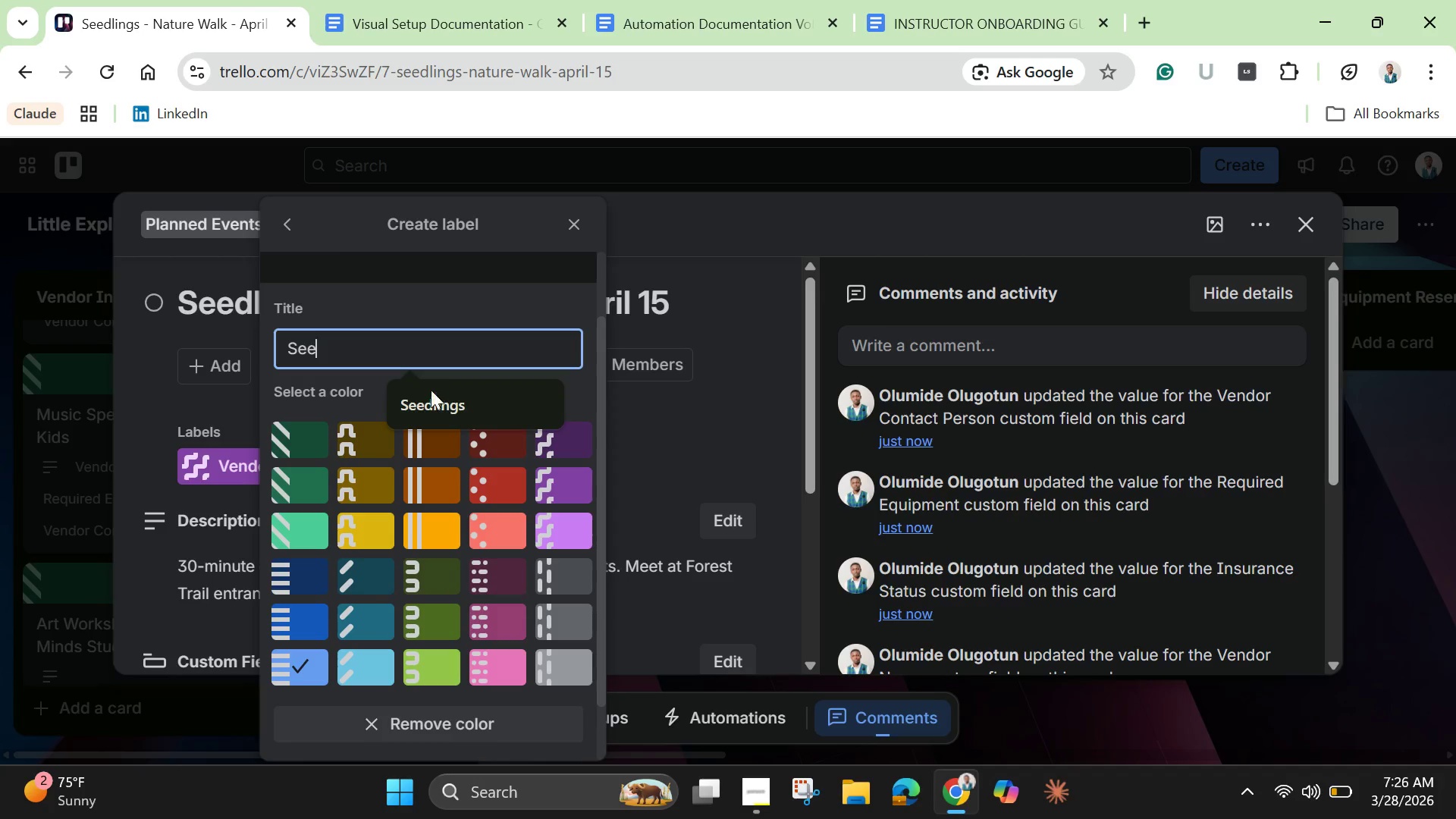 
left_click([464, 413])
 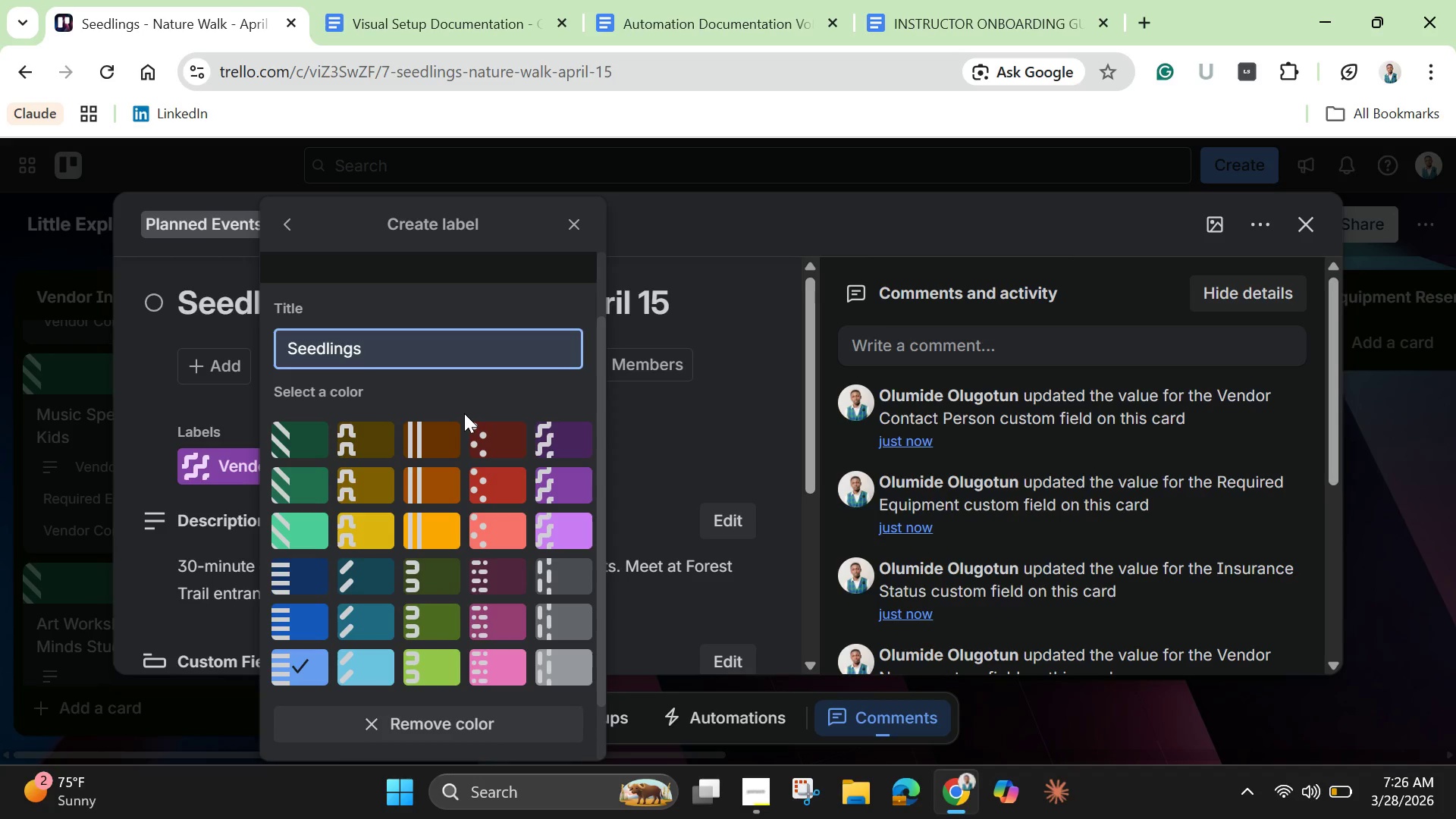 
key(Enter)
 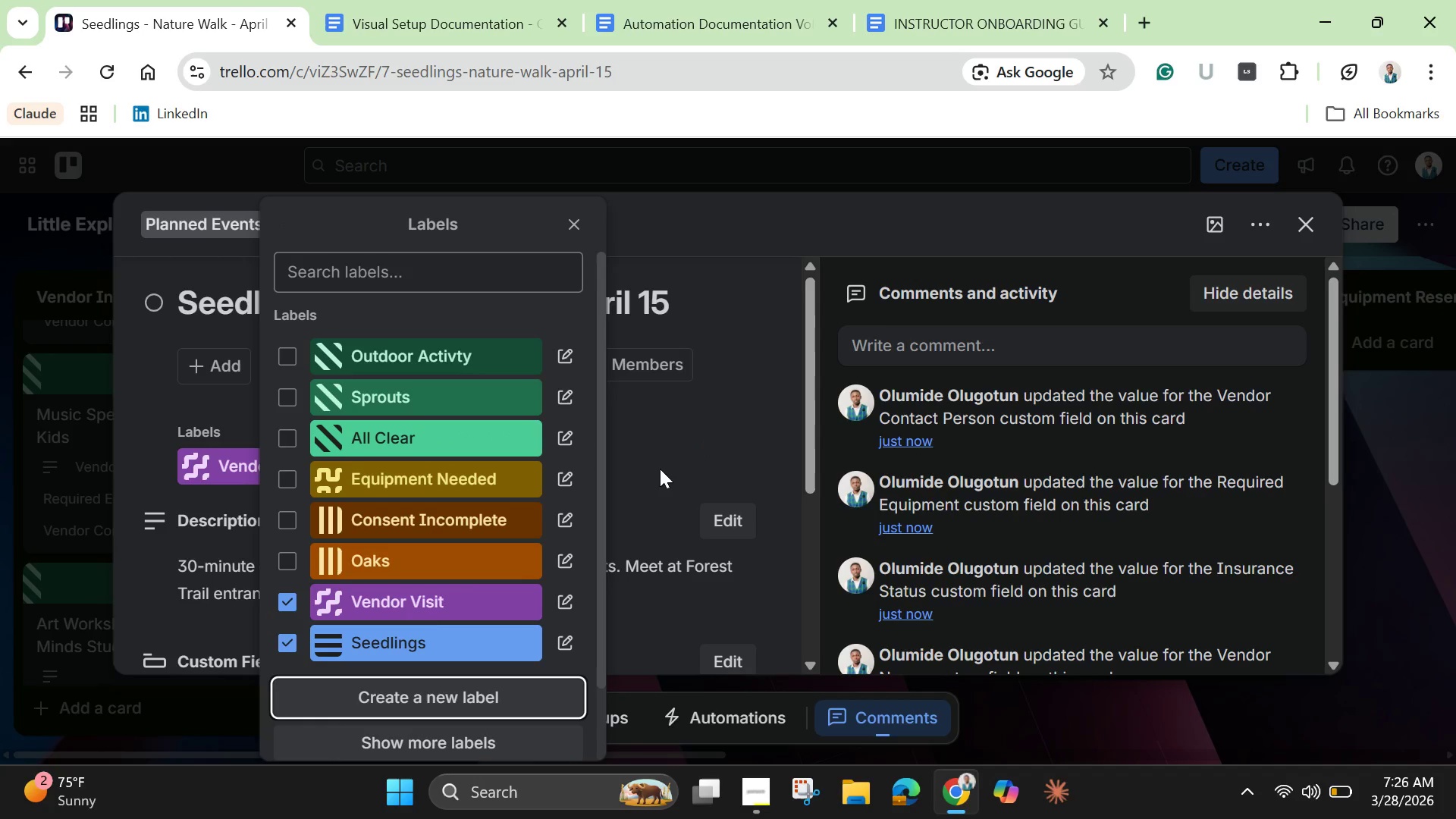 
scroll: coordinate [482, 552], scroll_direction: up, amount: 8.0
 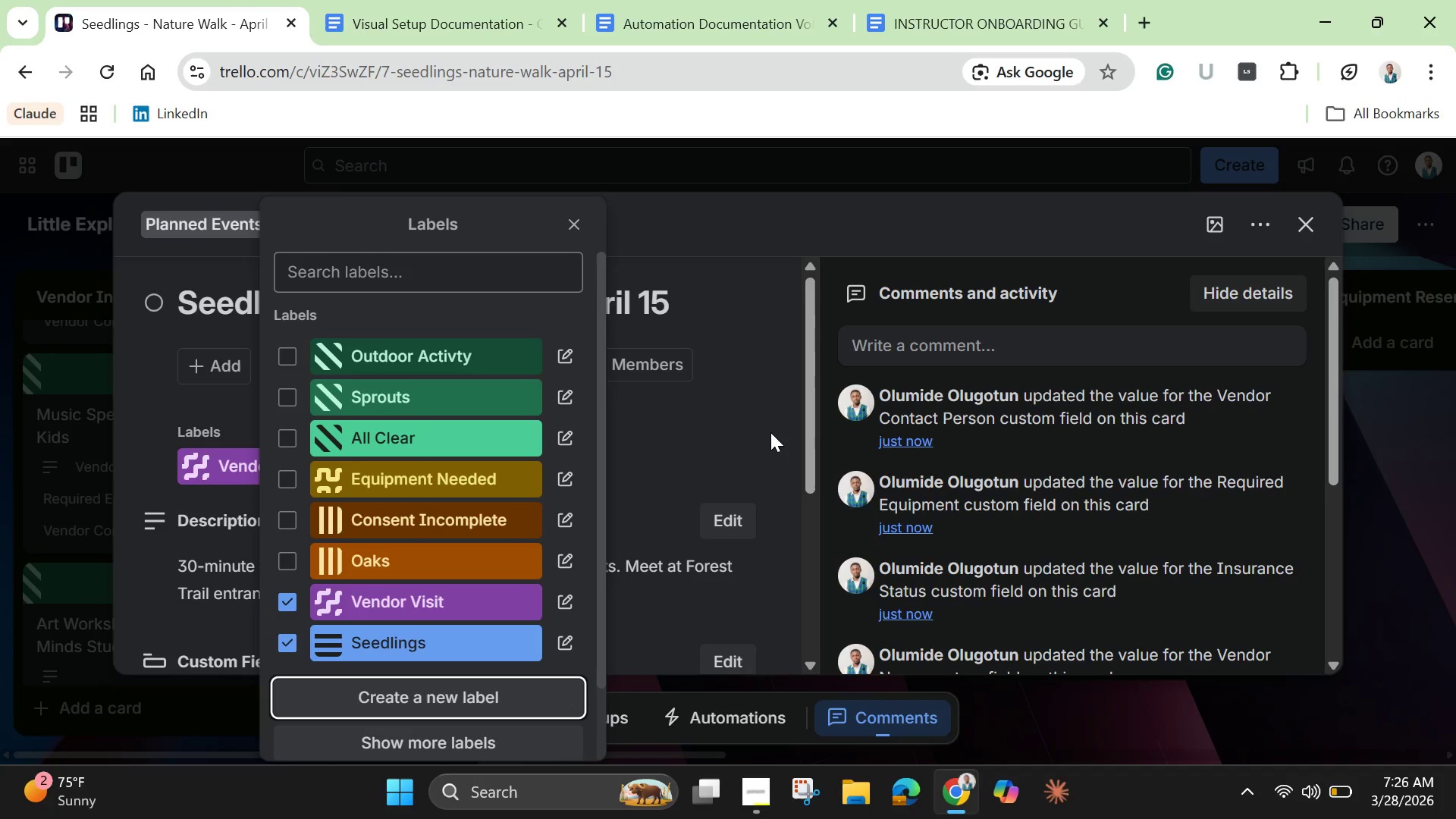 
left_click([775, 426])
 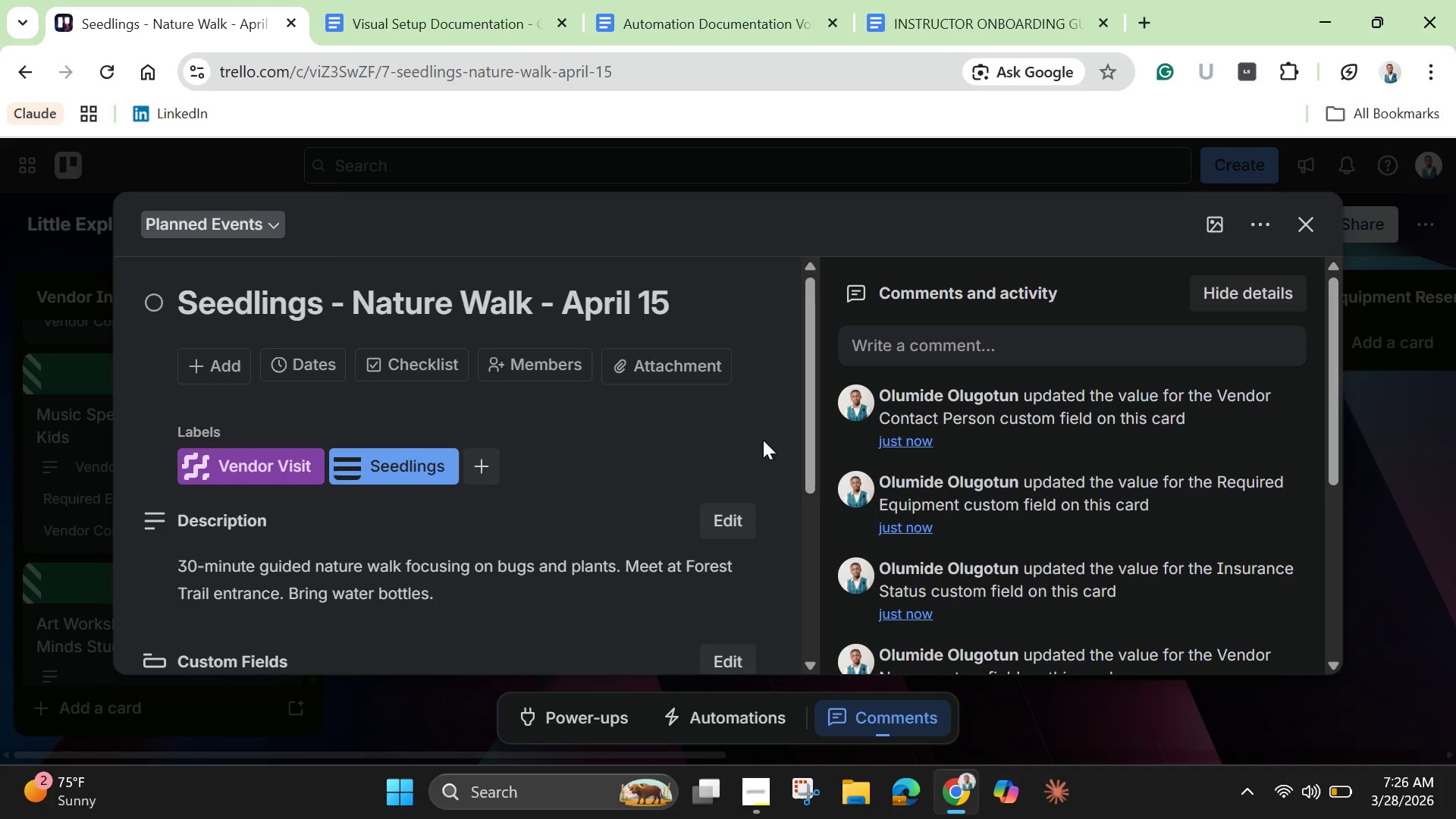 
scroll: coordinate [690, 501], scroll_direction: down, amount: 3.0
 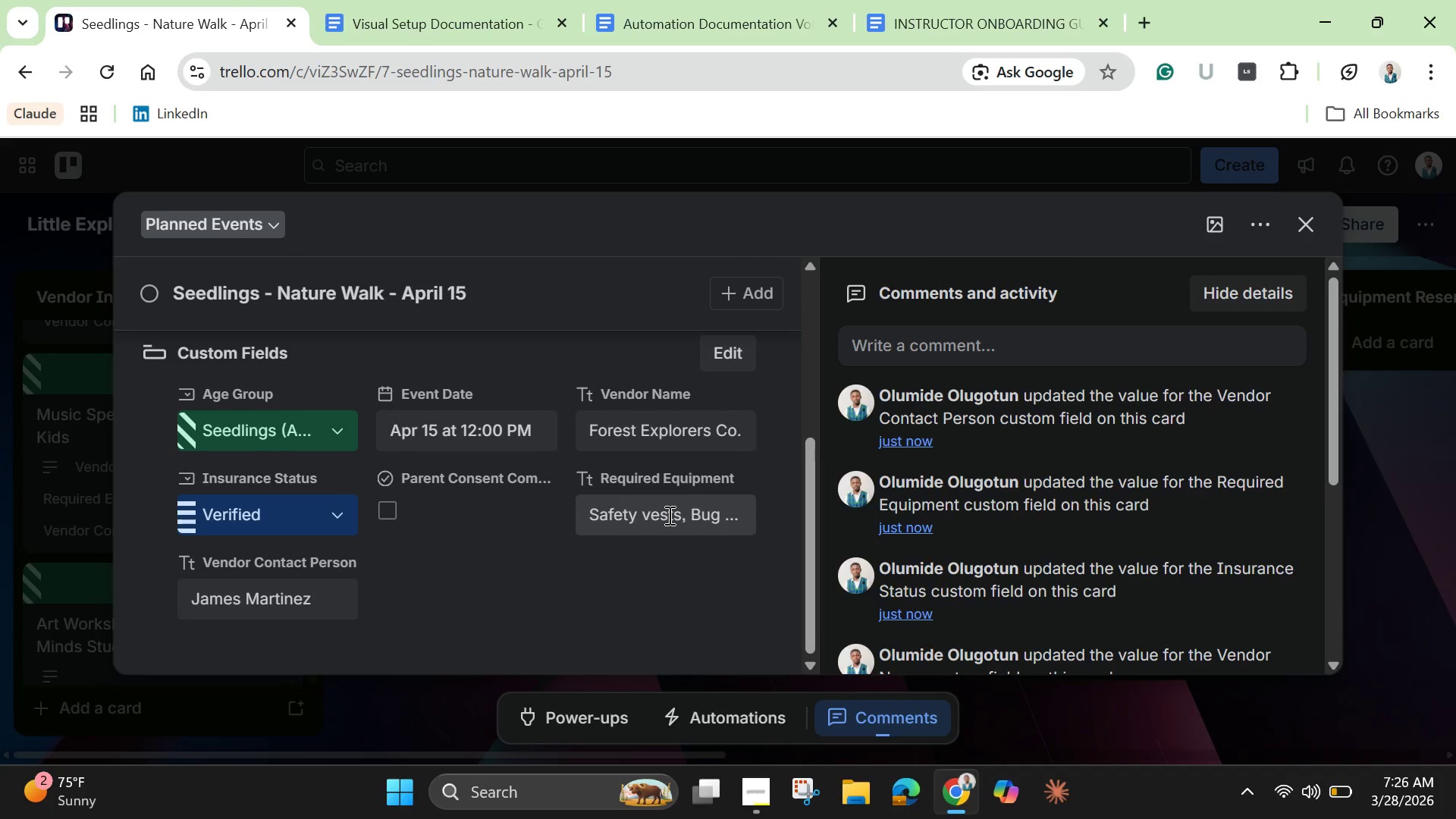 
scroll: coordinate [668, 515], scroll_direction: up, amount: 7.0
 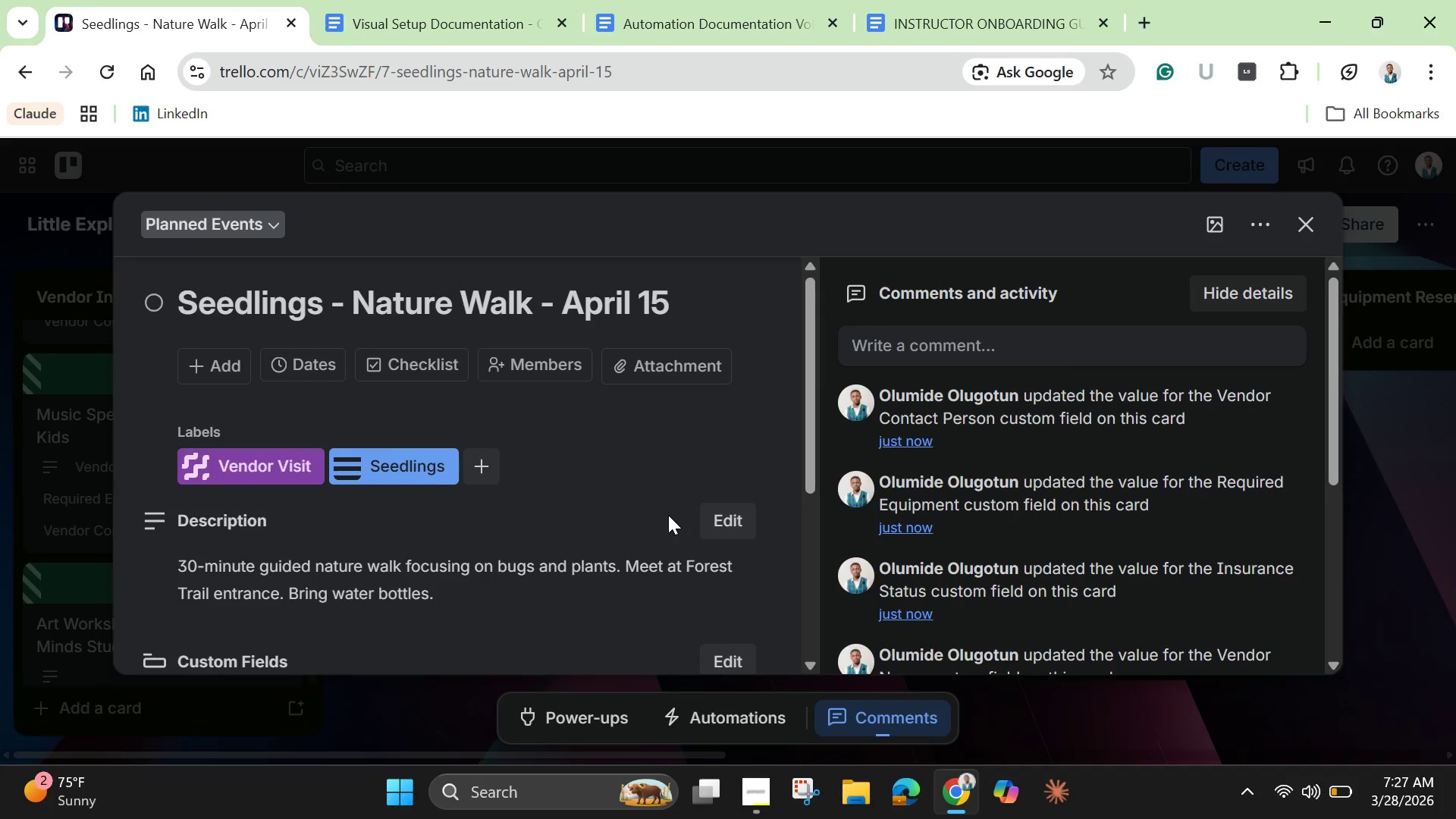 
scroll: coordinate [669, 512], scroll_direction: down, amount: 2.0
 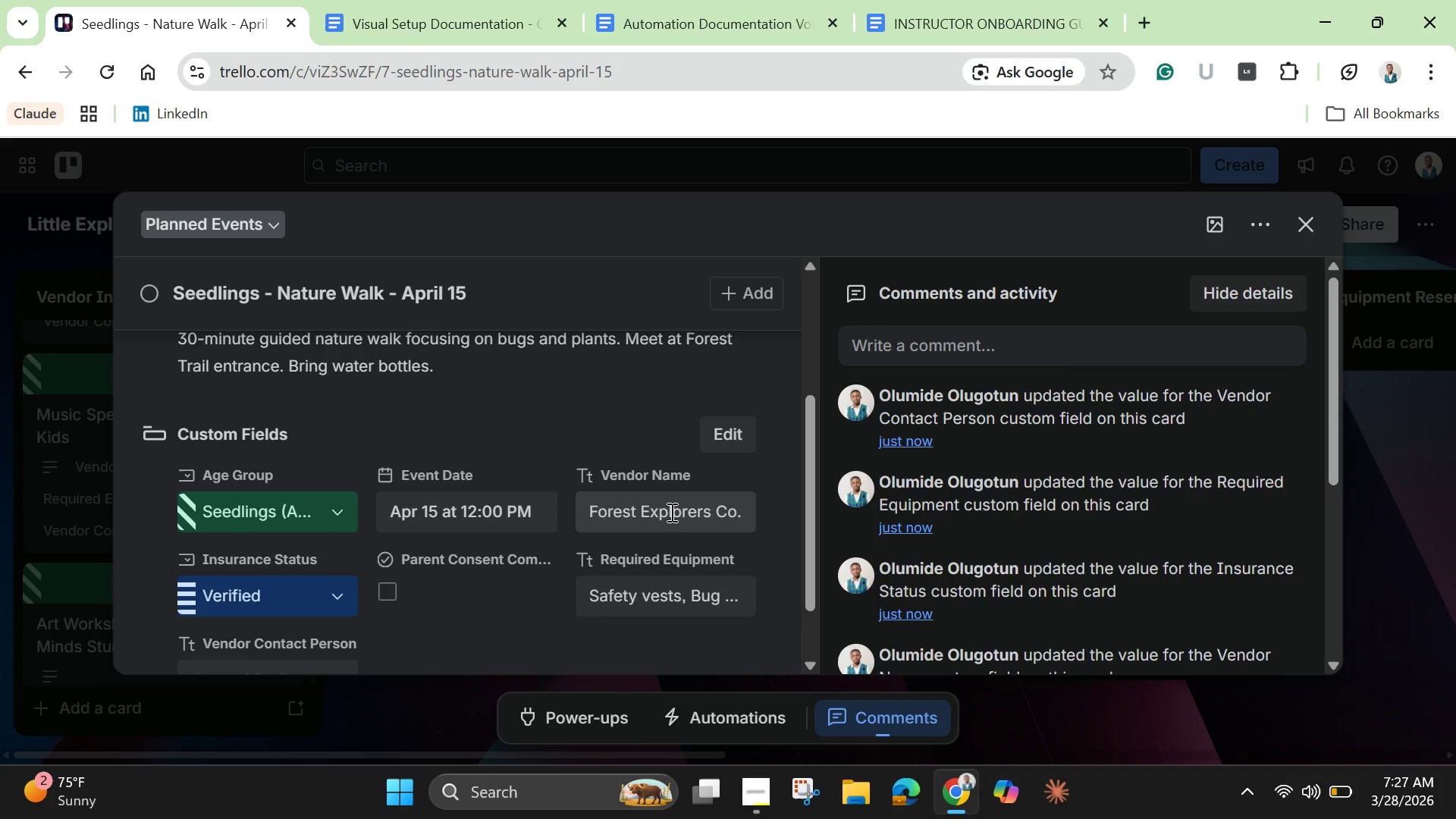 
wait(10.61)
 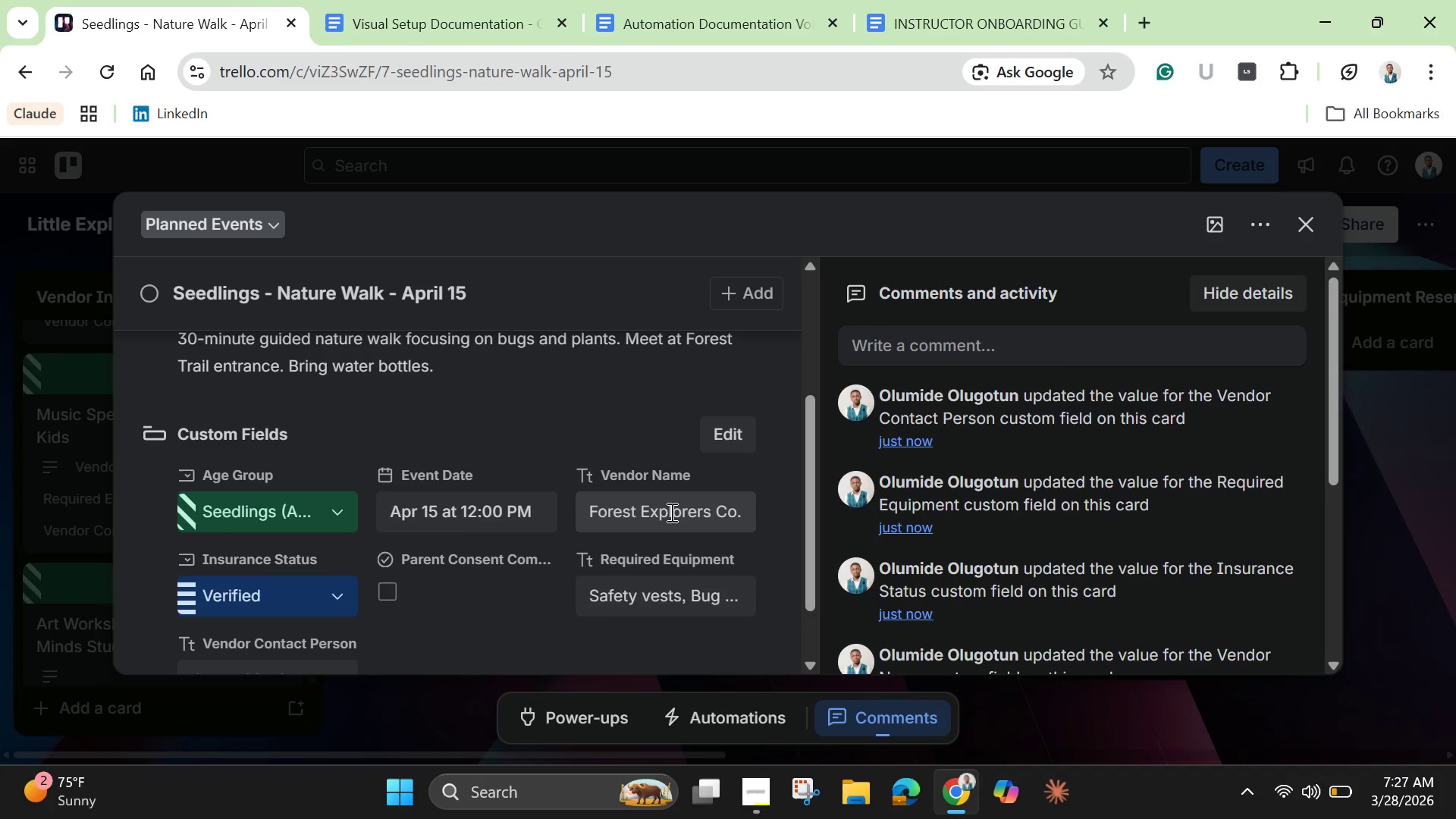 
scroll: coordinate [500, 480], scroll_direction: up, amount: 1.0
 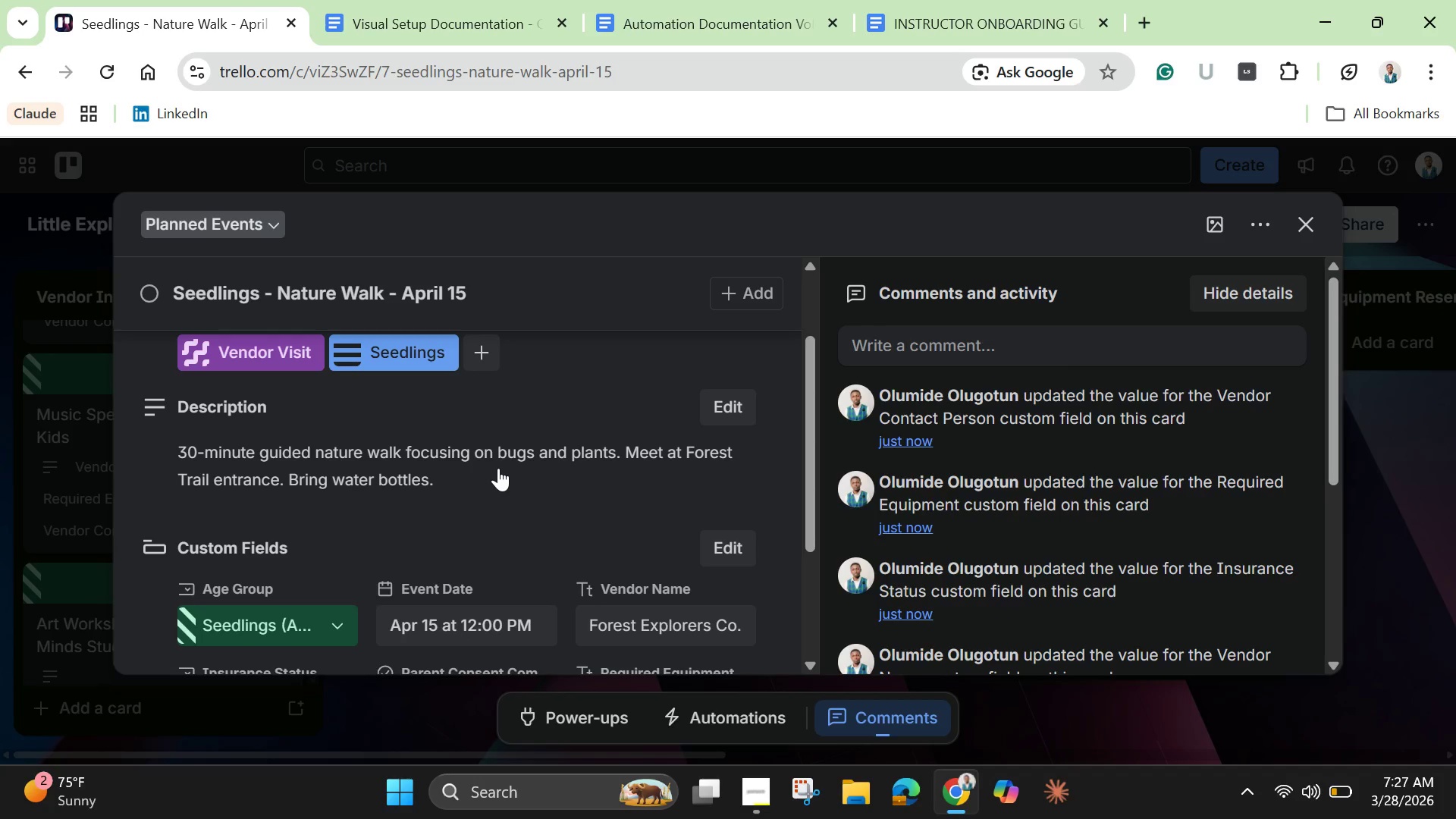 
wait(14.36)
 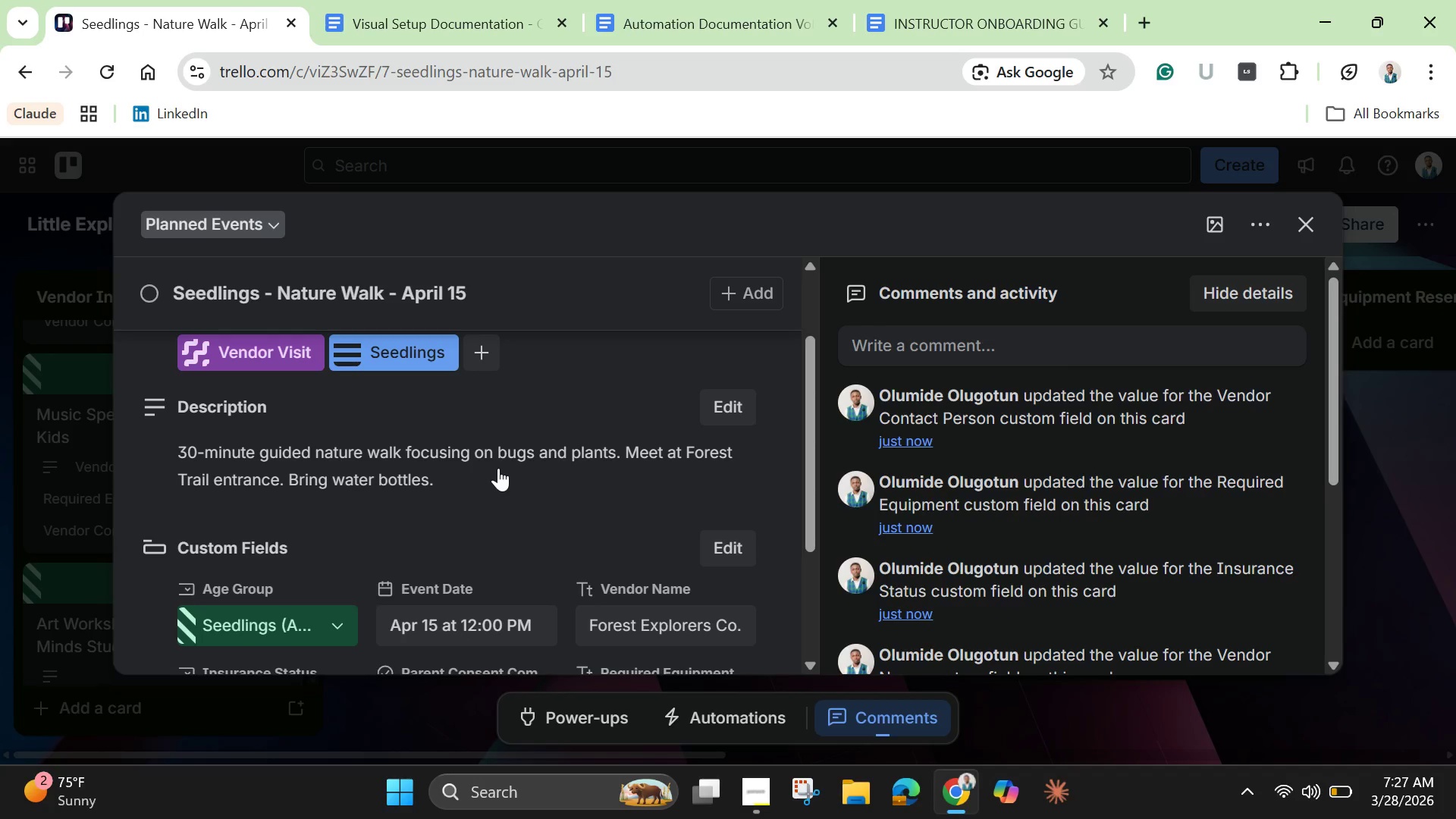 
left_click([488, 353])
 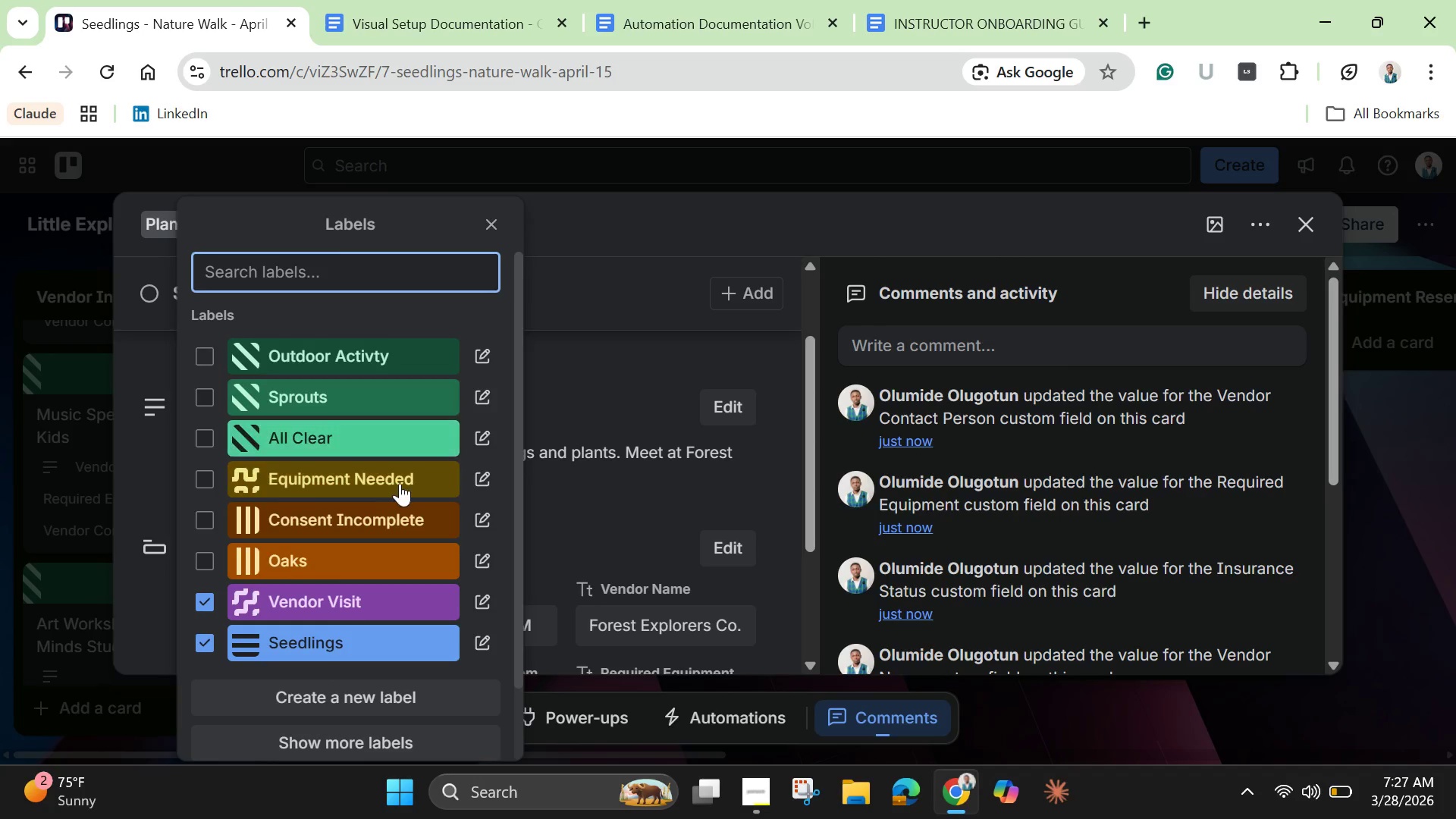 
scroll: coordinate [381, 462], scroll_direction: down, amount: 4.0
 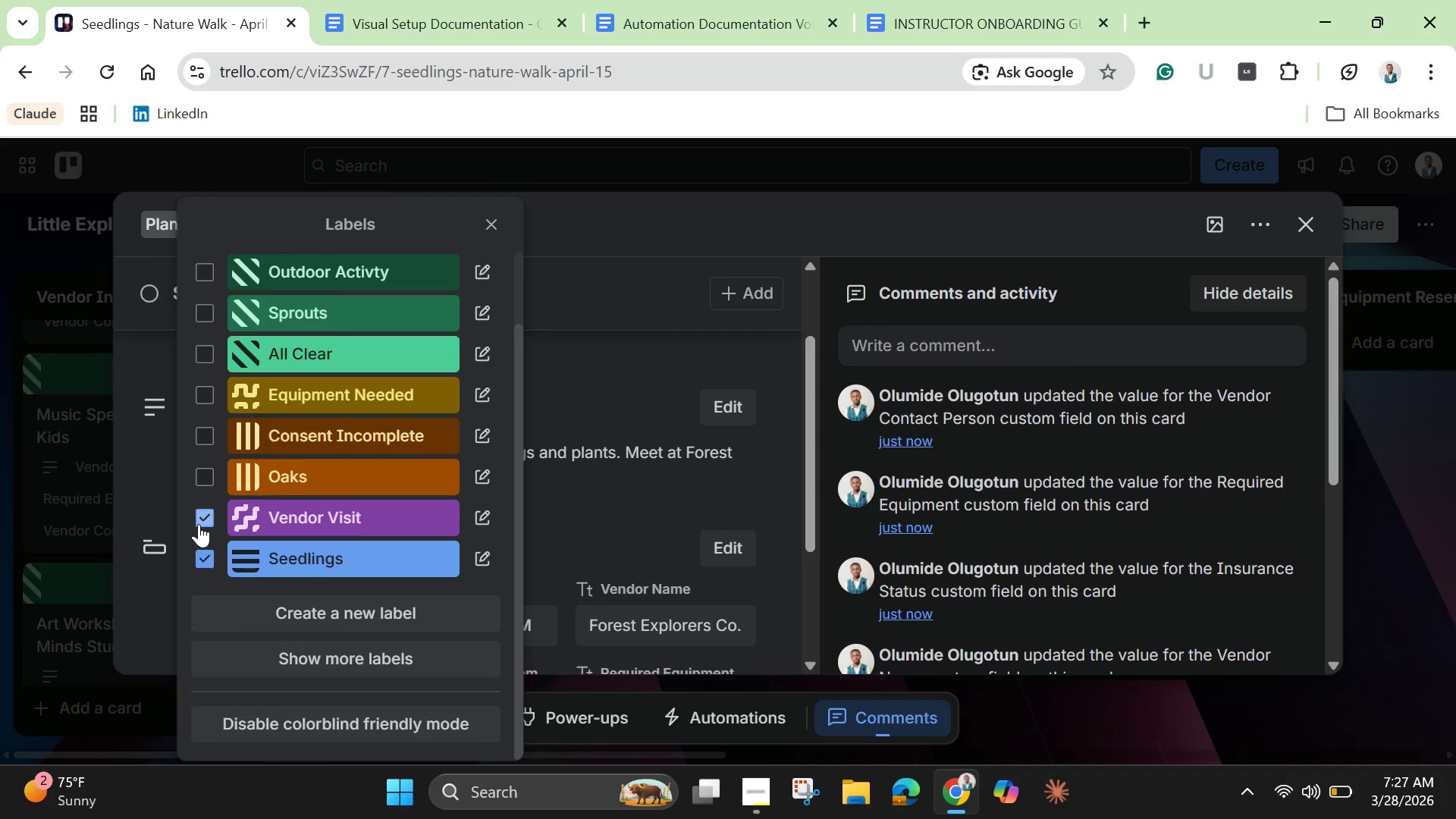 
left_click([199, 524])
 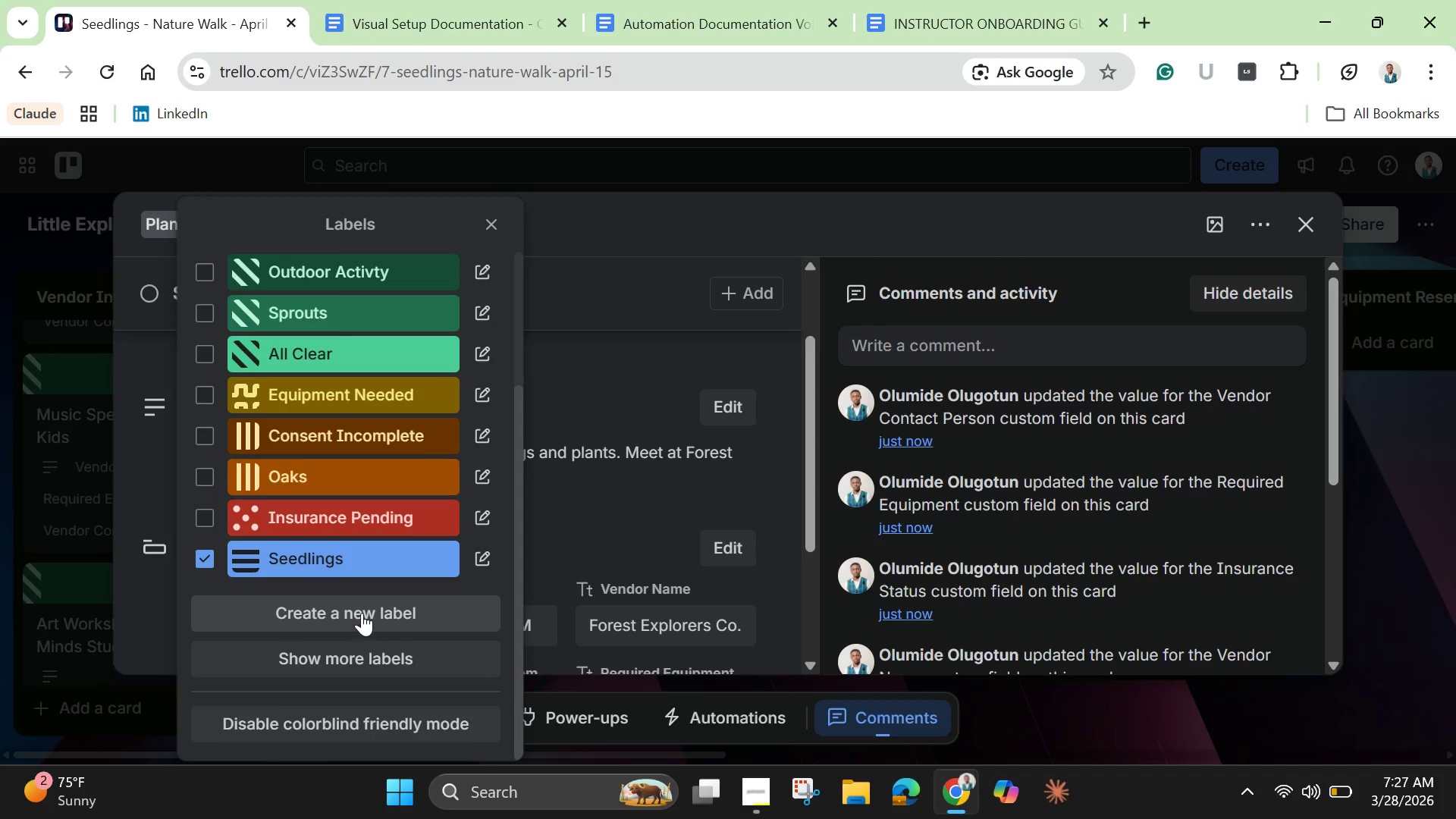 
left_click([362, 609])
 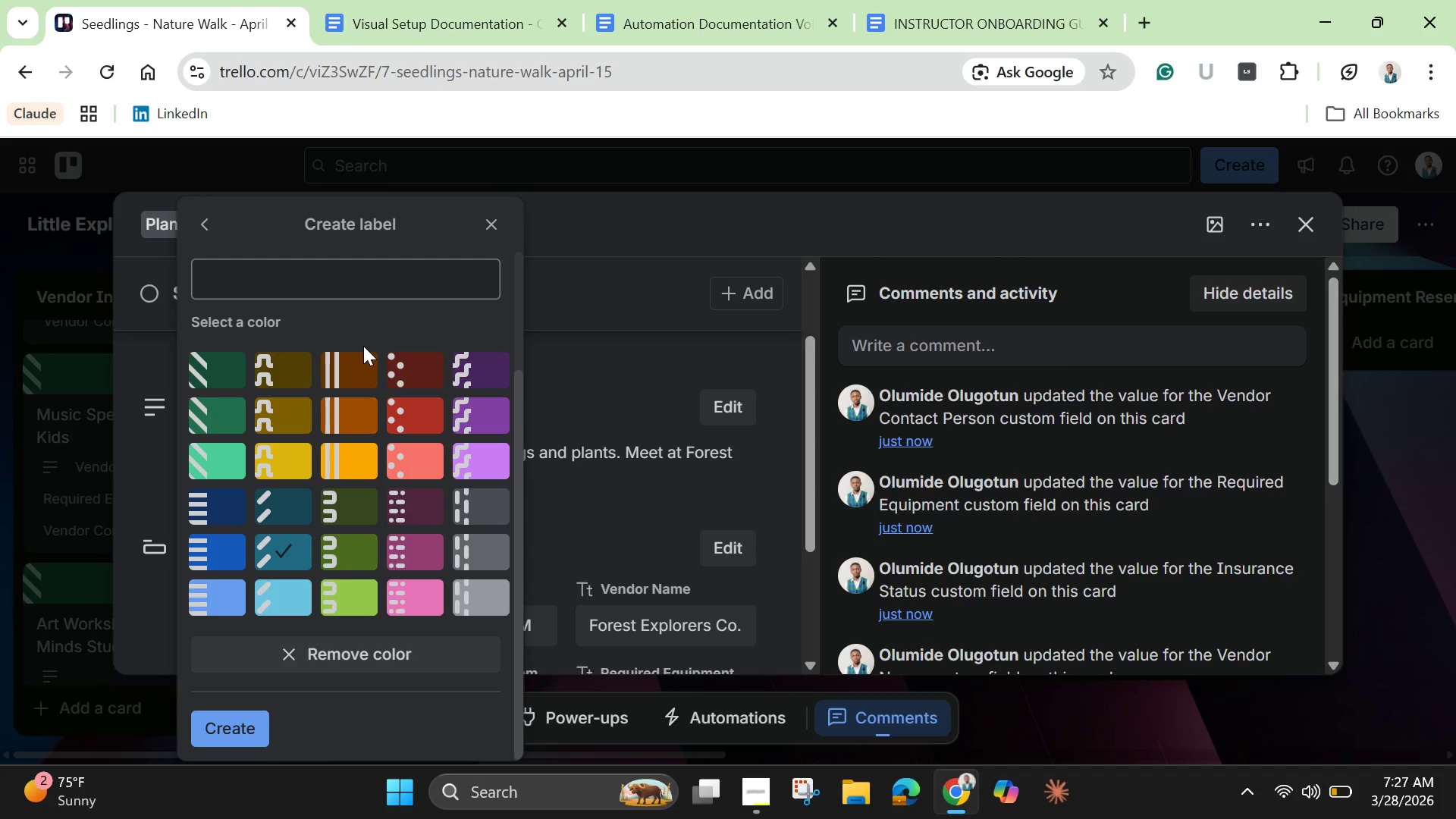 
wait(6.78)
 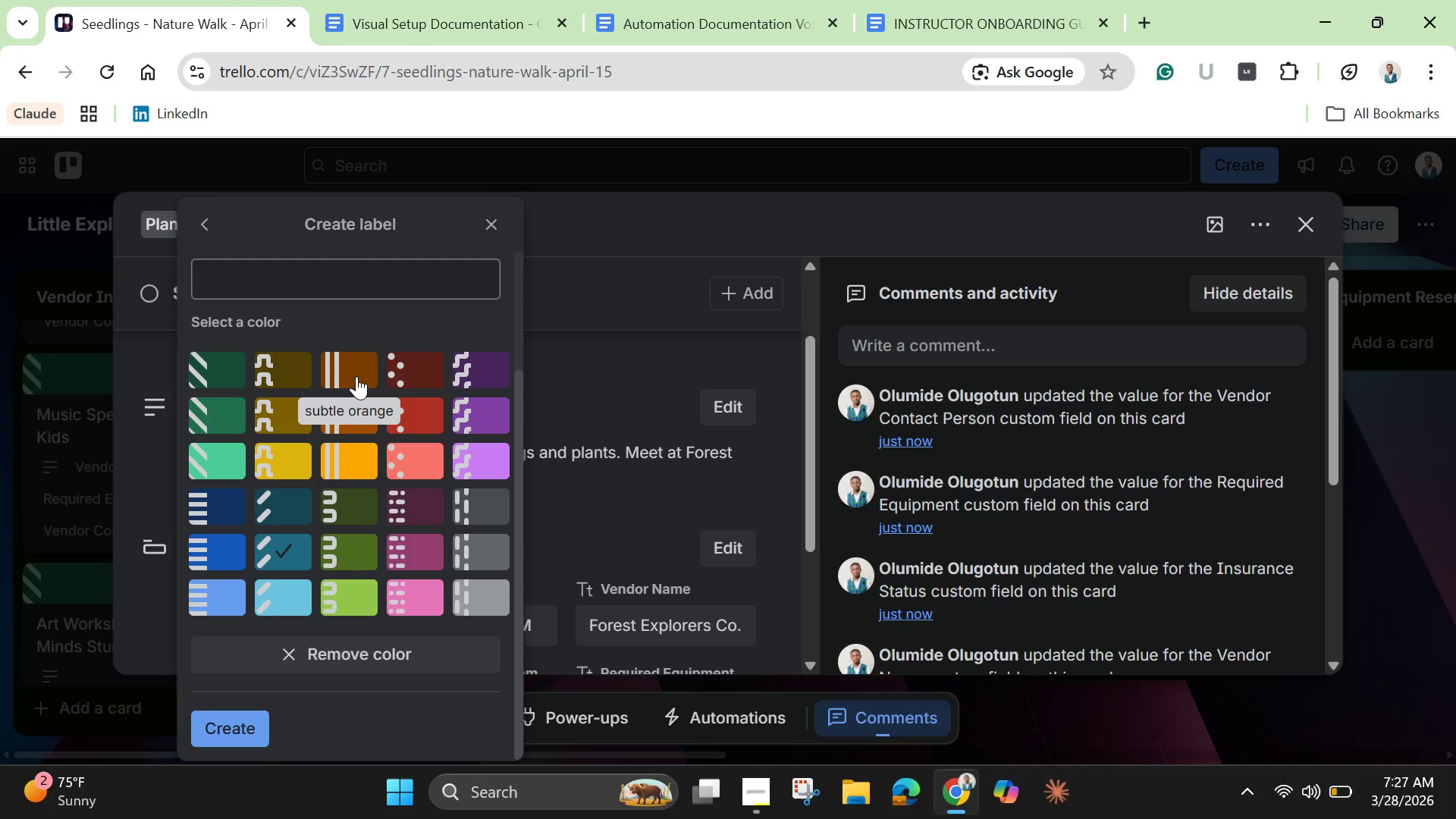 
left_click([201, 559])
 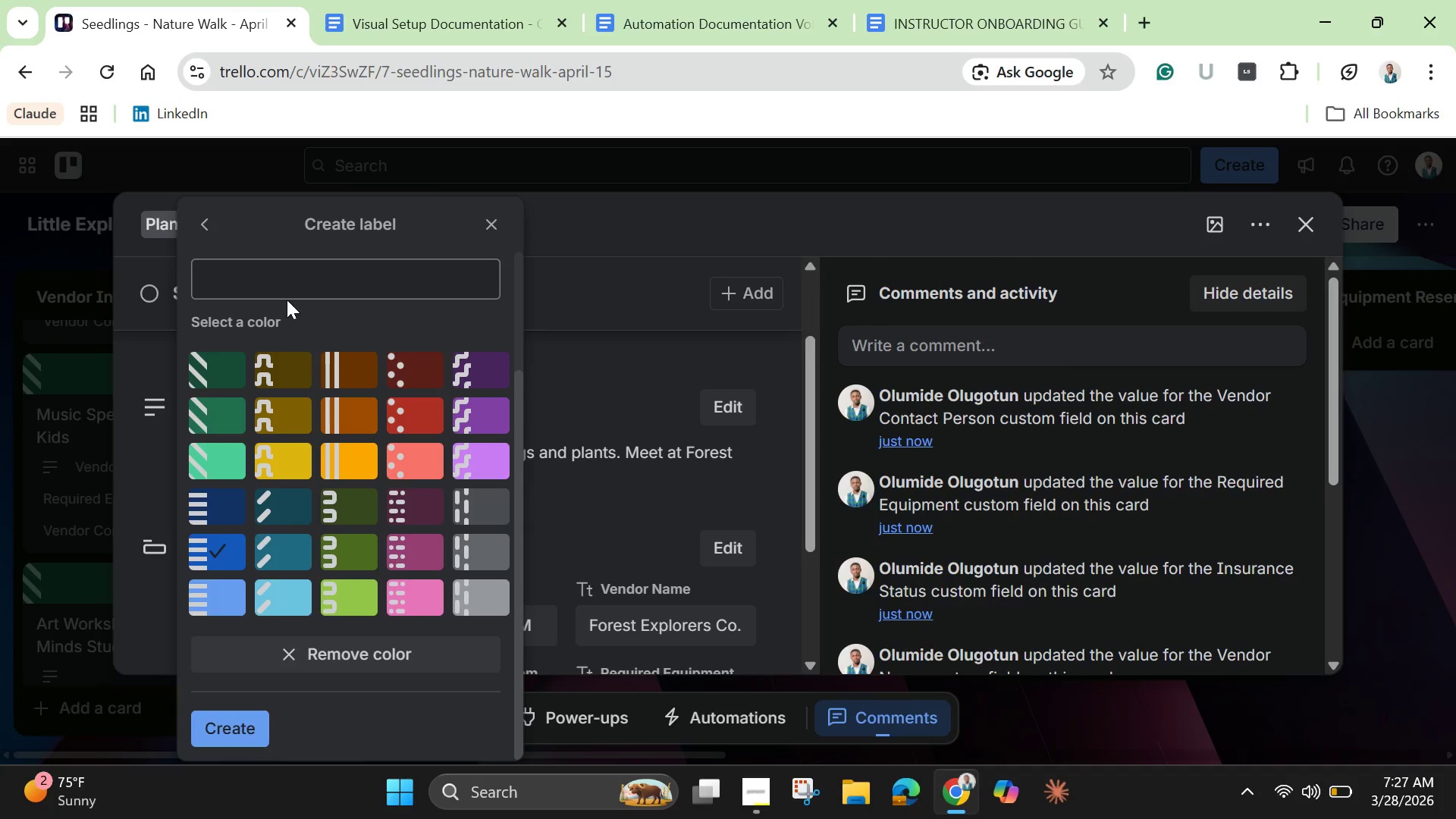 
left_click([290, 277])
 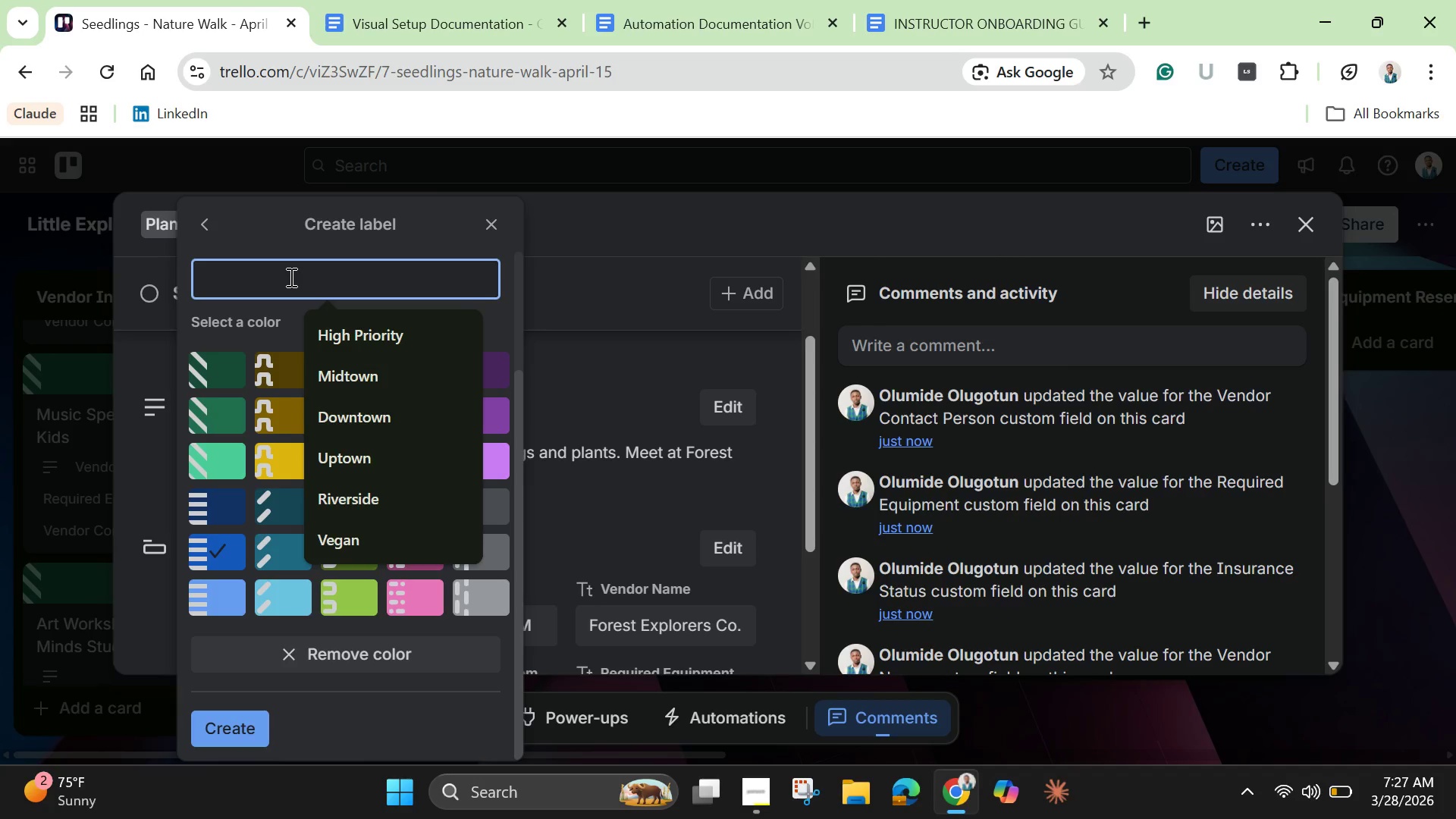 
type(Field )
 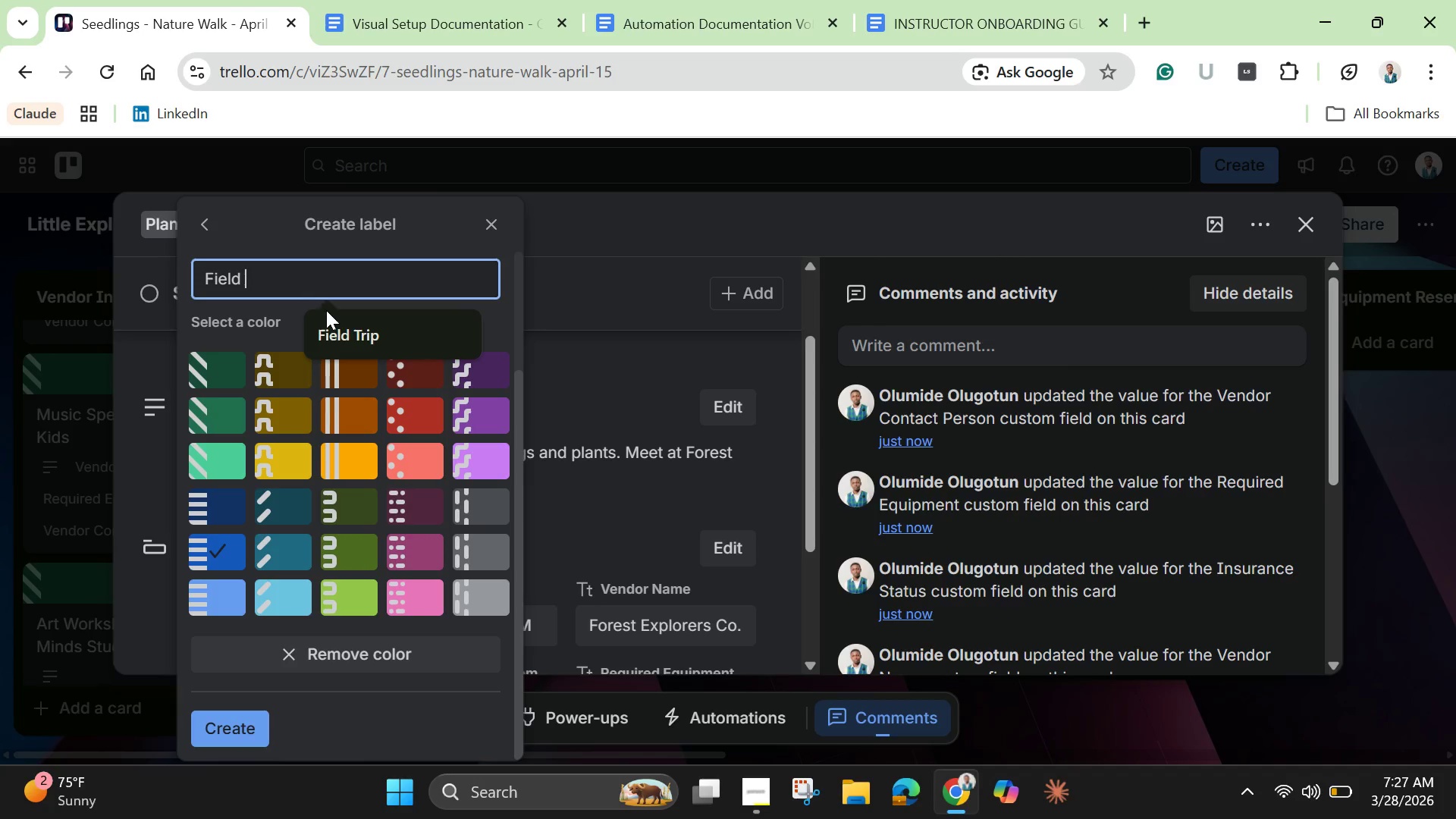 
left_click([339, 333])
 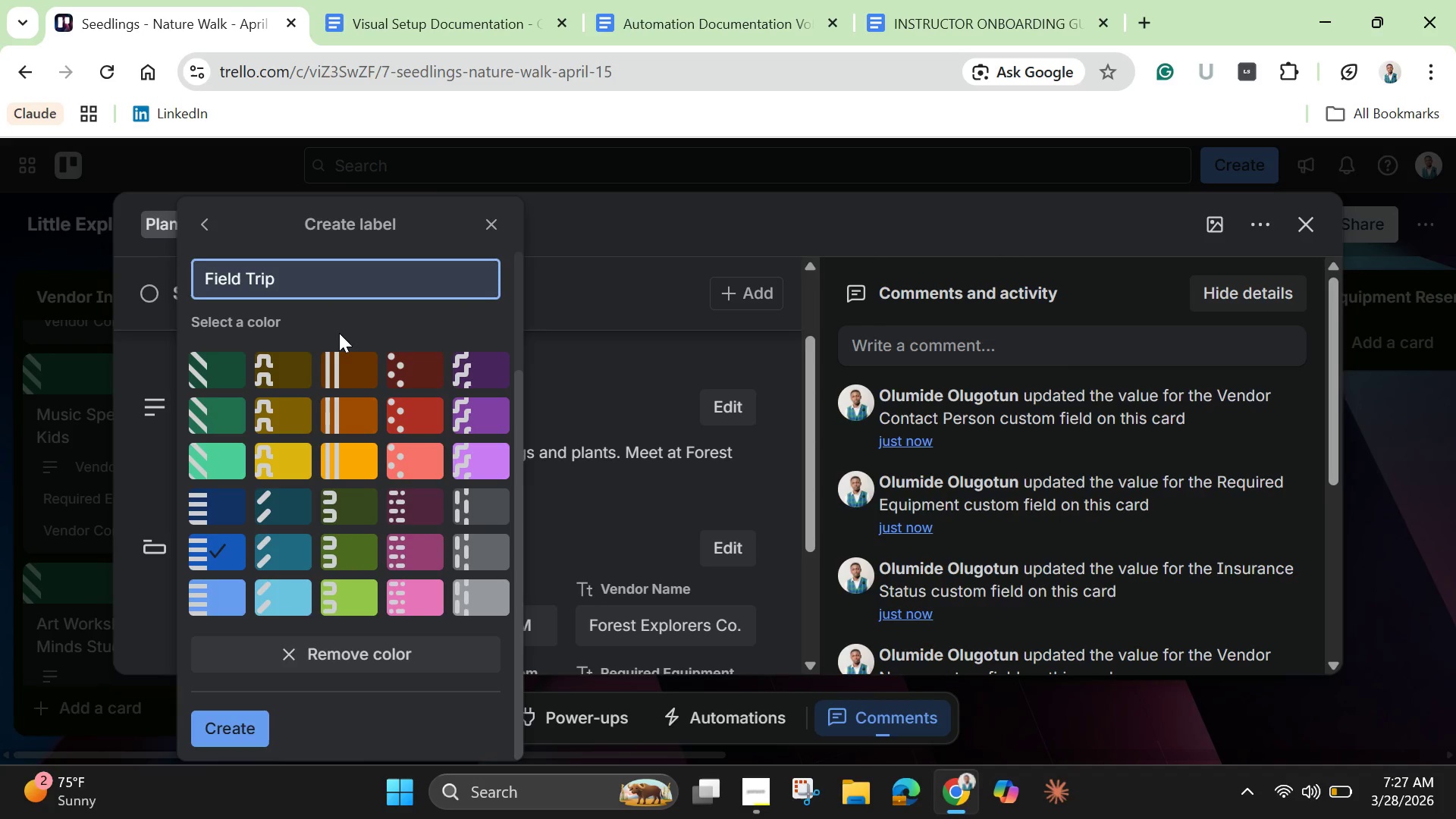 
key(Enter)
 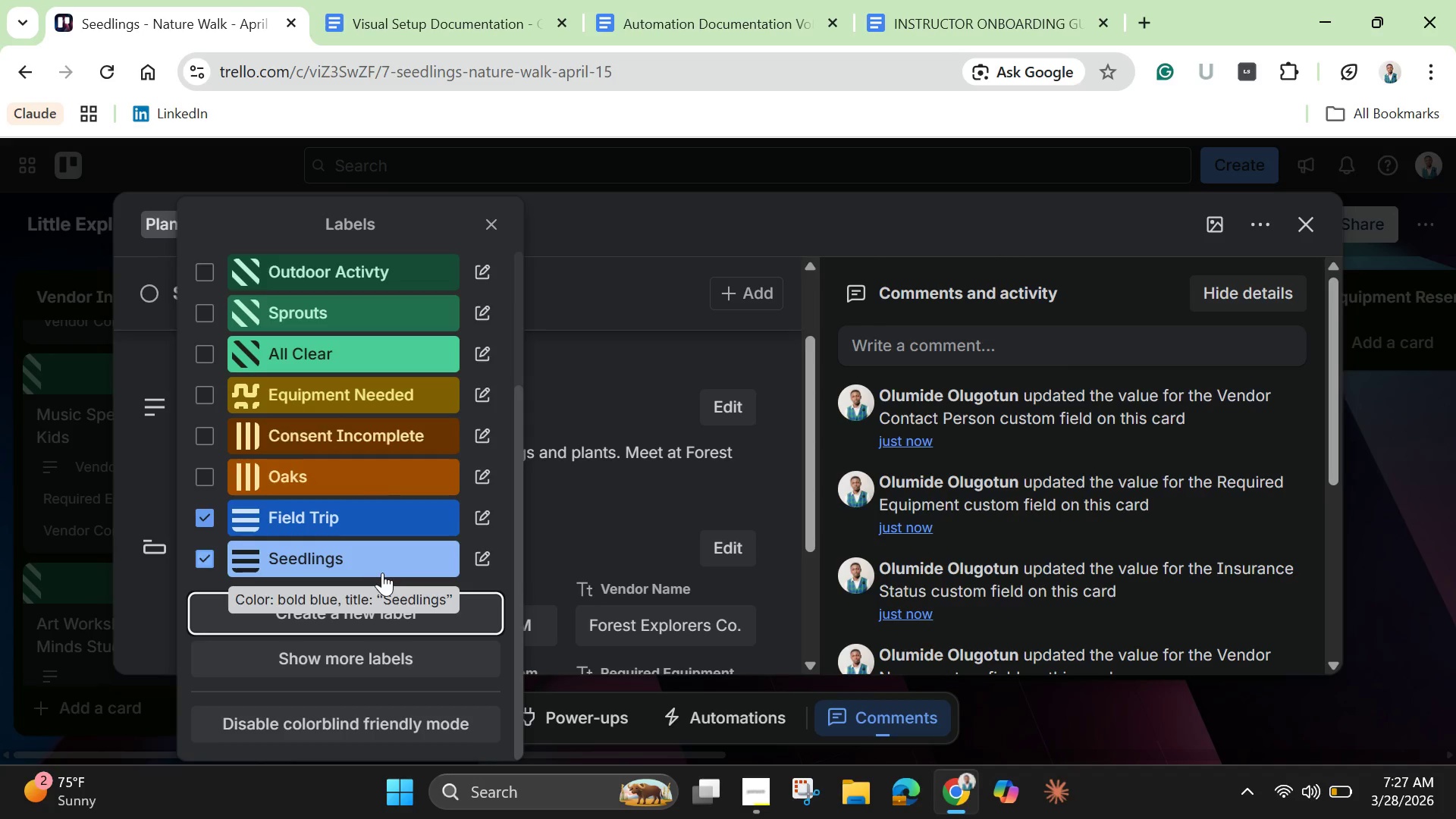 
scroll: coordinate [385, 521], scroll_direction: up, amount: 2.0
 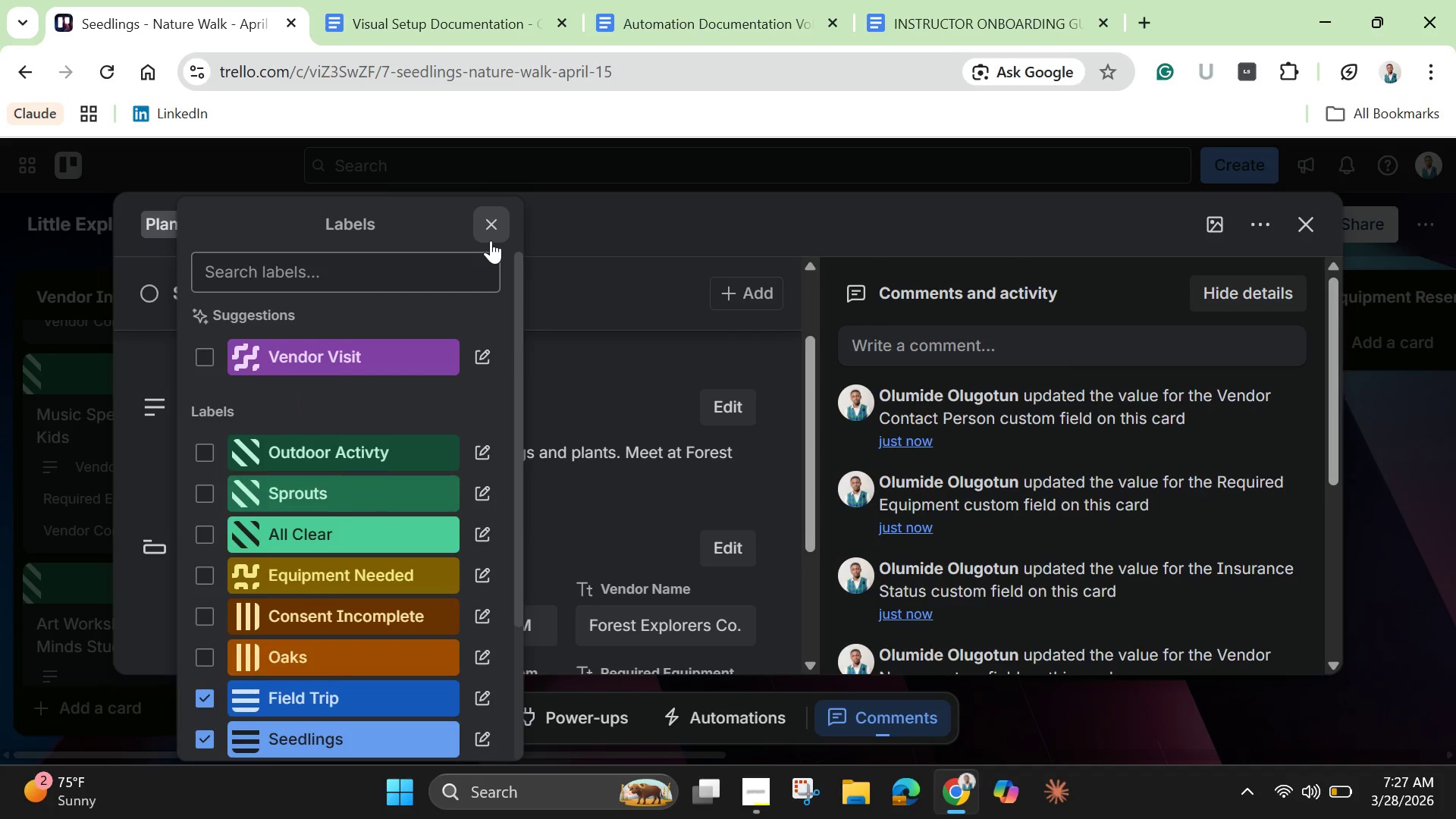 
left_click([491, 240])
 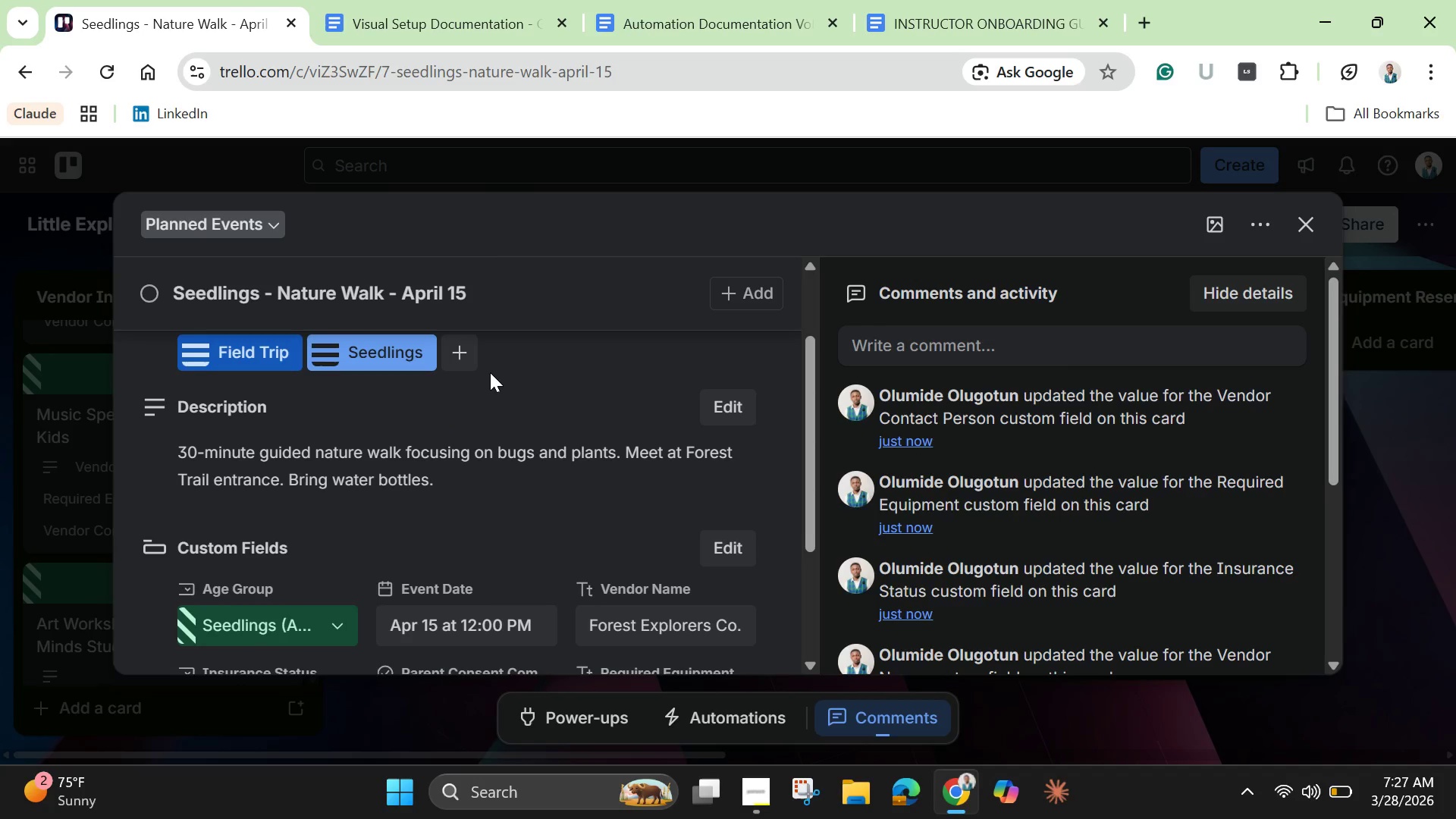 
scroll: coordinate [487, 403], scroll_direction: up, amount: 1.0
 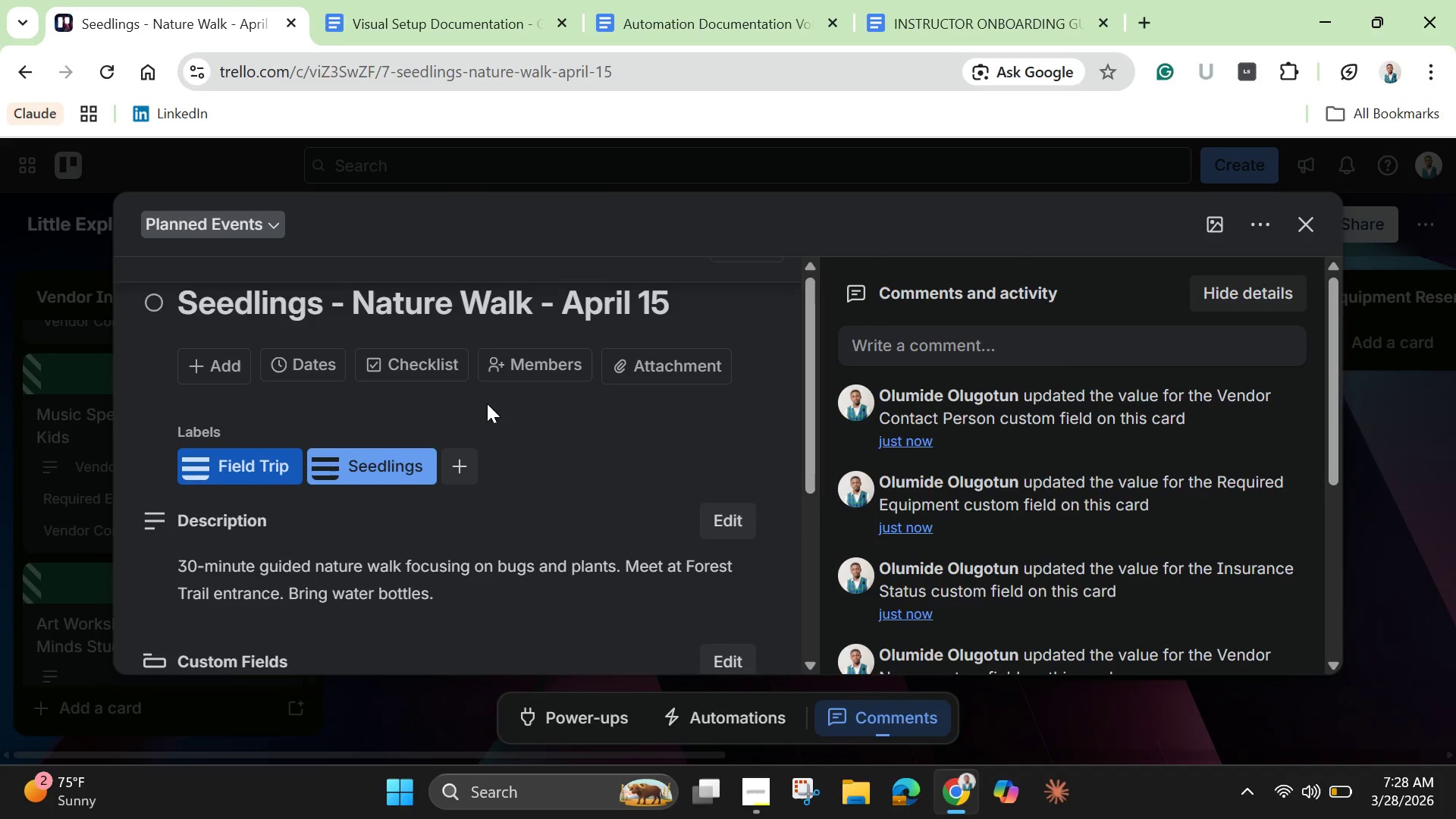 
scroll: coordinate [487, 404], scroll_direction: down, amount: 2.0
 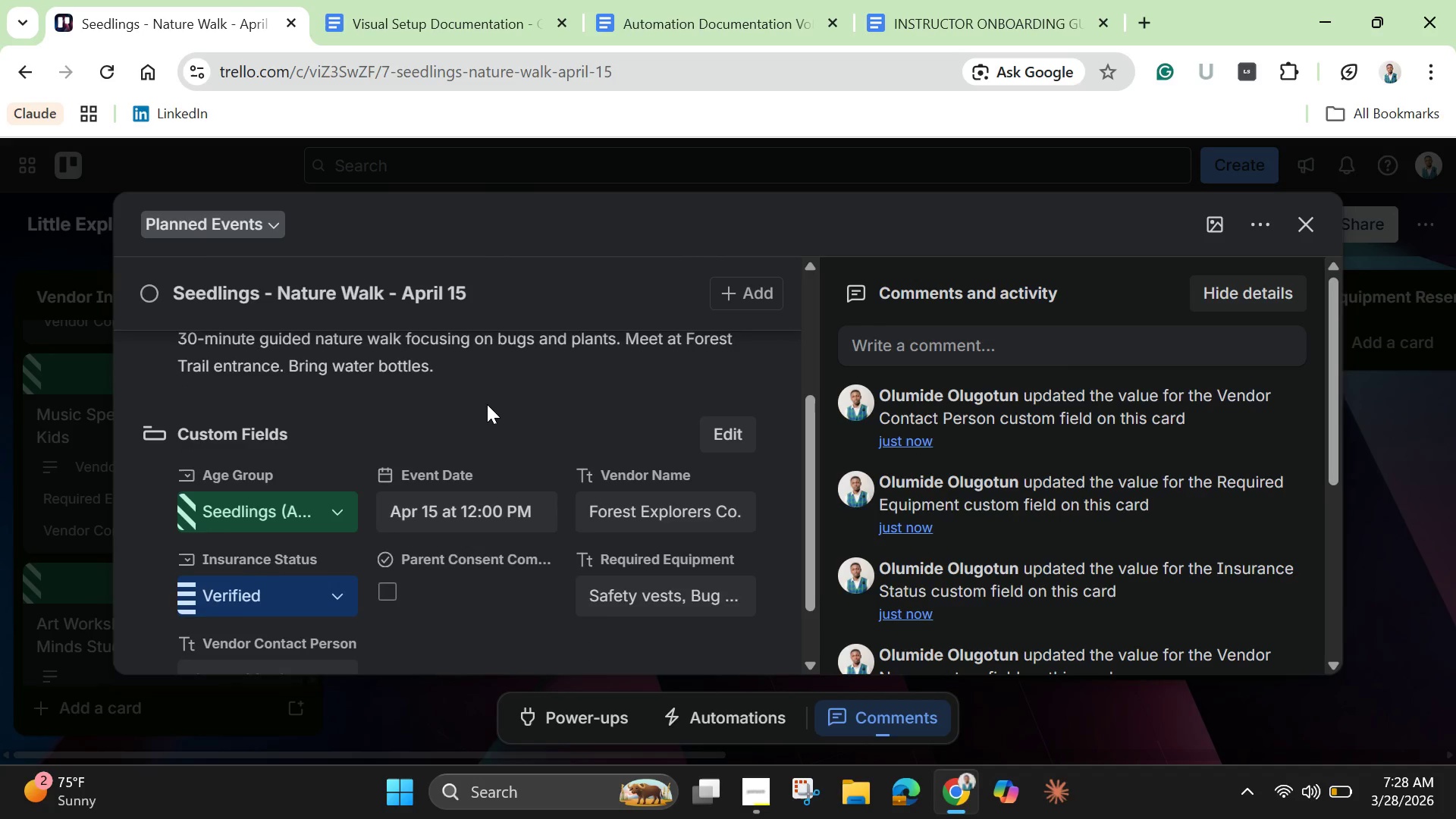 
scroll: coordinate [487, 404], scroll_direction: up, amount: 4.0
 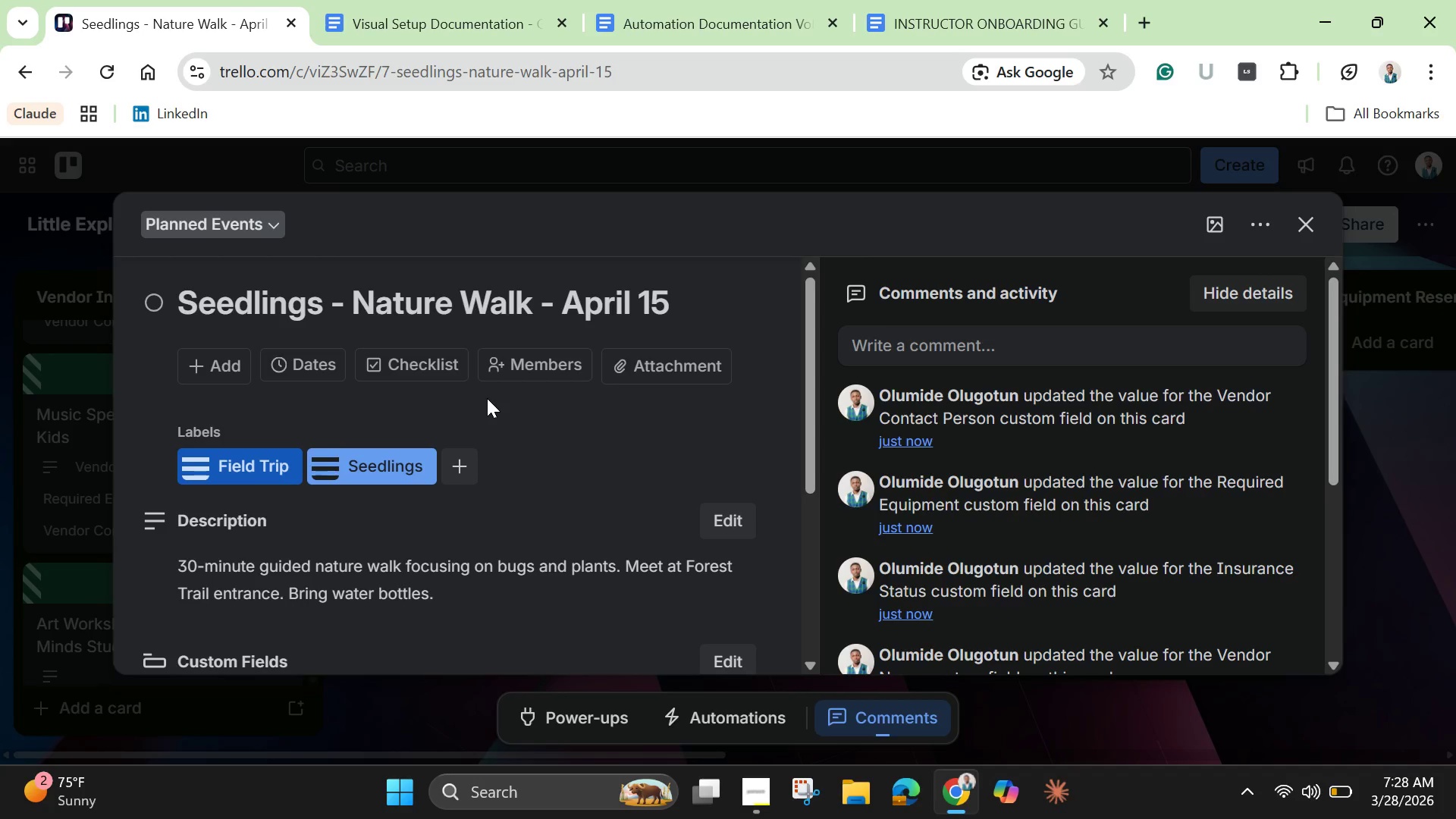 
wait(11.37)
 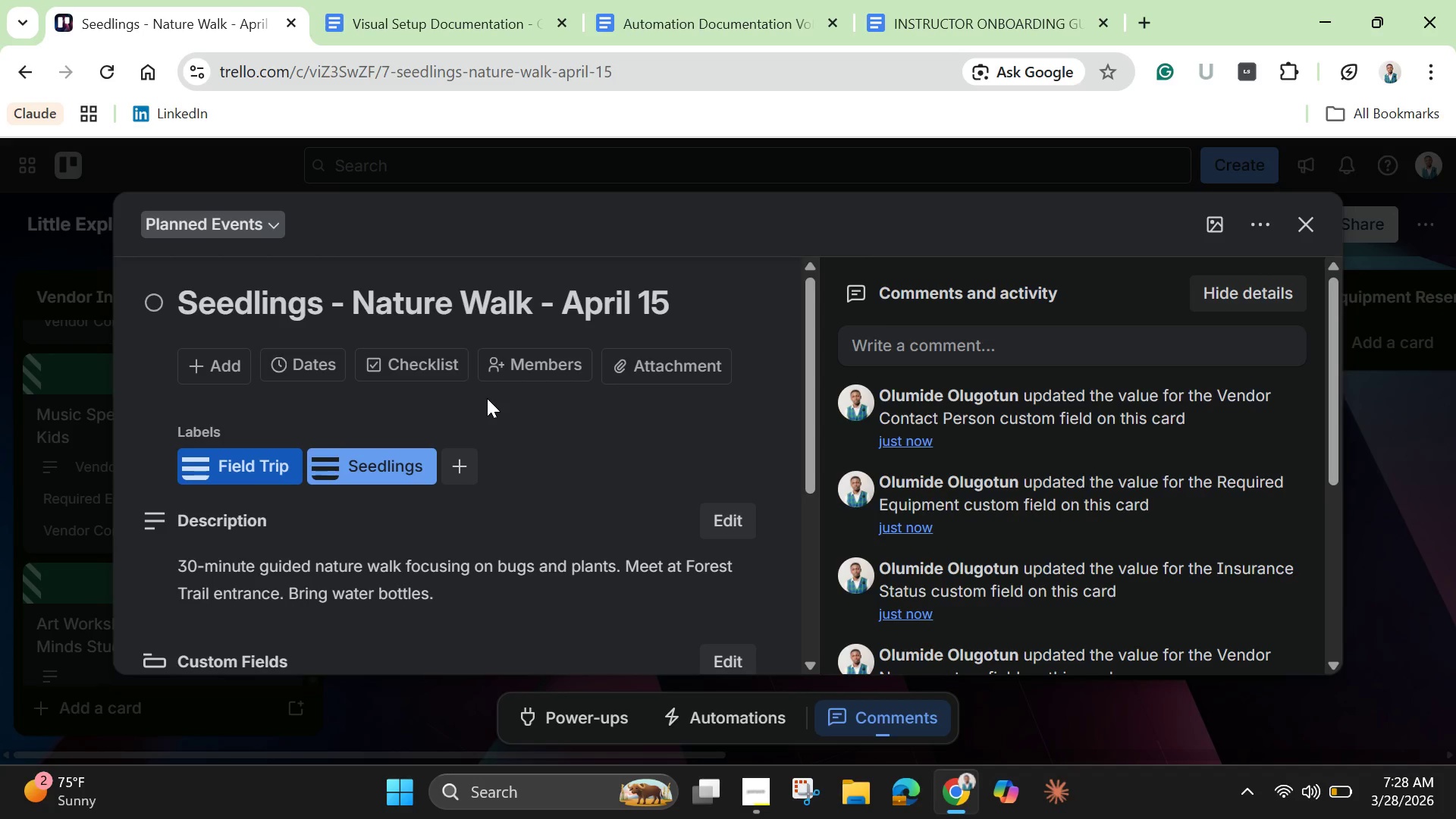 
scroll: coordinate [487, 398], scroll_direction: down, amount: 3.0
 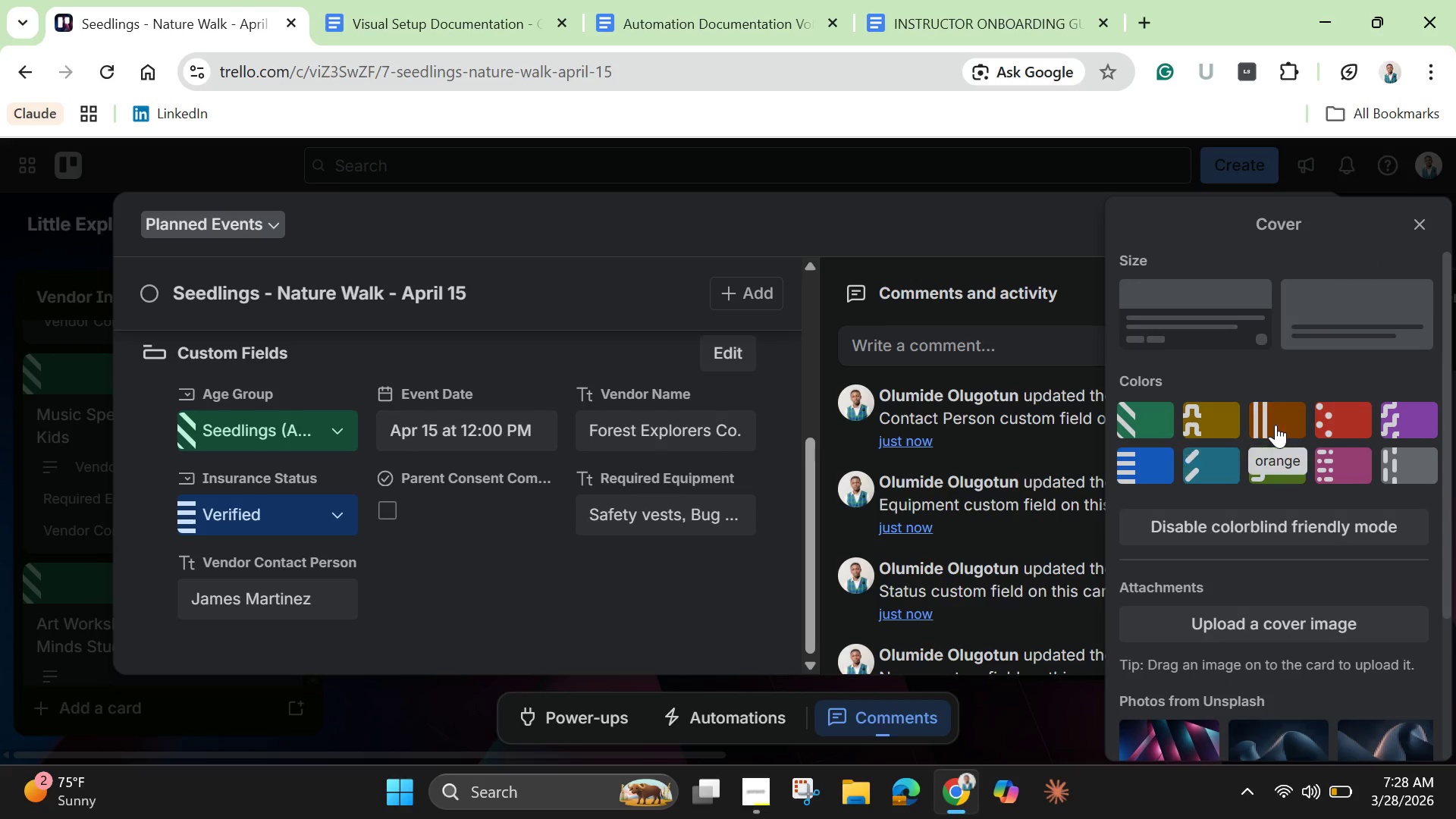 
wait(16.01)
 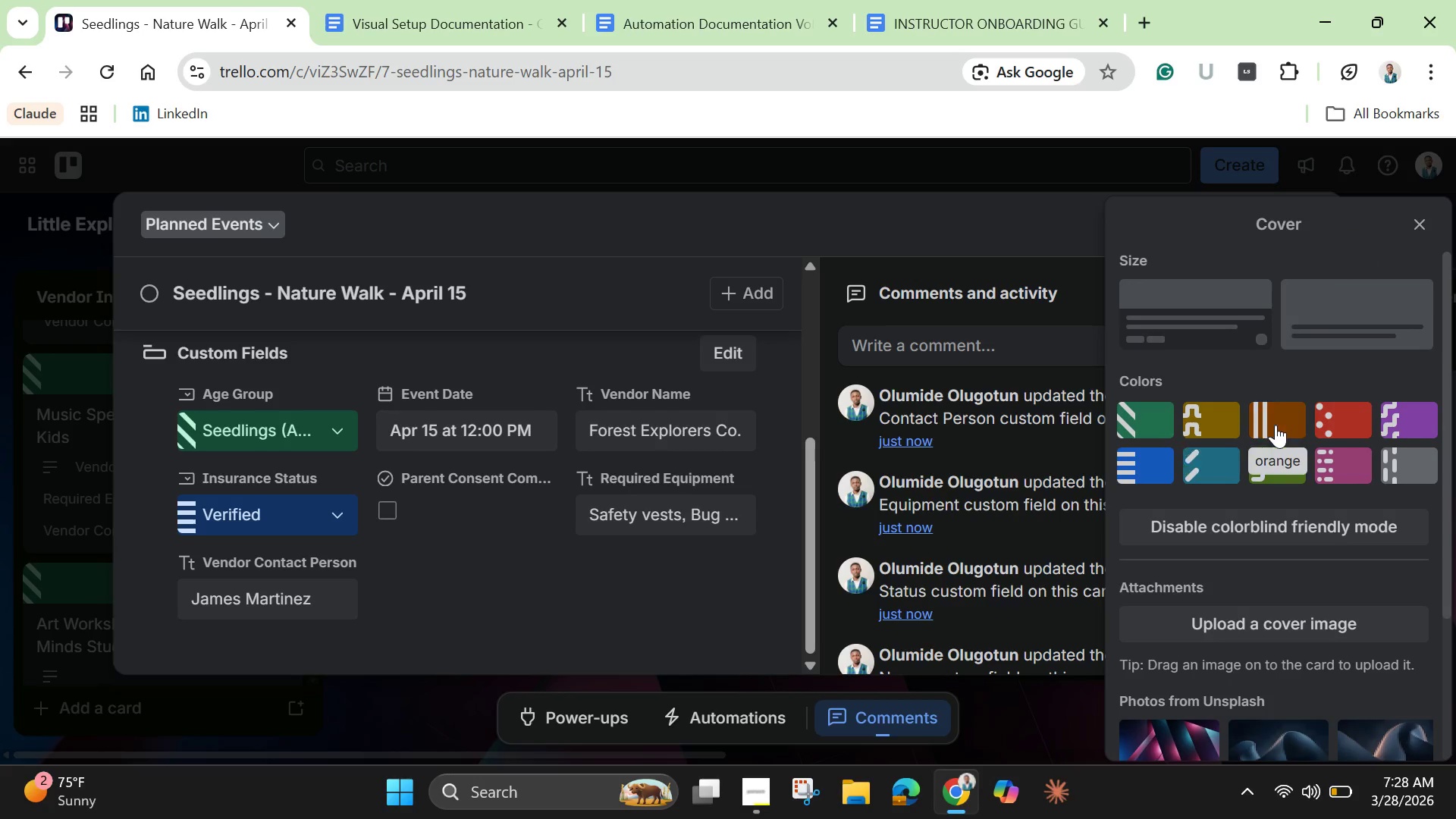 
left_click([1307, 232])
 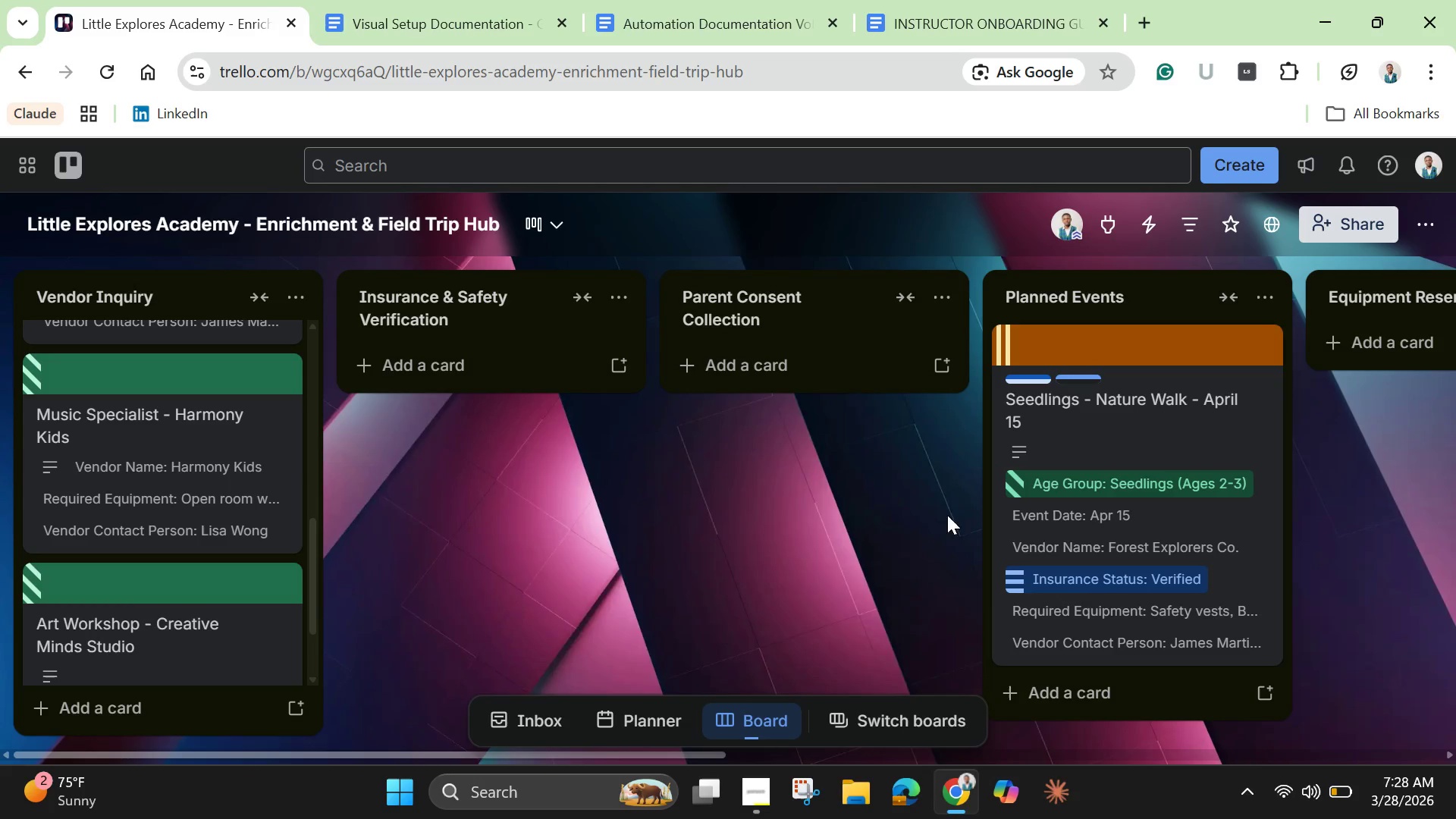 
scroll: coordinate [1125, 602], scroll_direction: down, amount: 3.0
 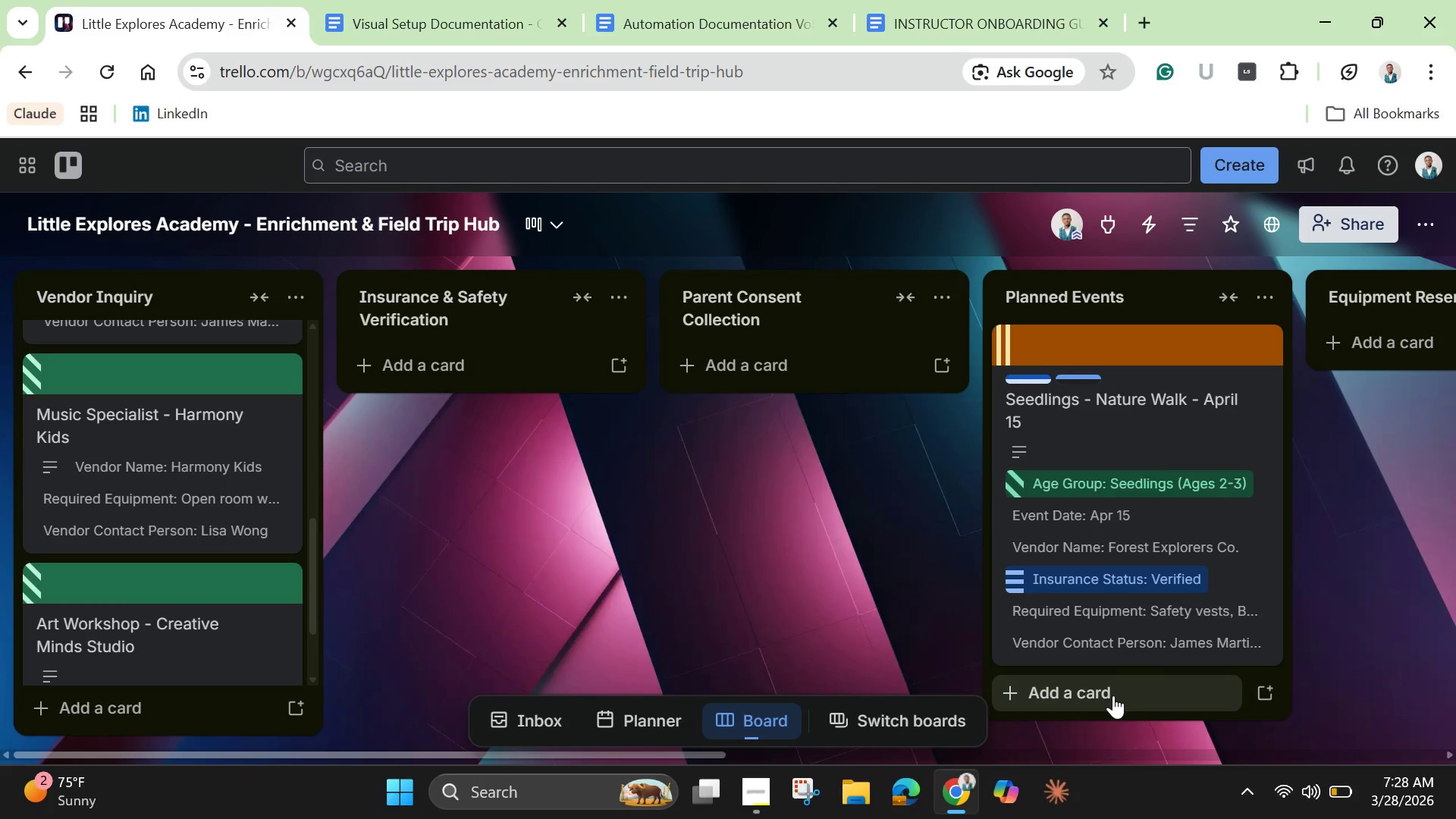 
left_click([1113, 695])
 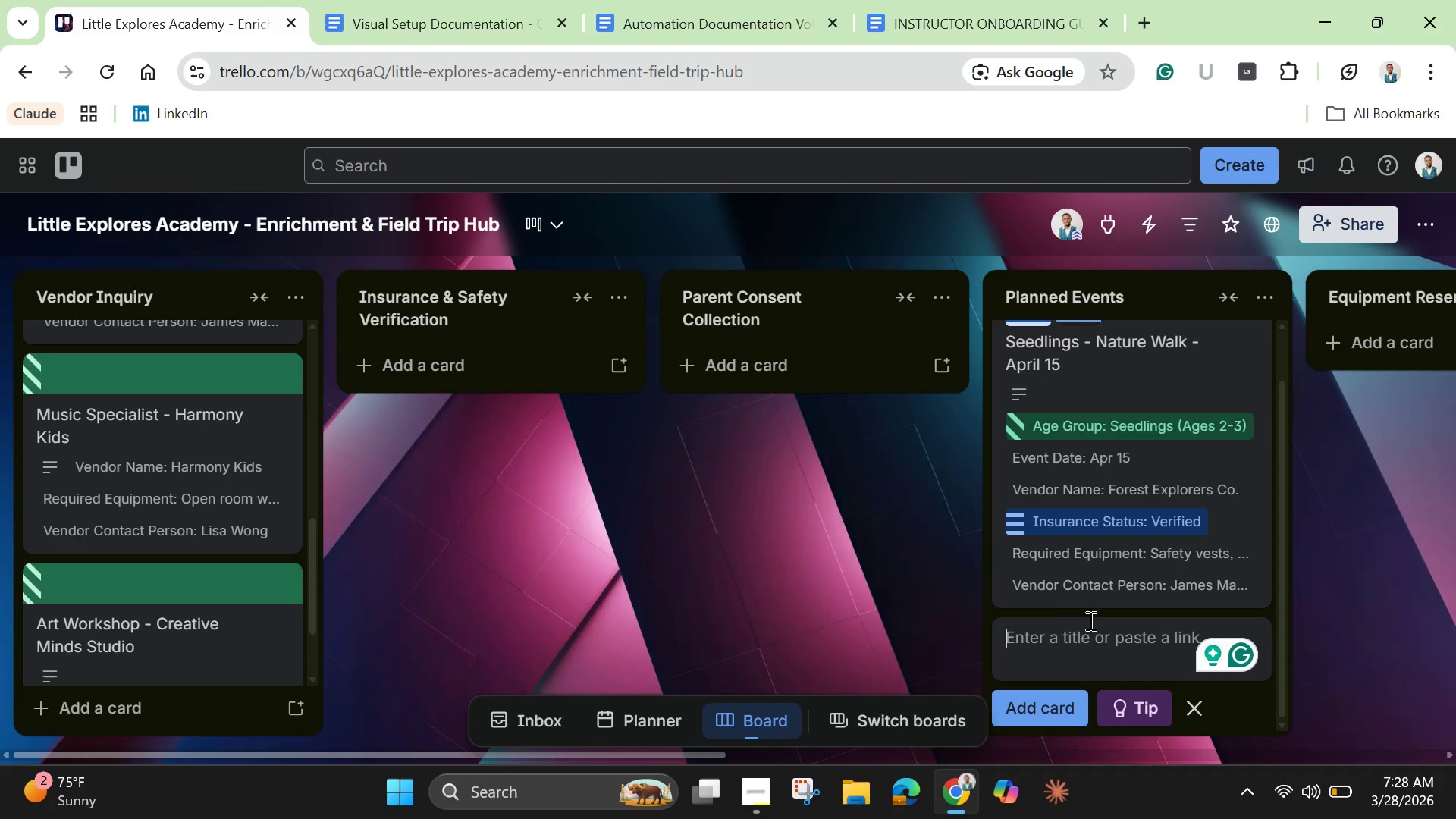 
wait(5.34)
 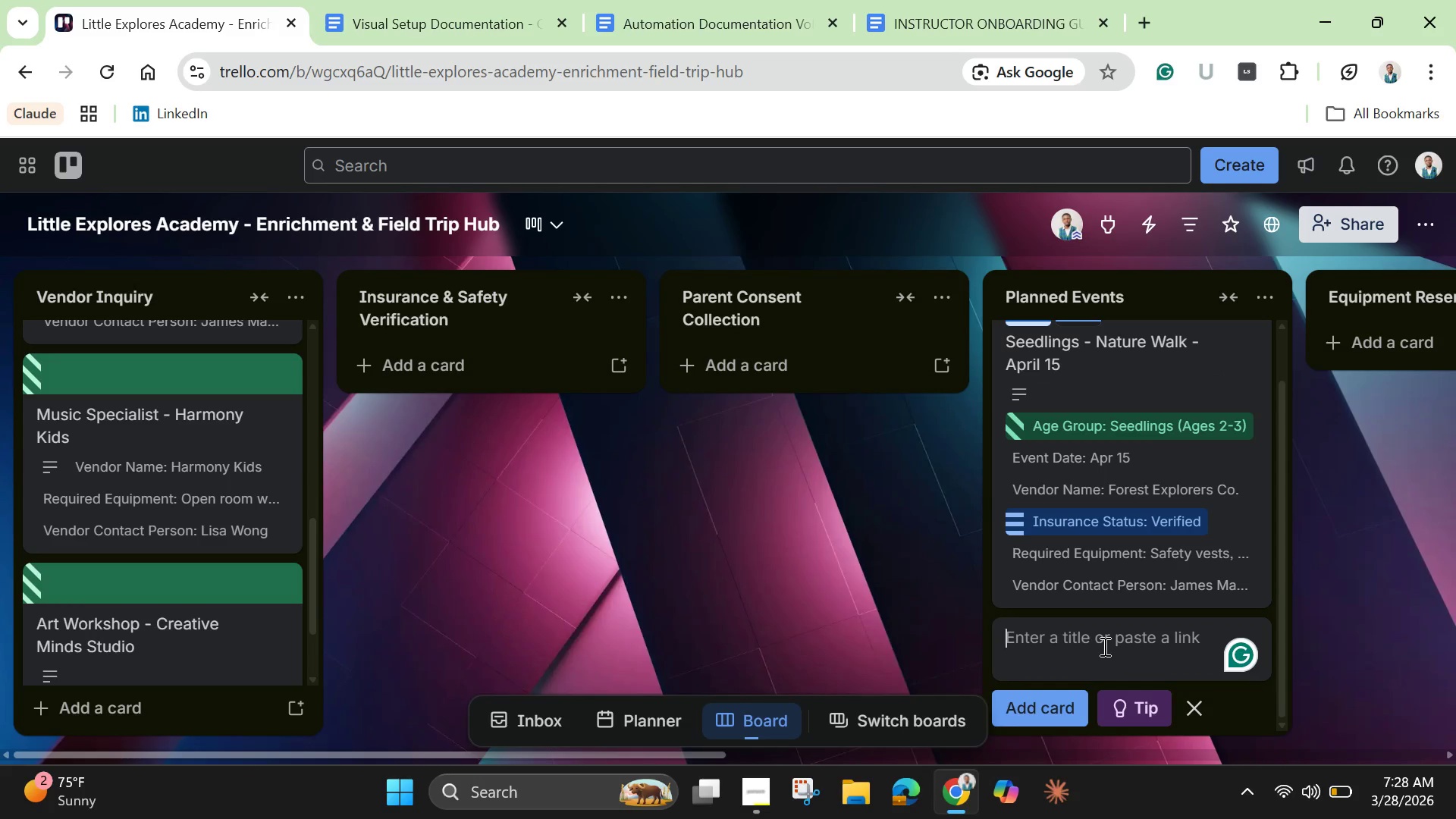 
type(Mi)
key(Backspace)
type(usic Circlere )
key(Backspace)
key(Backspace)
key(Backspace)
type( - April 22)
 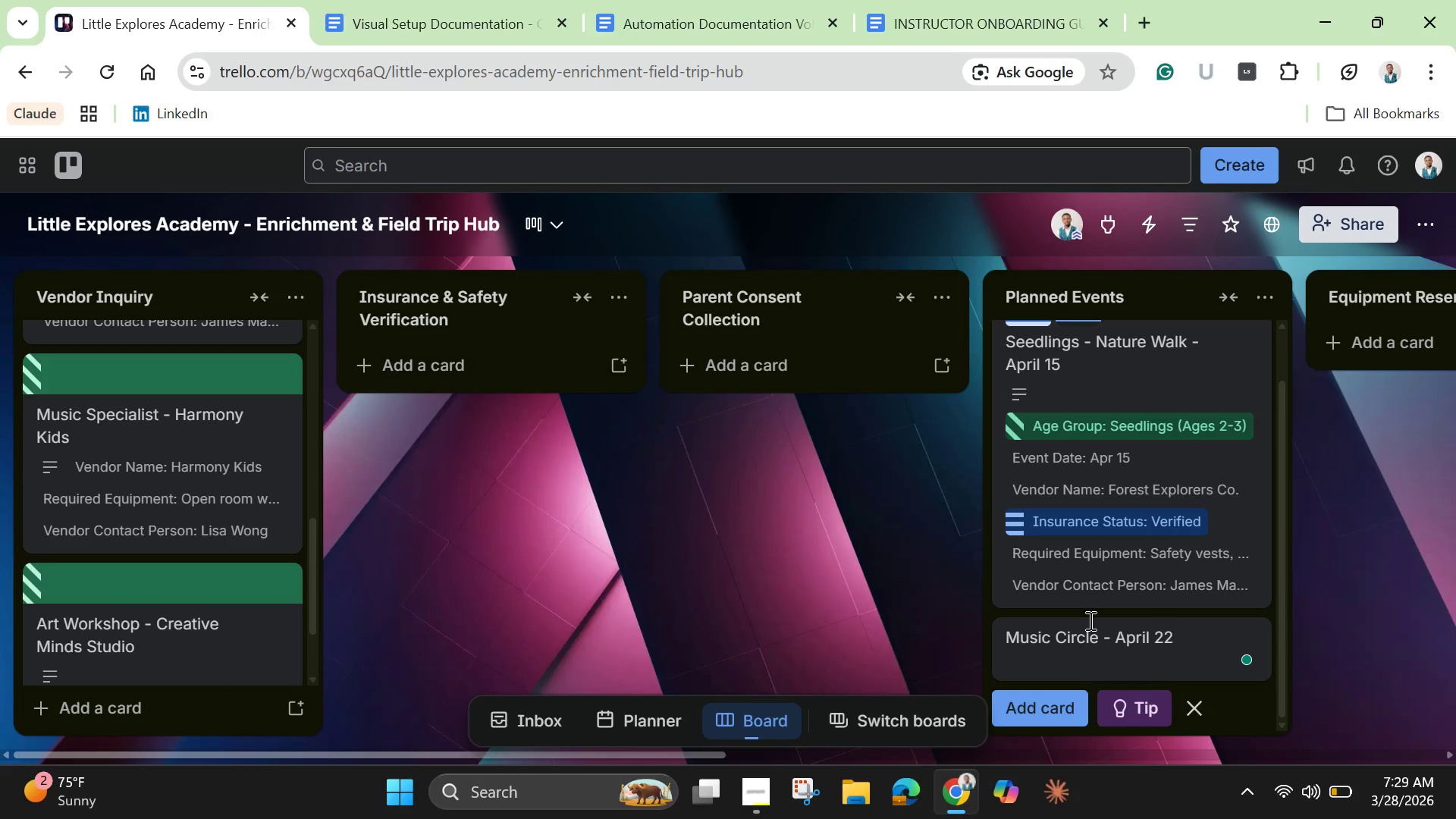 
key(Enter)
 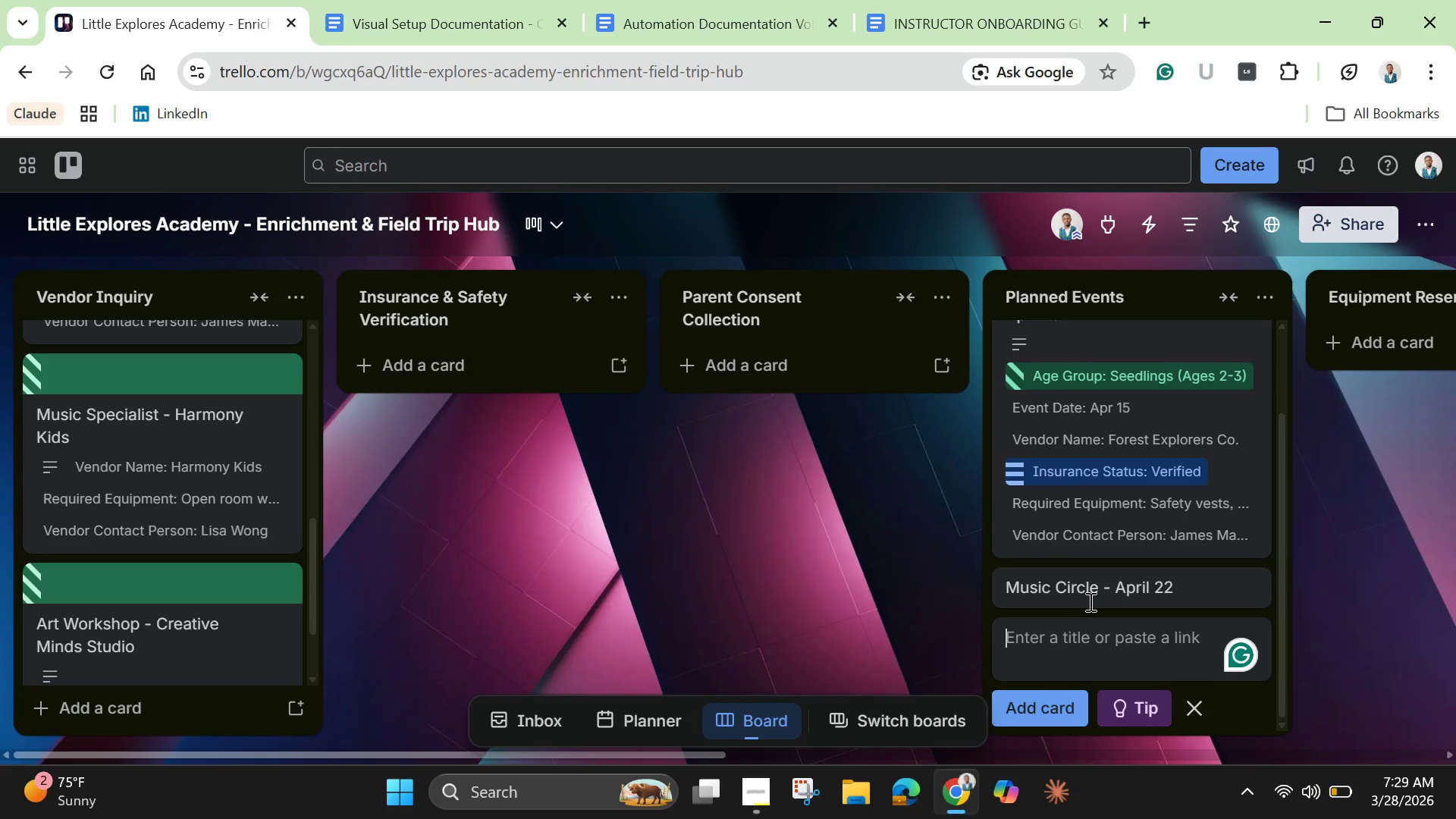 
left_click([1089, 589])
 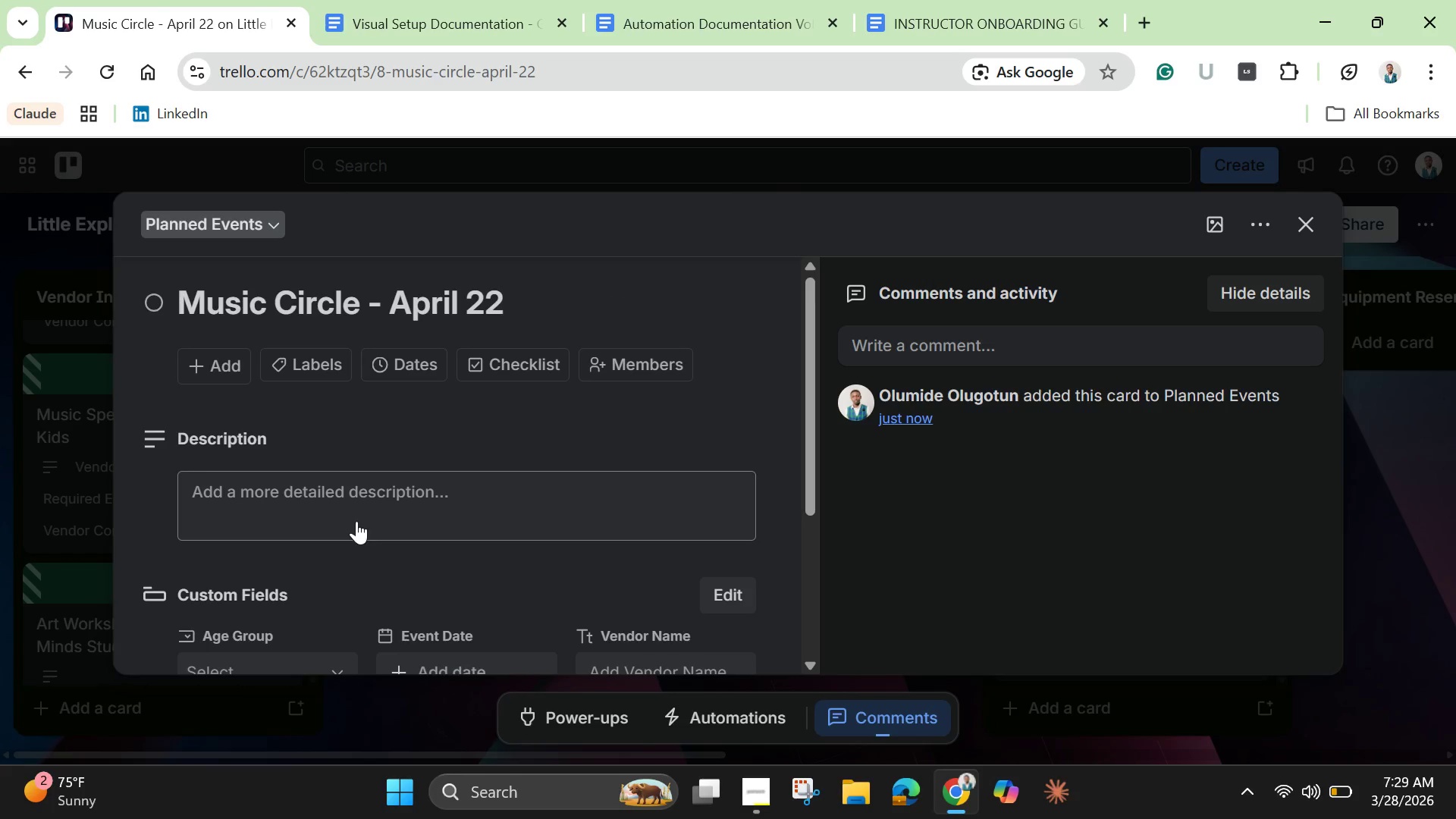 
wait(8.64)
 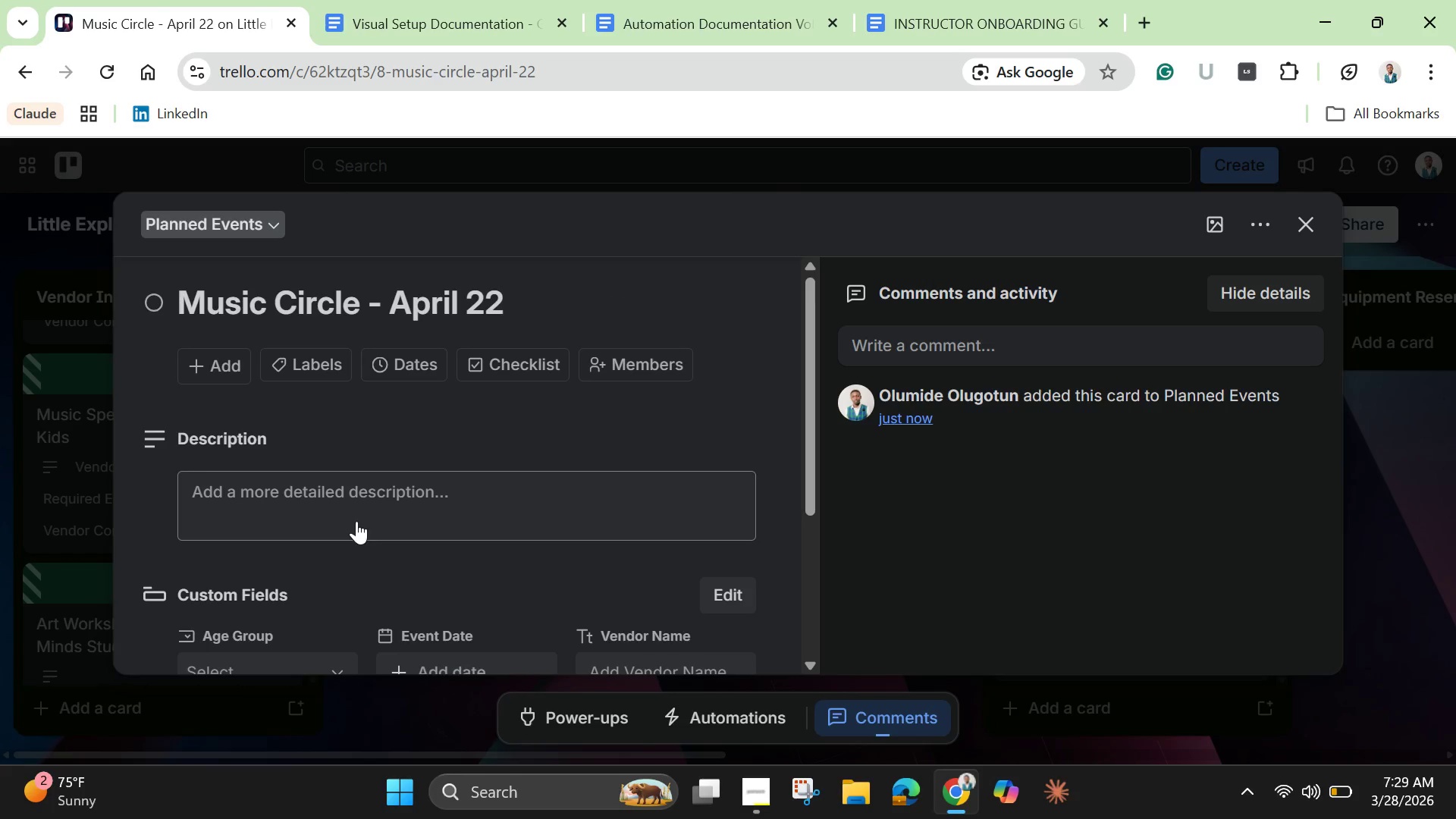 
scroll: coordinate [357, 511], scroll_direction: up, amount: 1.0
 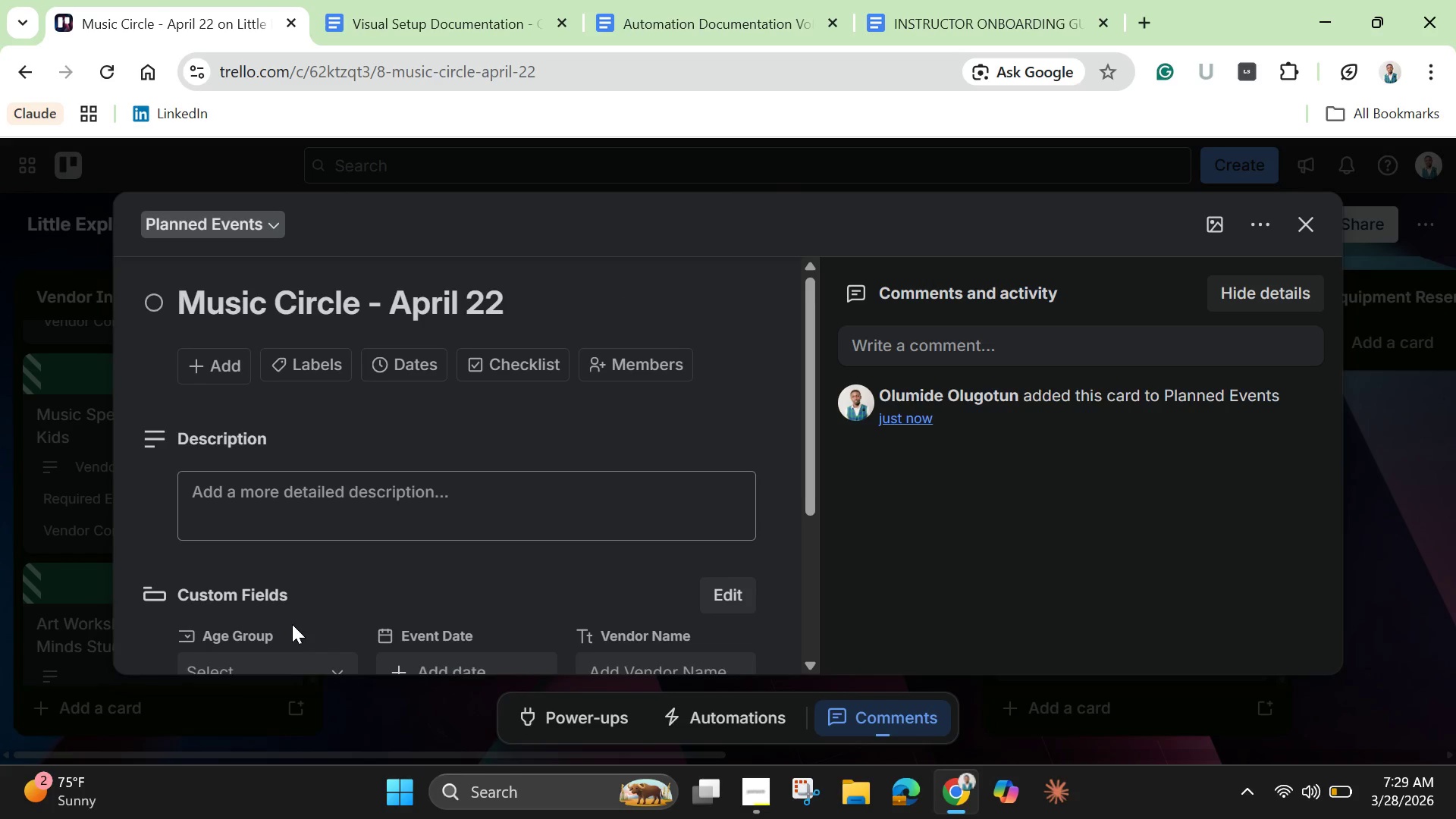 
scroll: coordinate [292, 624], scroll_direction: down, amount: 1.0
 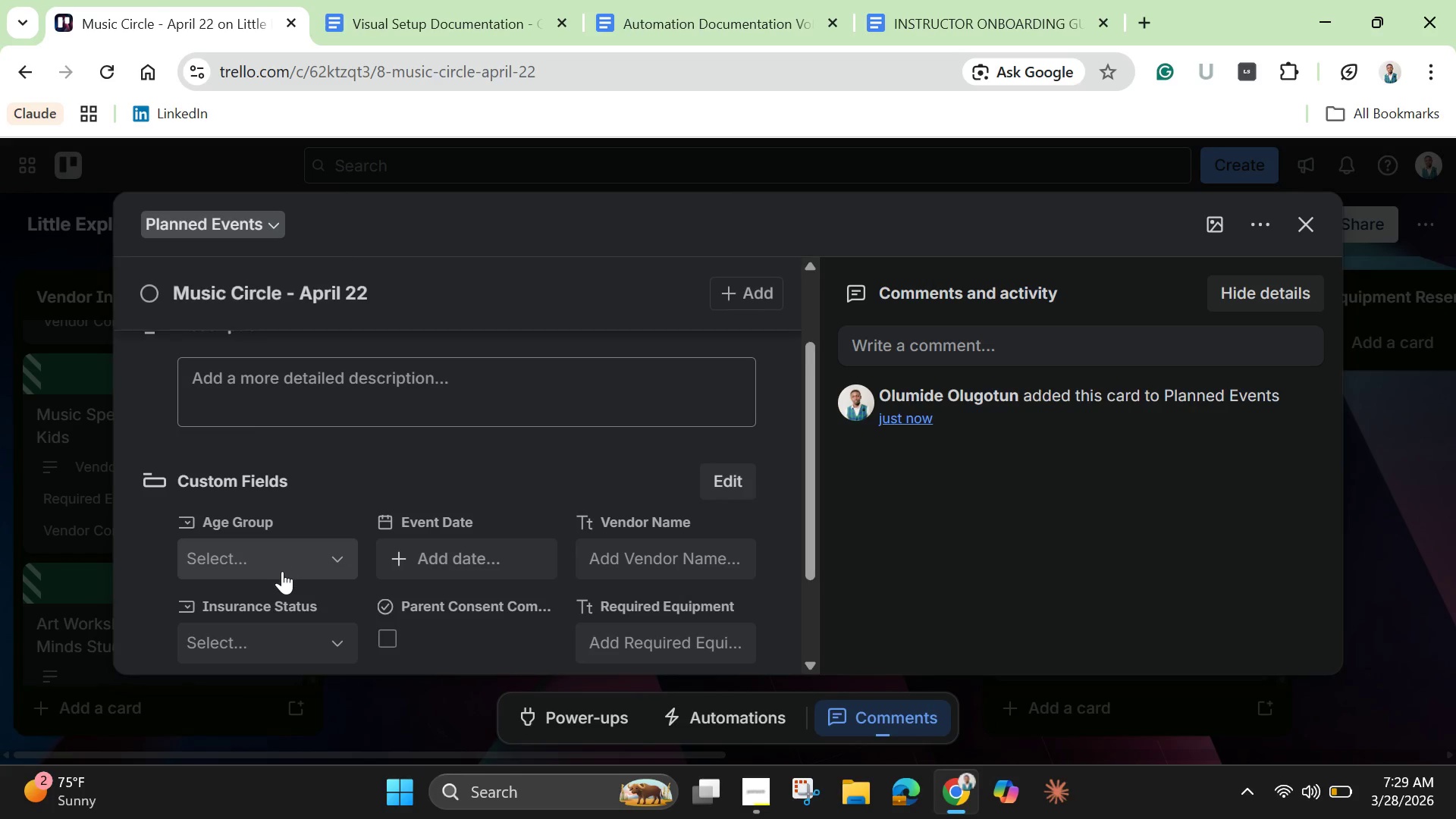 
left_click([282, 573])
 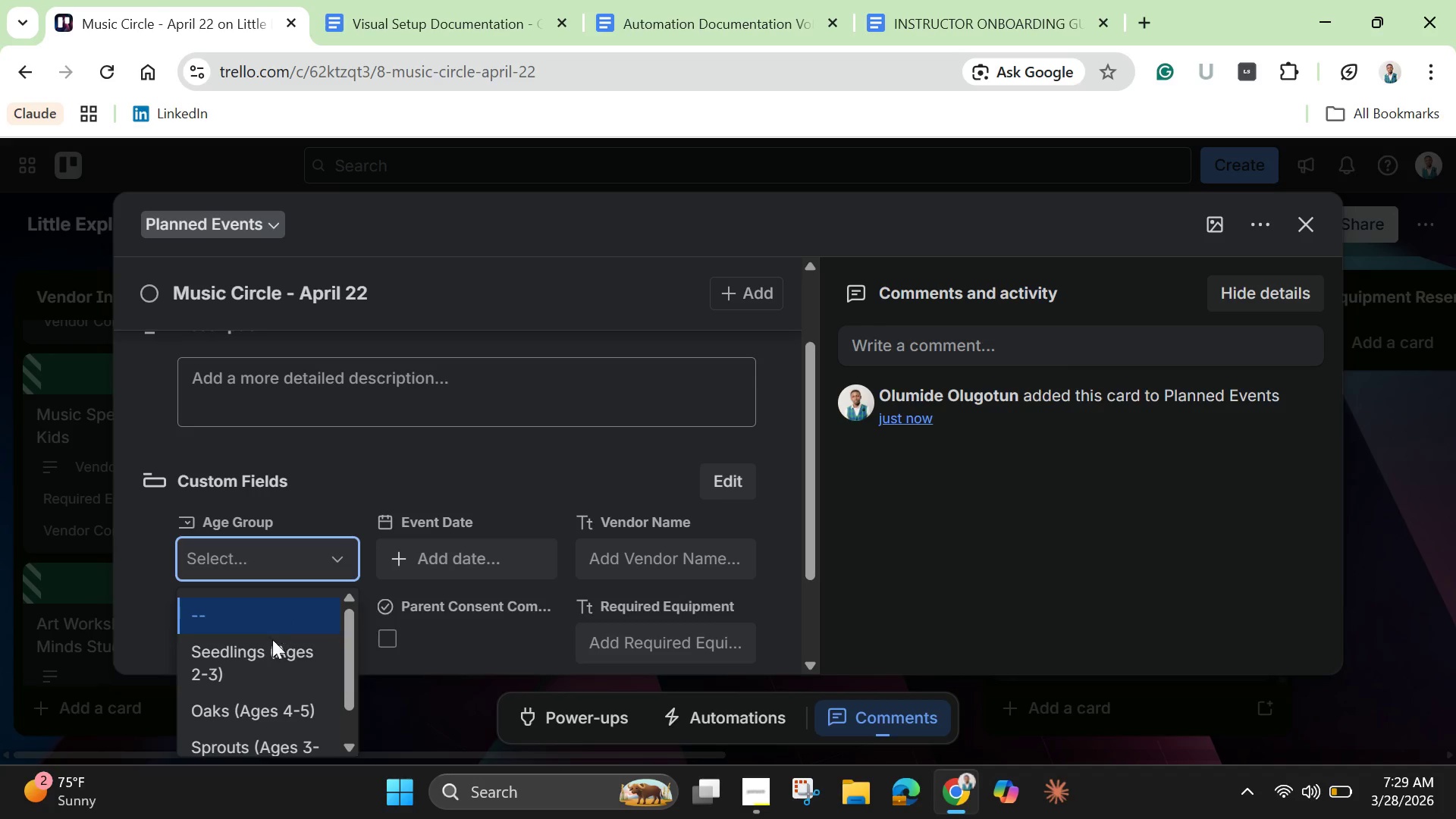 
left_click([264, 664])
 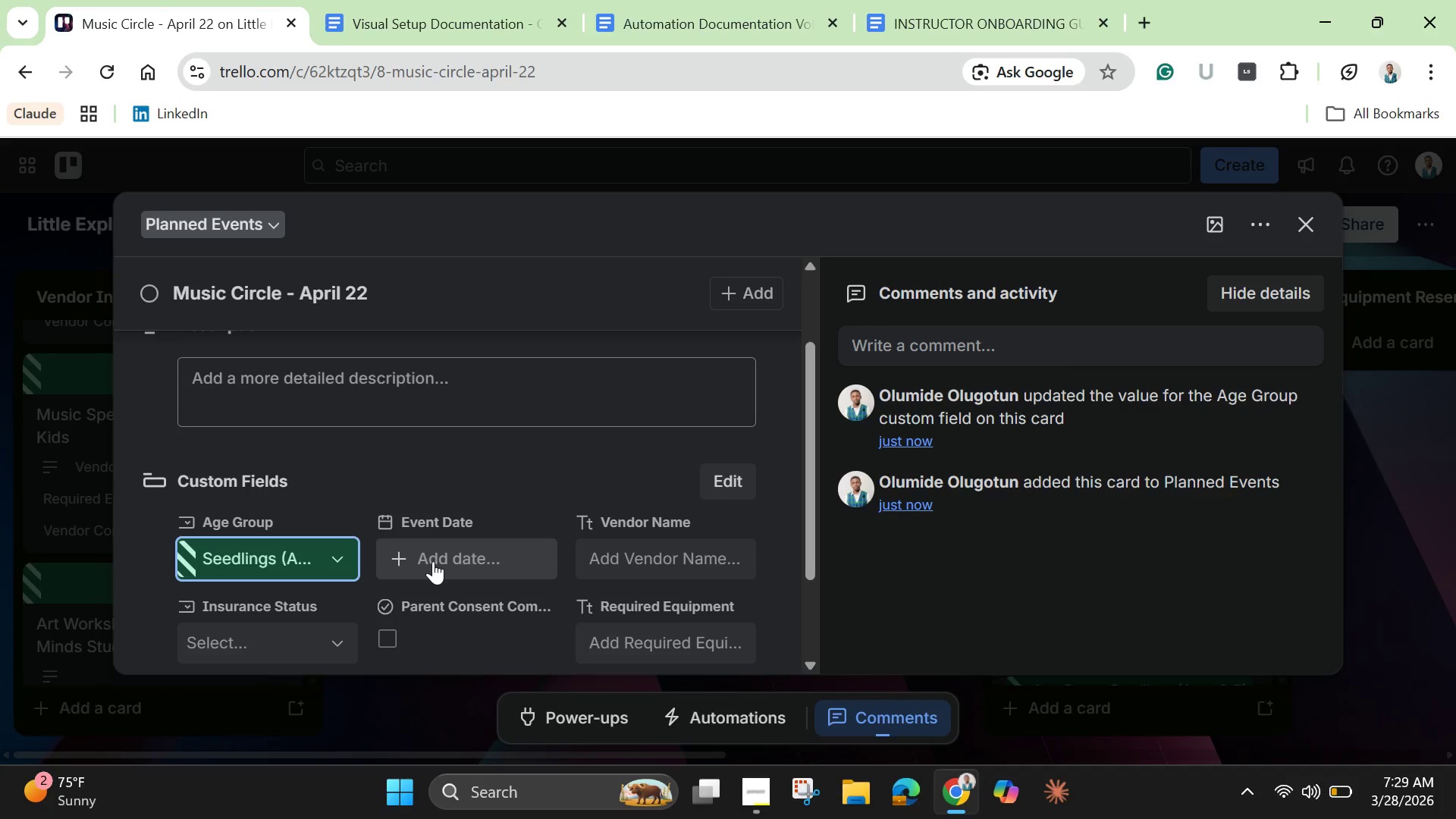 
left_click([433, 561])
 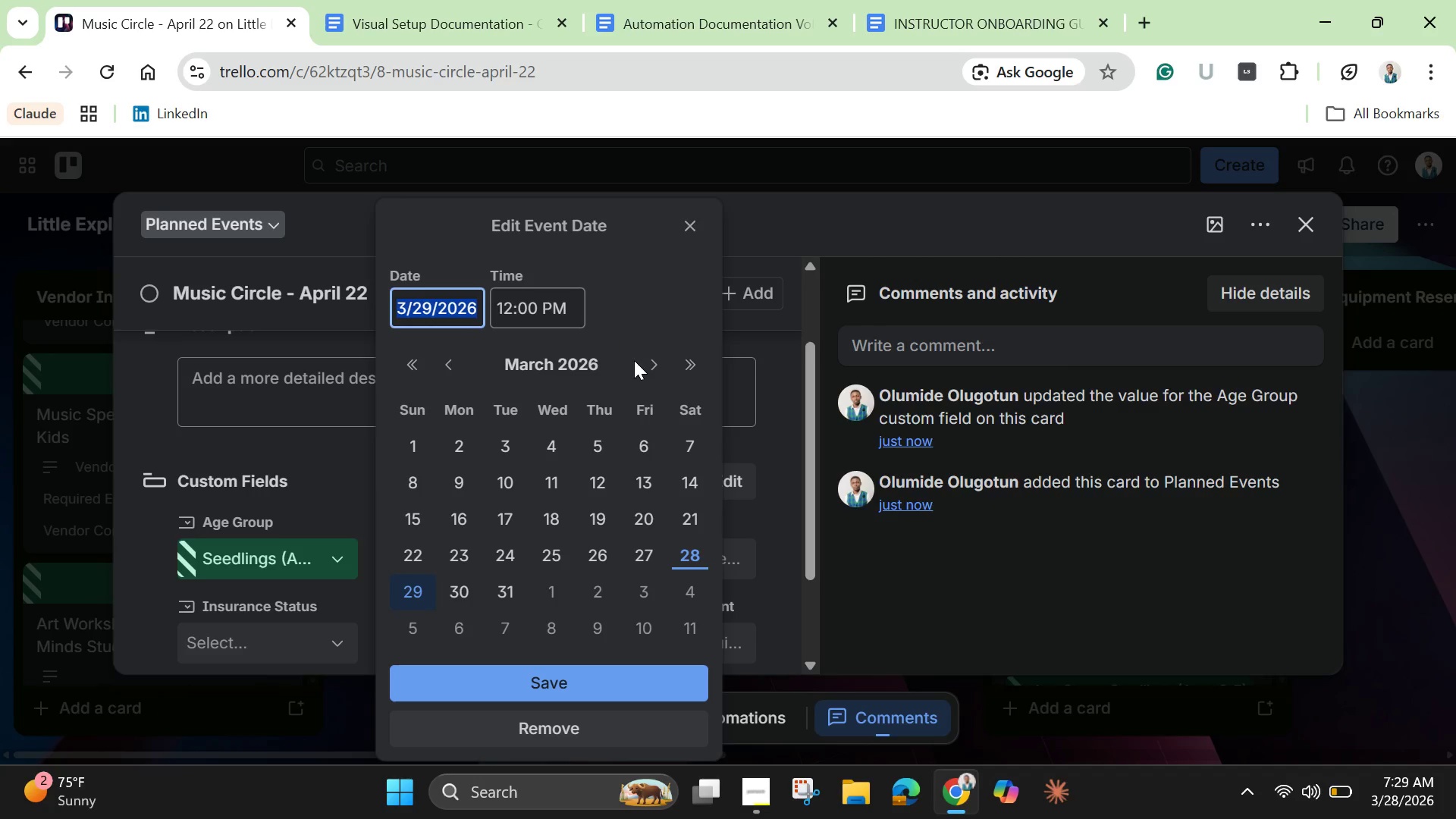 
left_click([645, 369])
 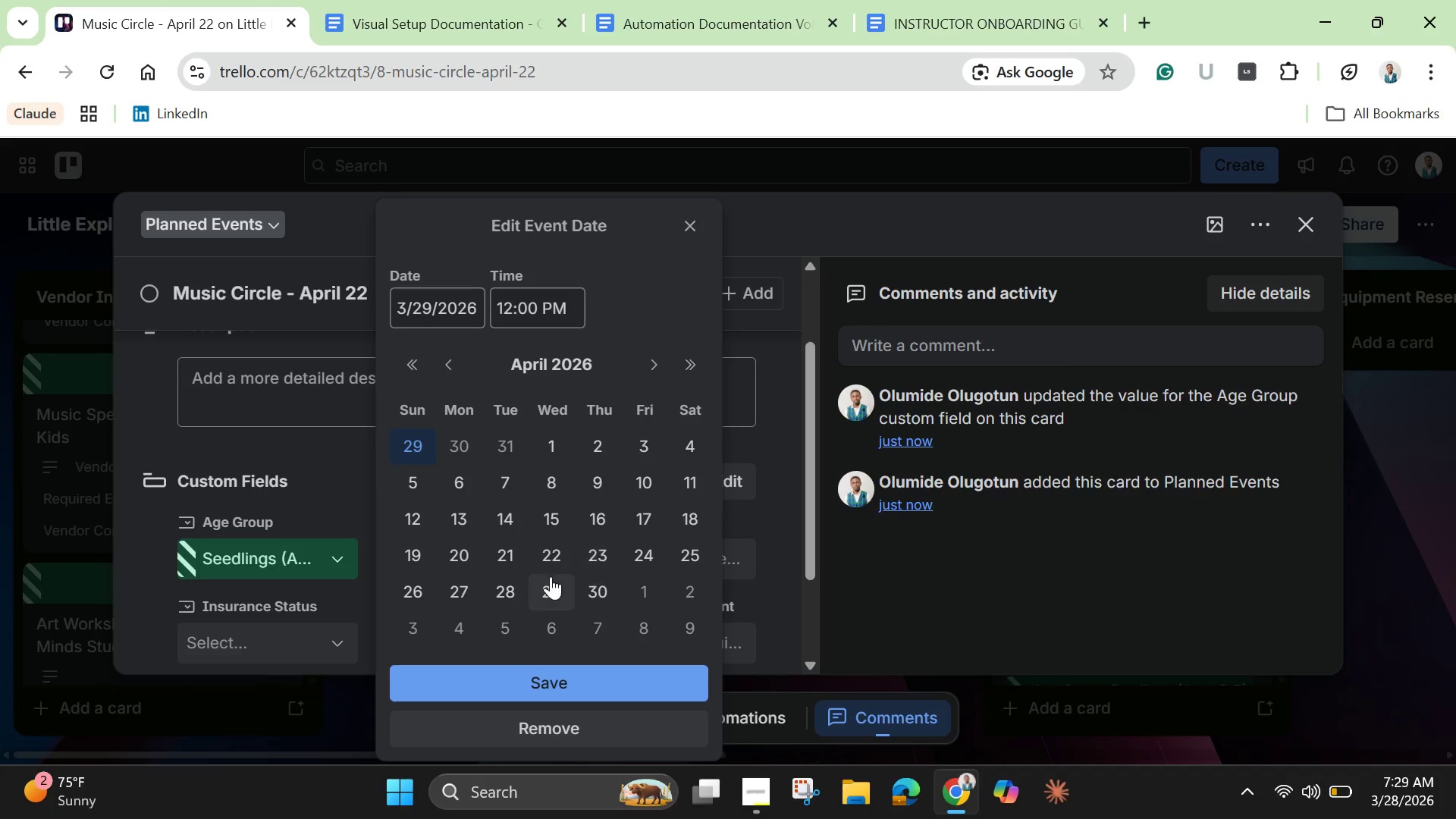 
left_click([559, 557])
 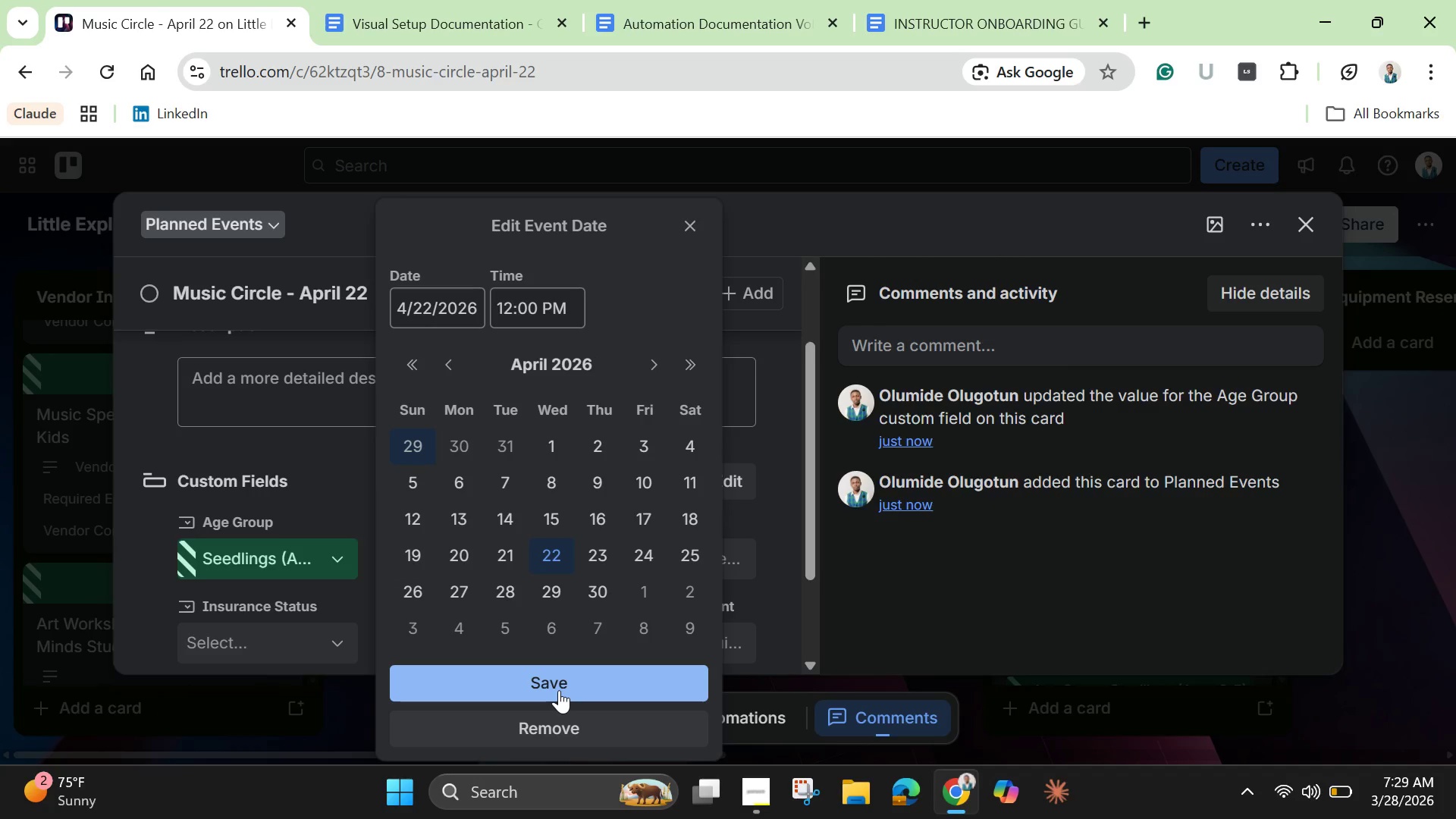 
left_click([559, 690])
 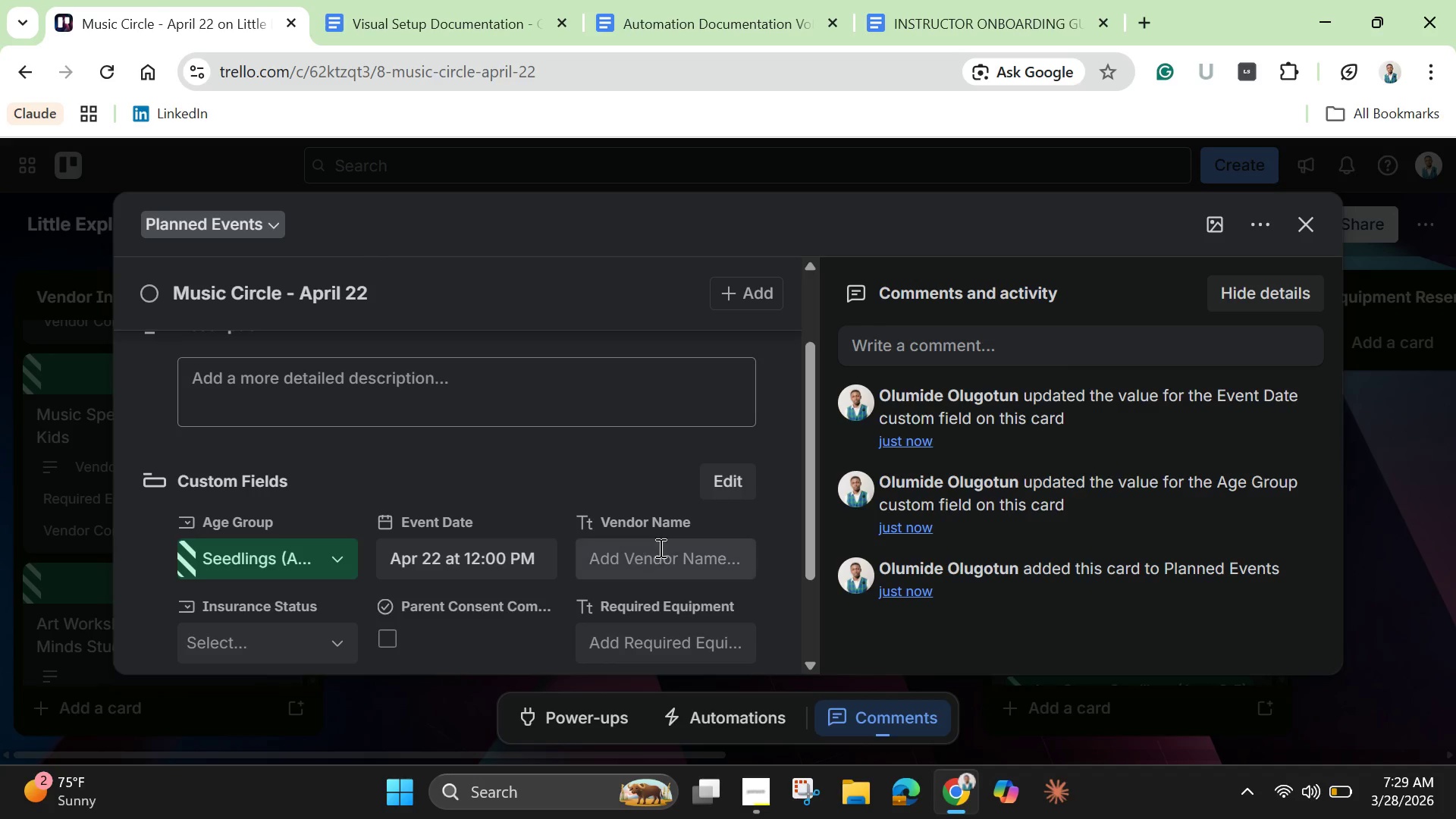 
left_click([670, 559])
 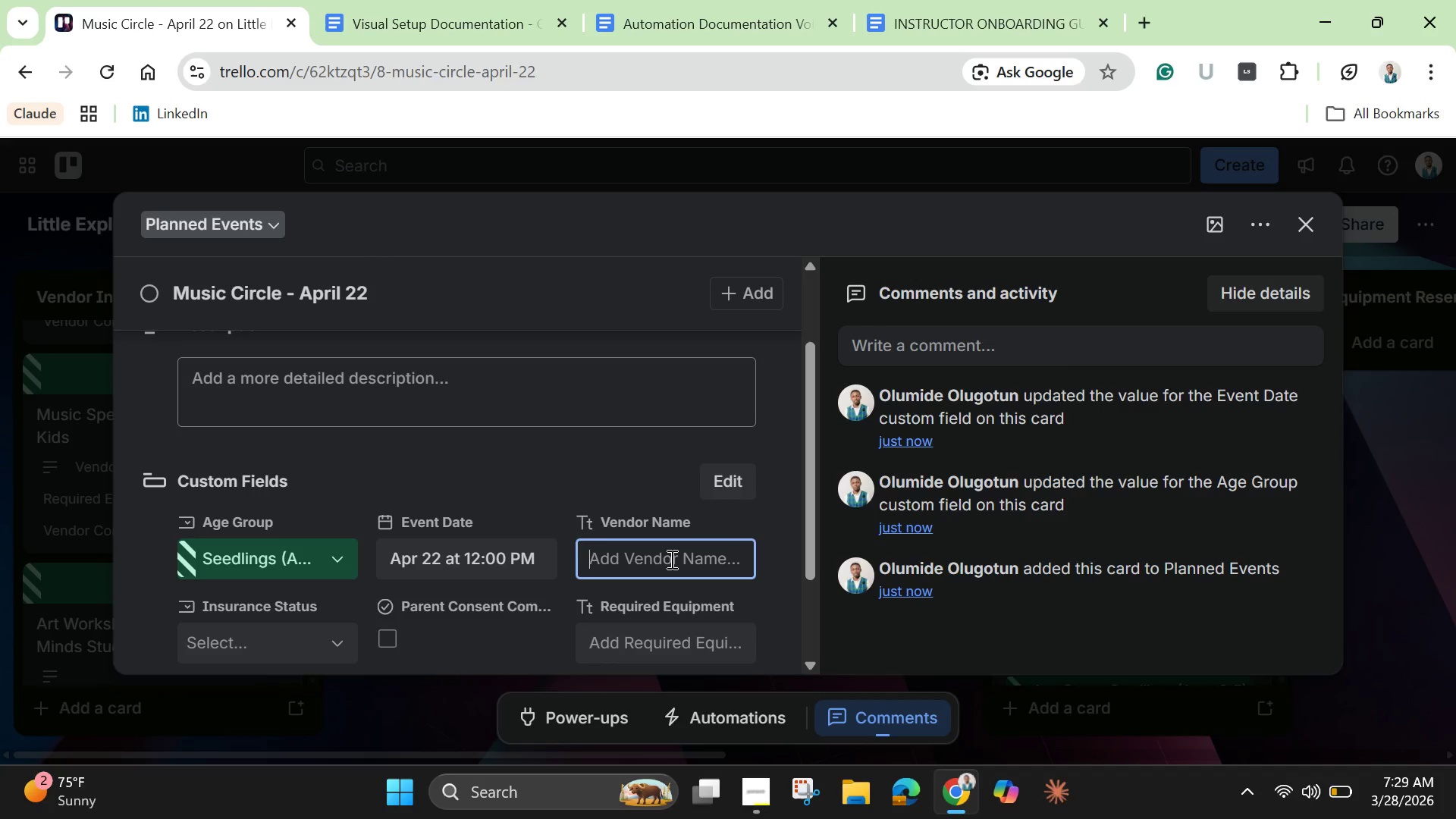 
type(Harmong)
key(Backspace)
type(y Kids)
 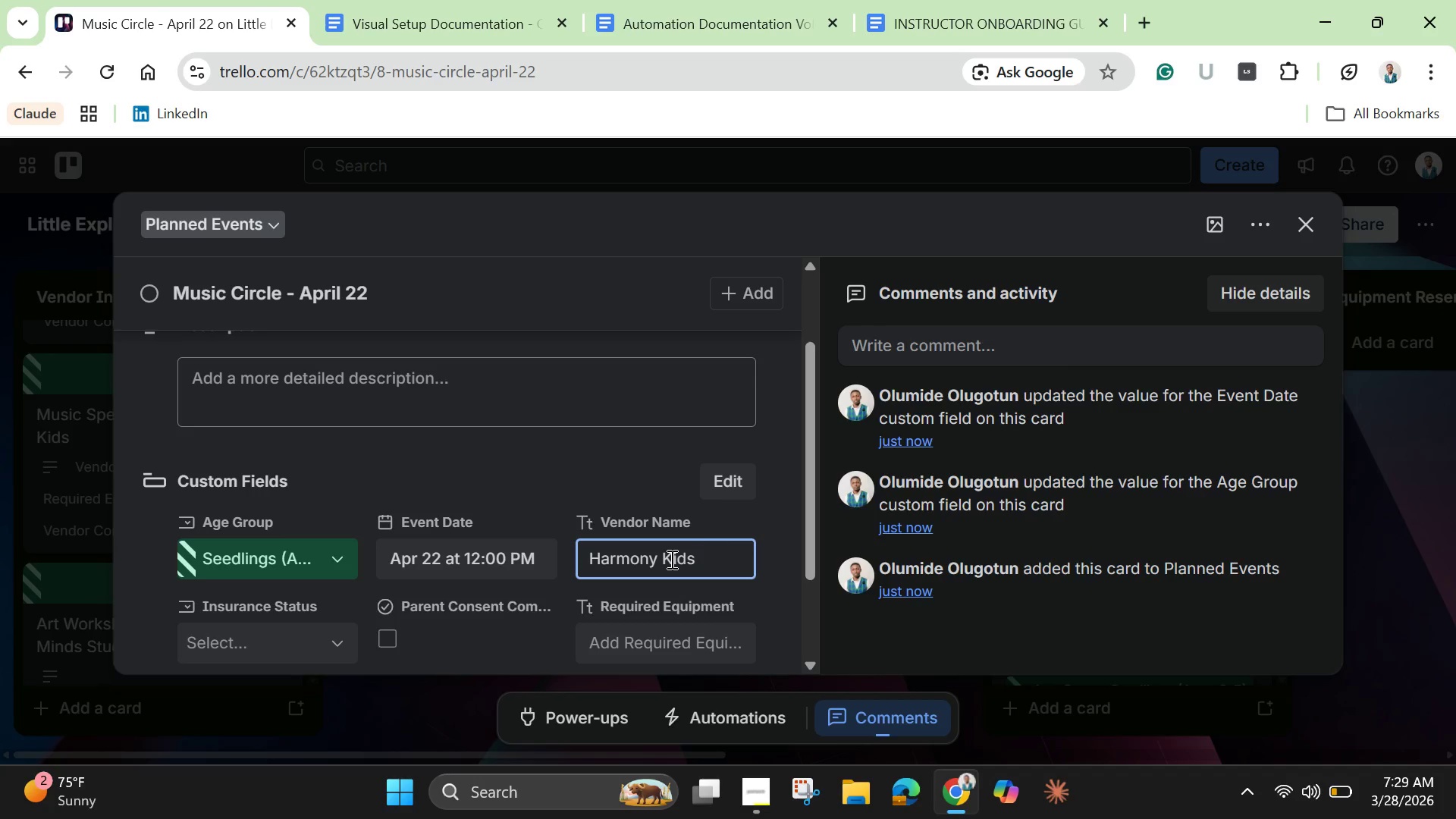 
left_click([254, 640])
 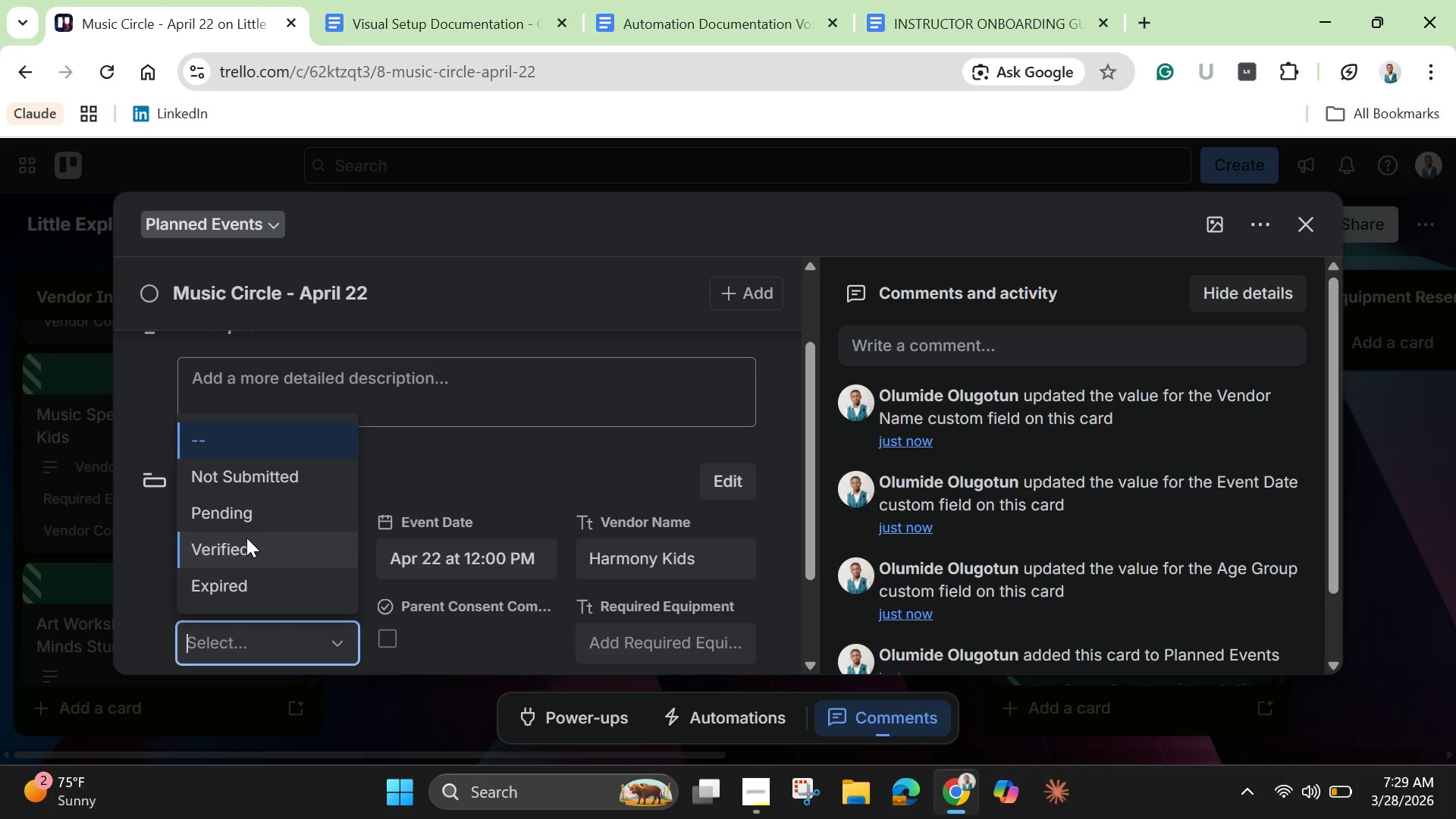 
left_click([256, 519])
 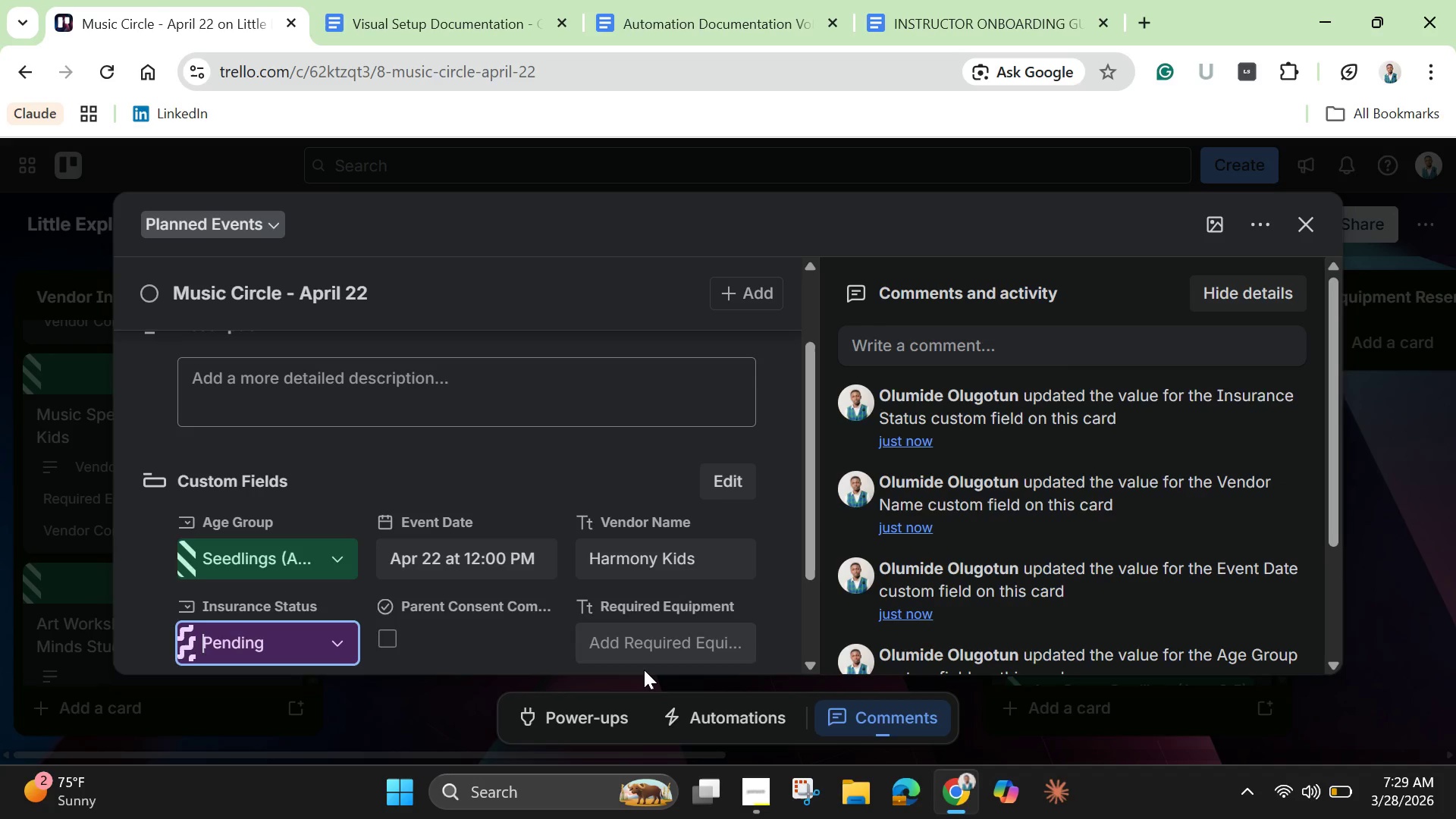 
left_click([689, 651])
 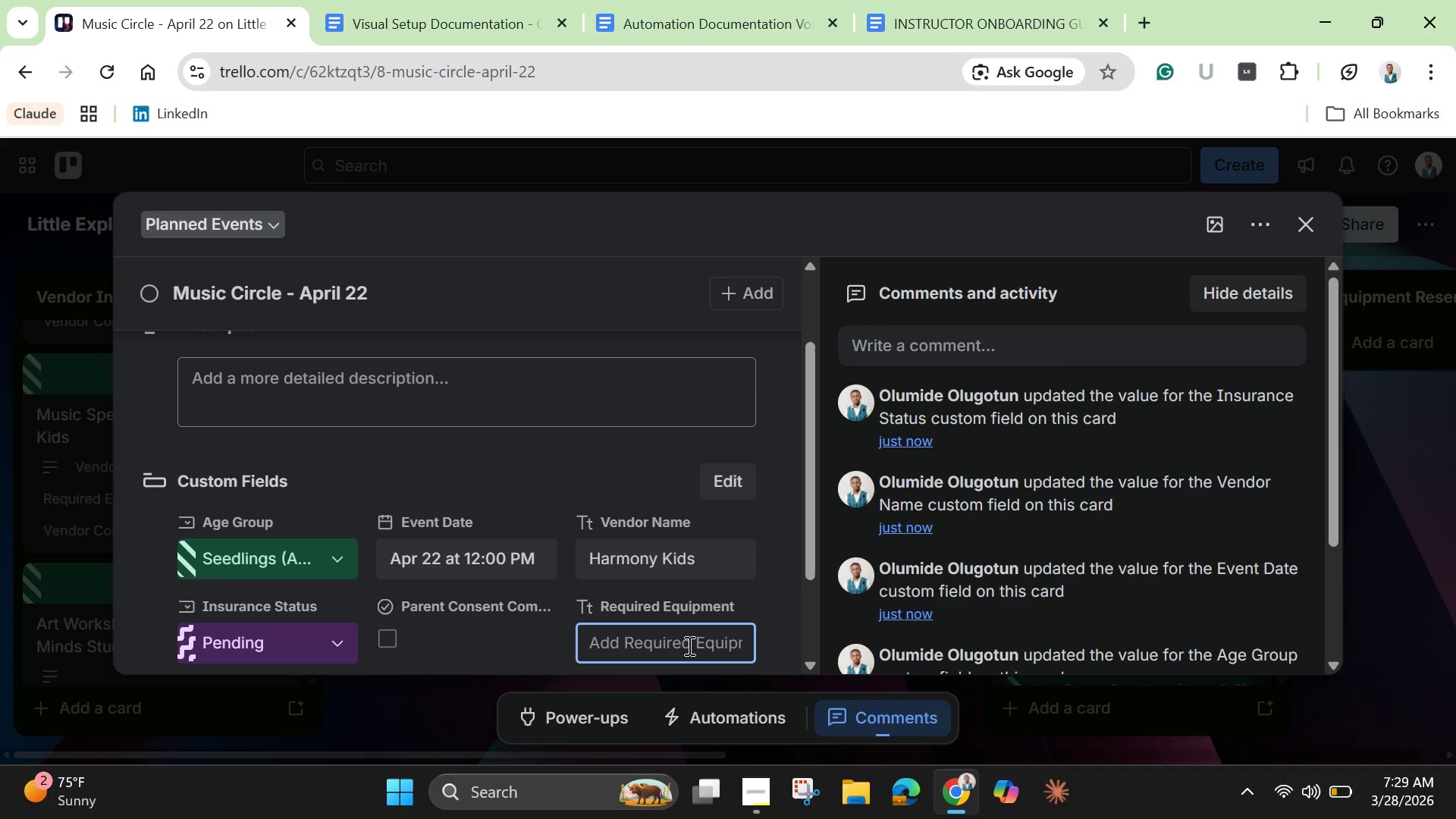 
type(Speake)
 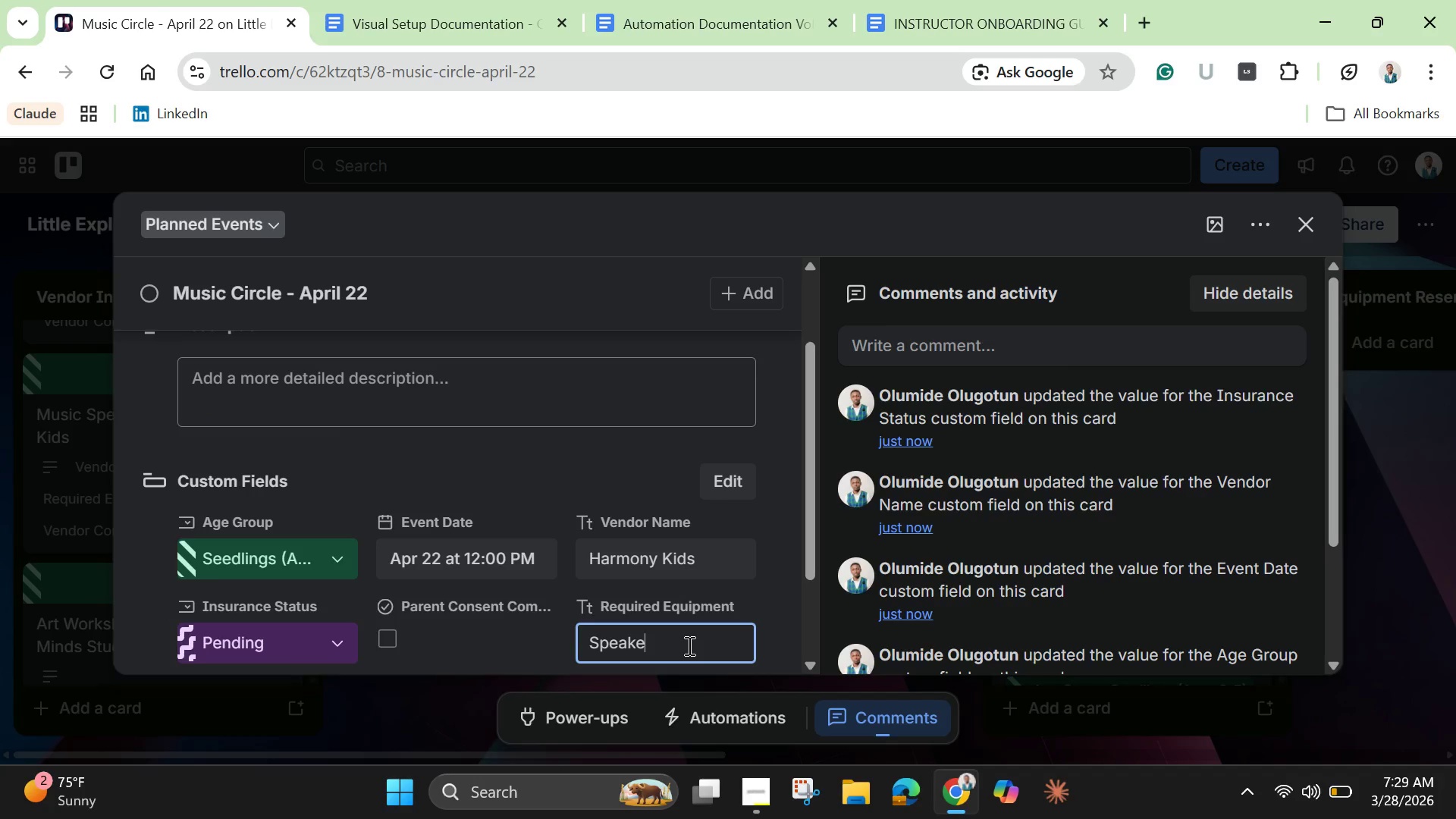 
wait(8.09)
 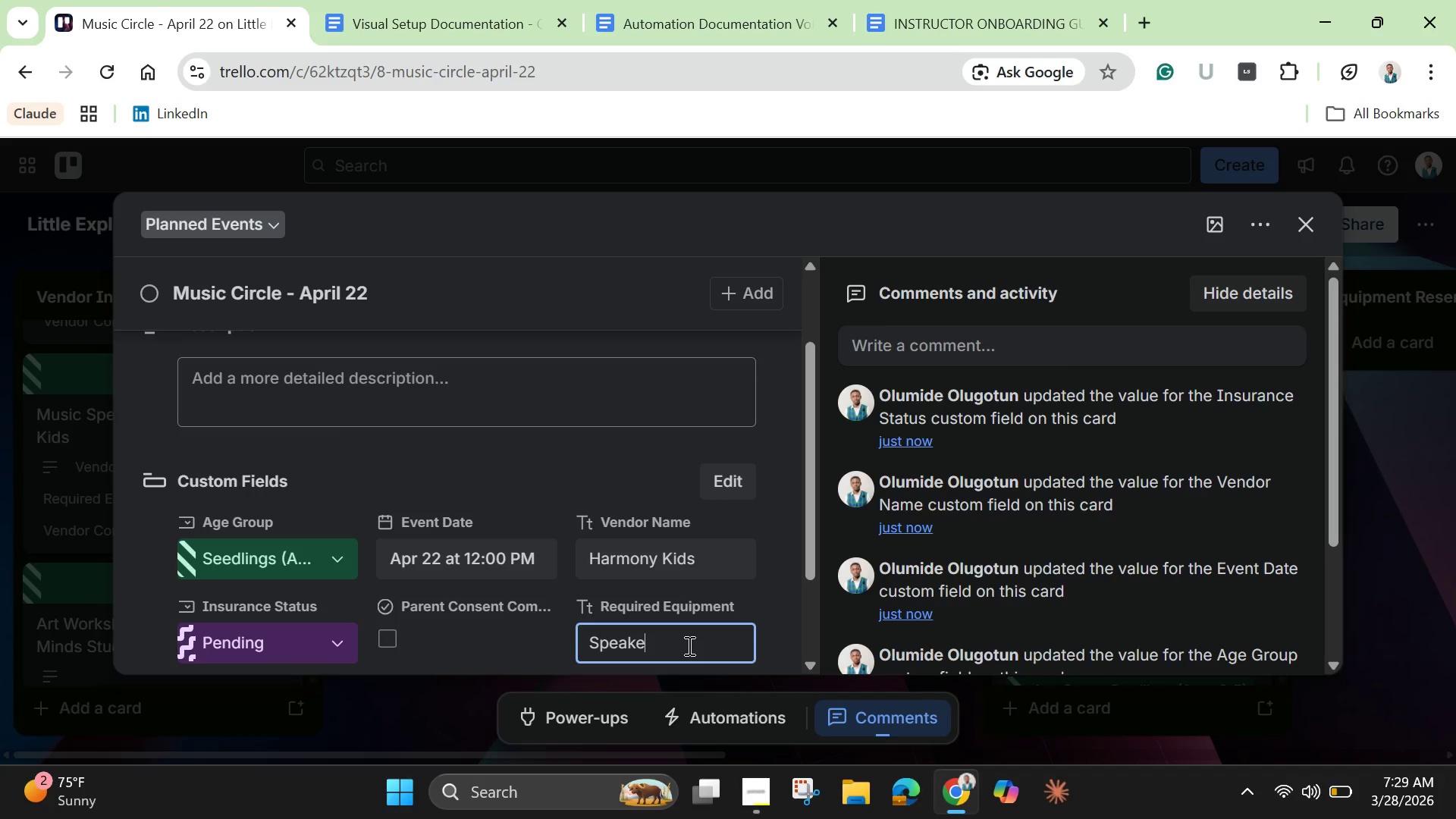 
type(rs)
 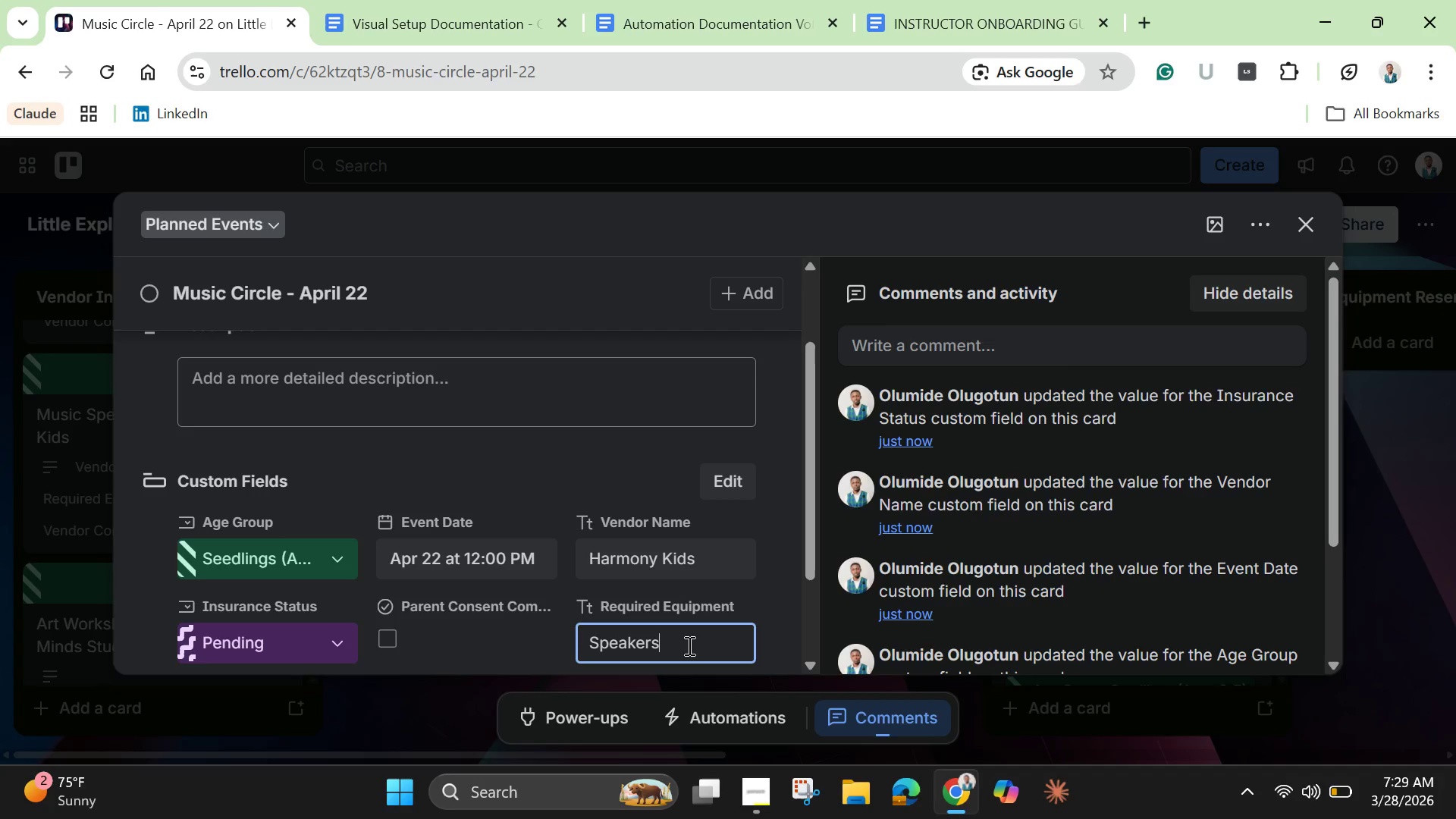 
wait(7.09)
 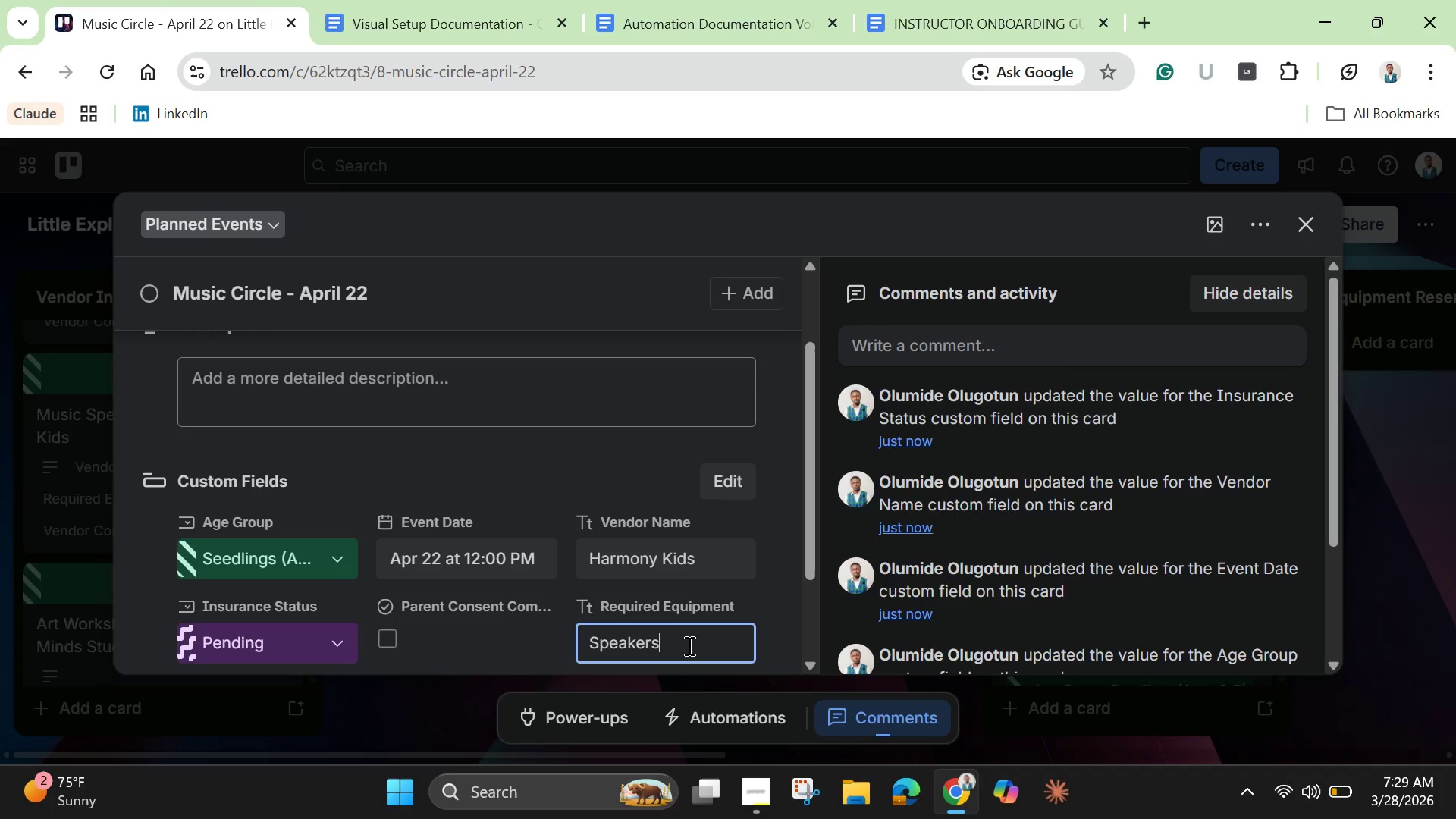 
type(, Open room)
 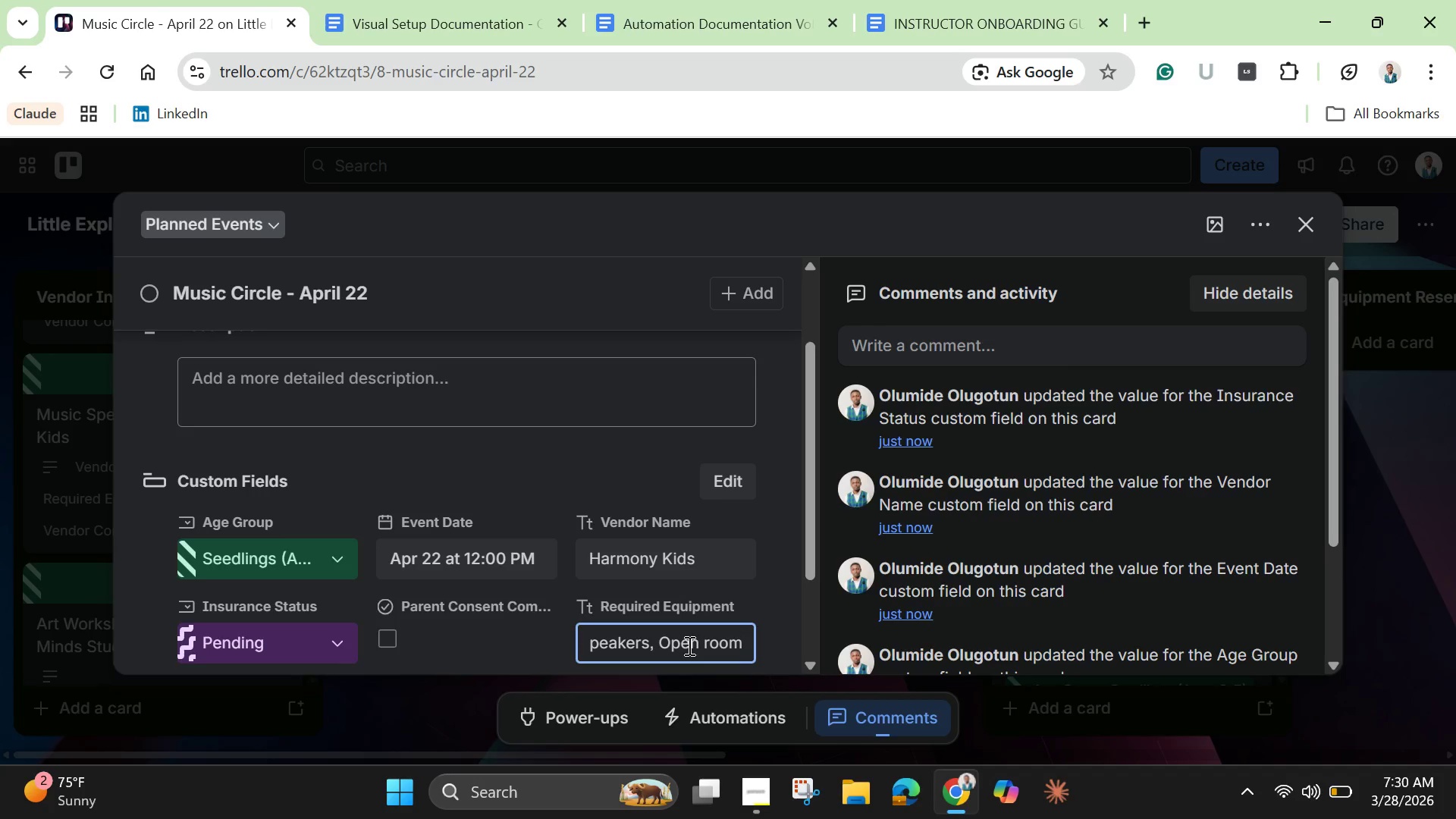 
scroll: coordinate [413, 622], scroll_direction: down, amount: 2.0
 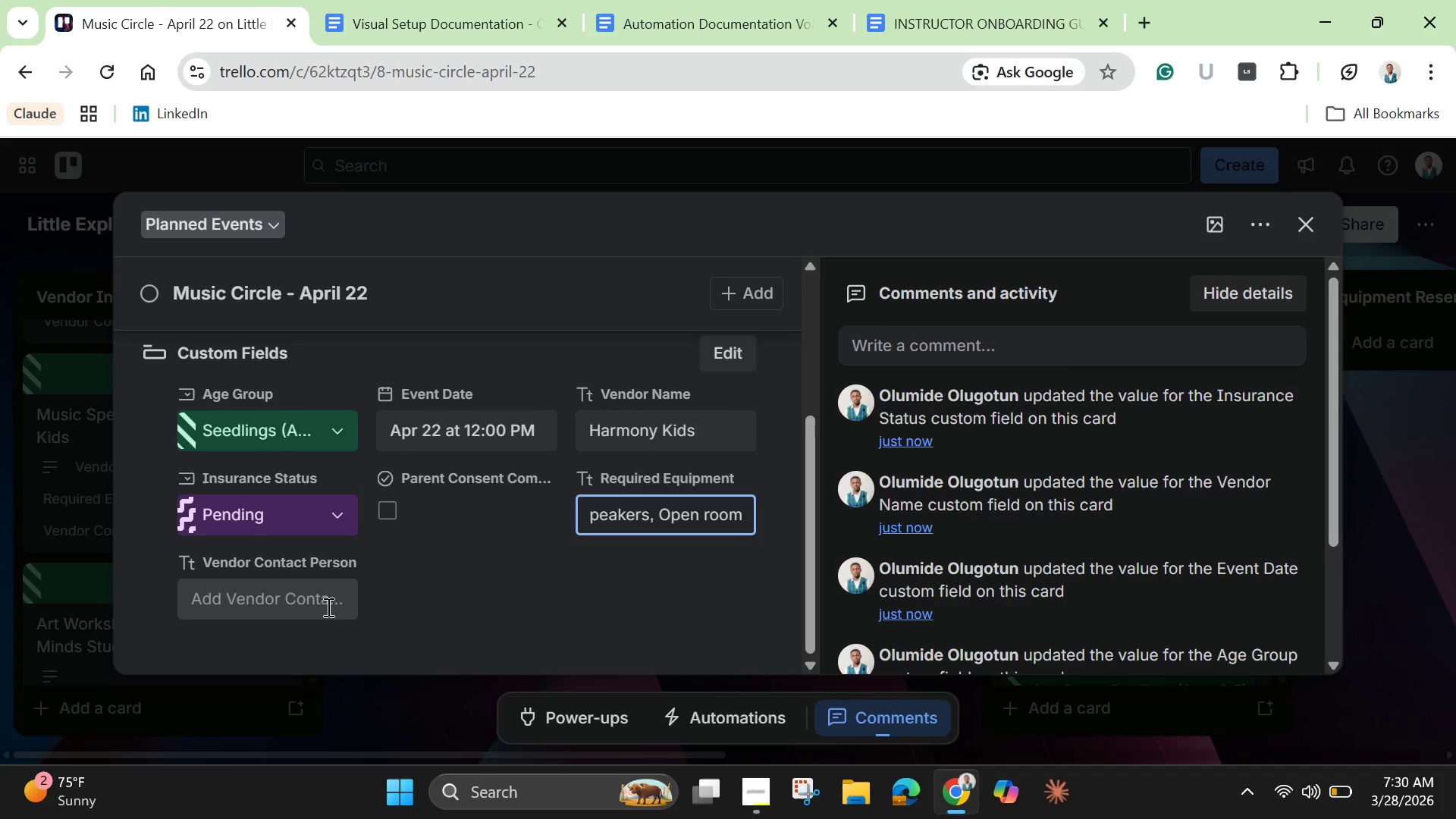 
left_click_drag(start_coordinate=[304, 594], to_coordinate=[300, 592])
 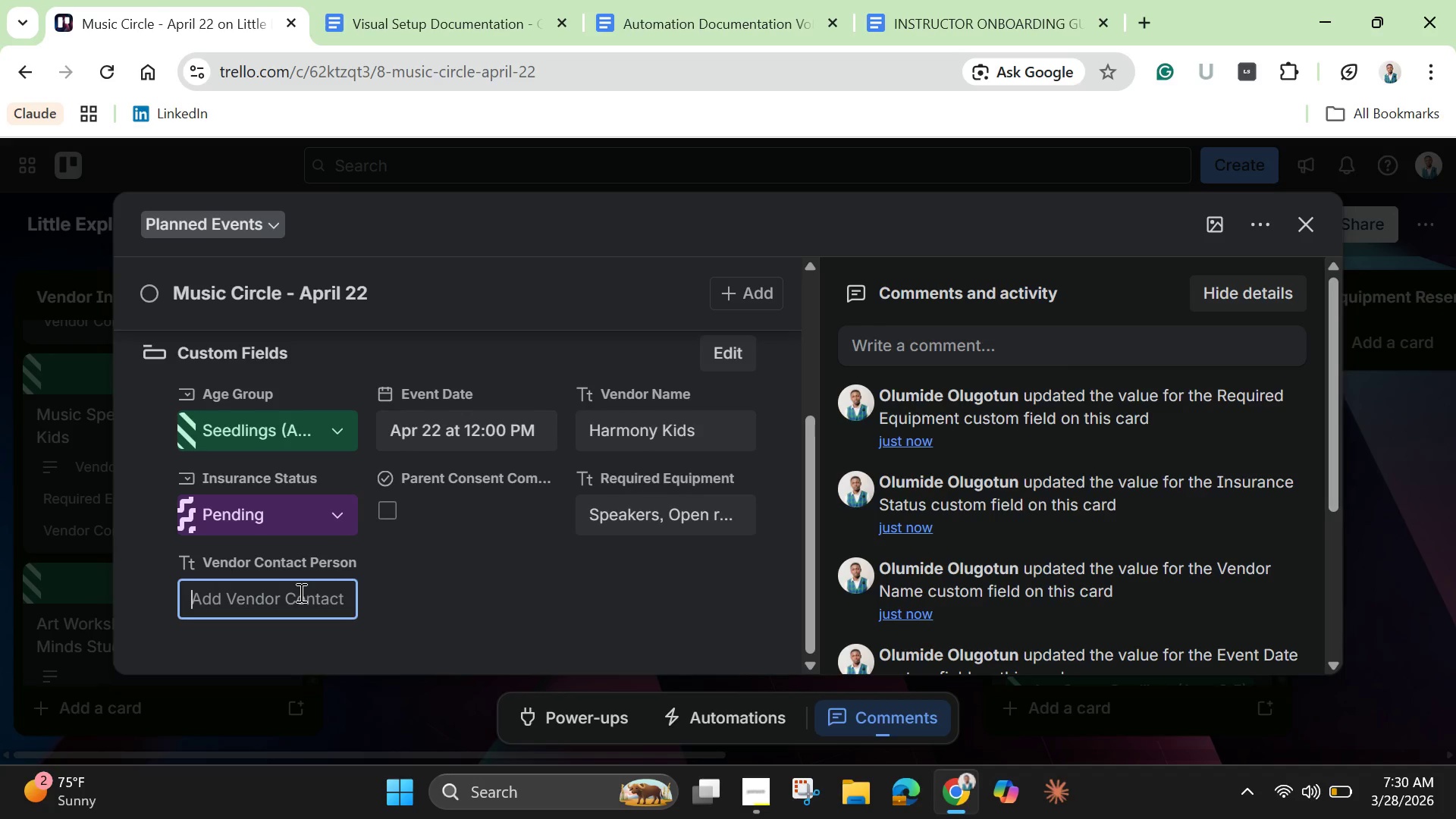 
type(Lisa )
 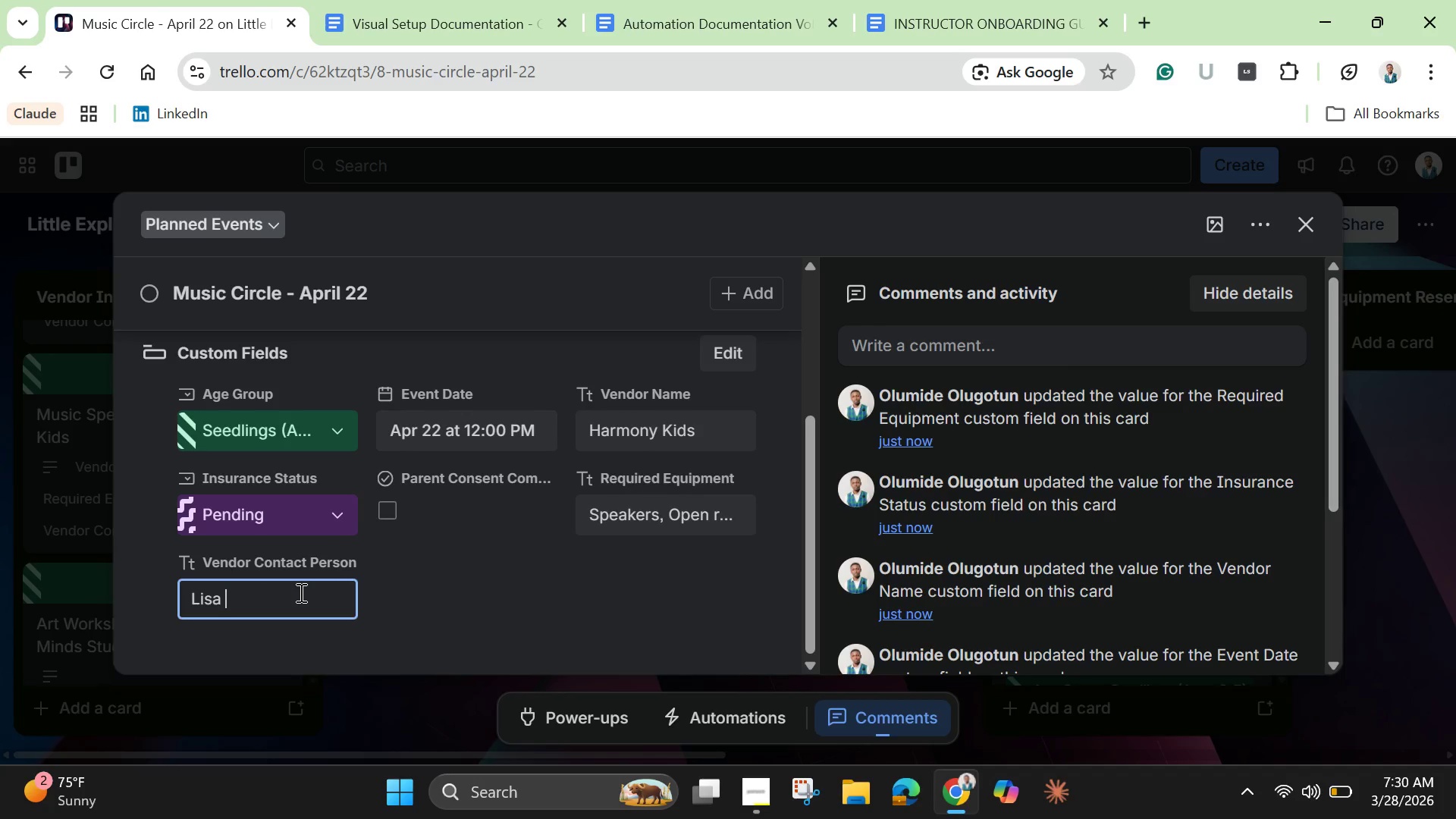 
wait(8.17)
 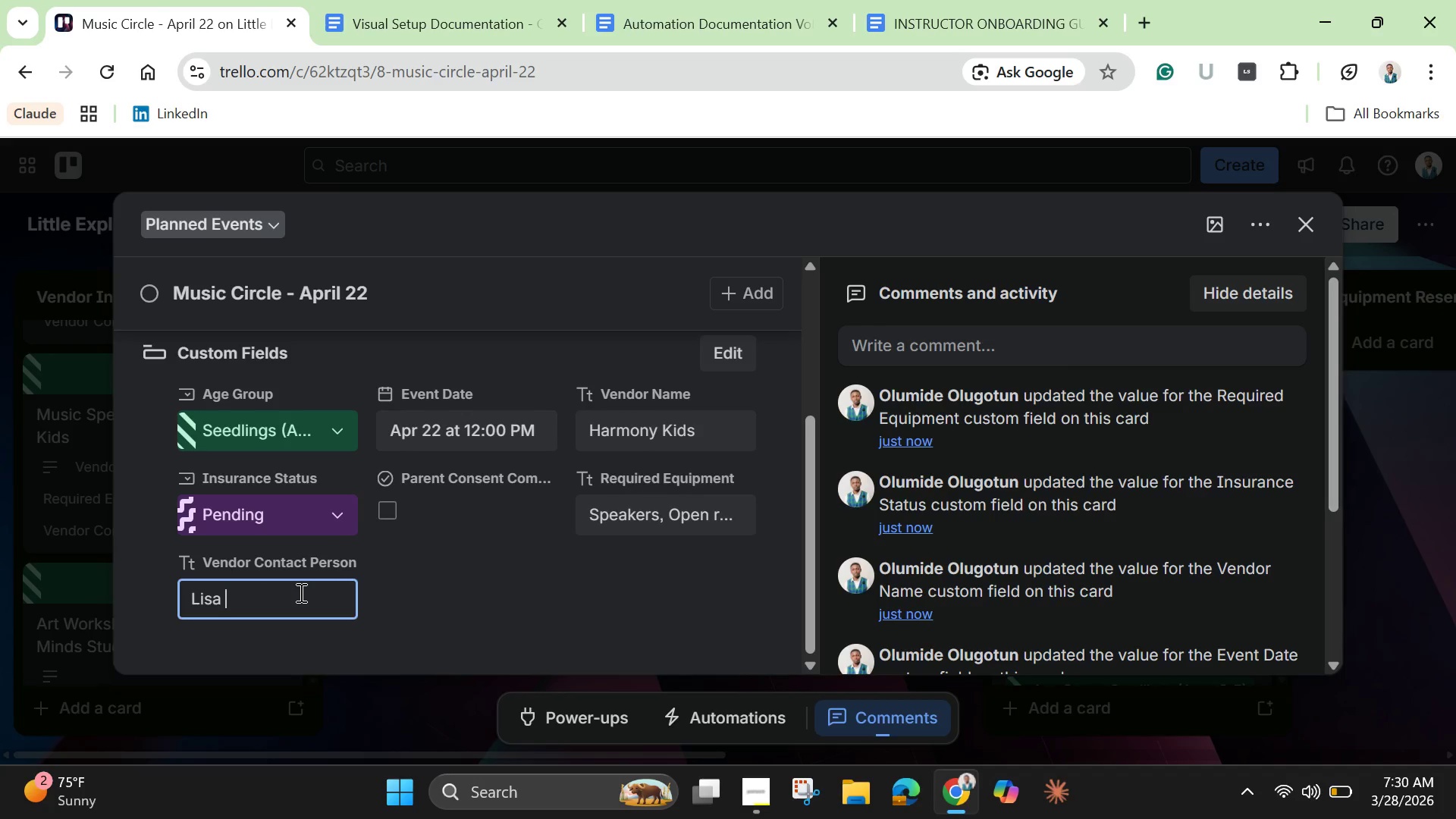 
type(Wong )
 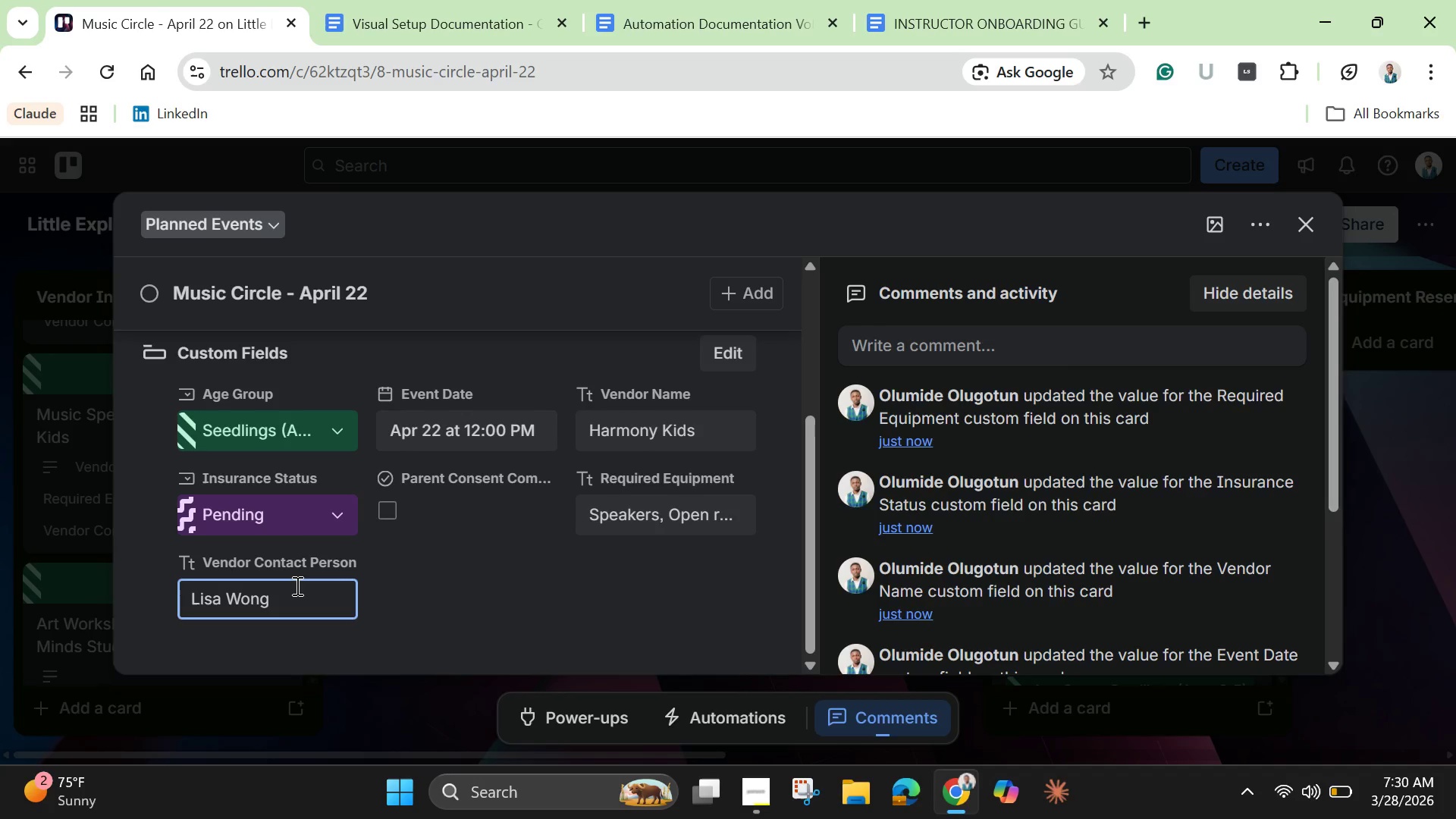 
scroll: coordinate [302, 543], scroll_direction: up, amount: 4.0
 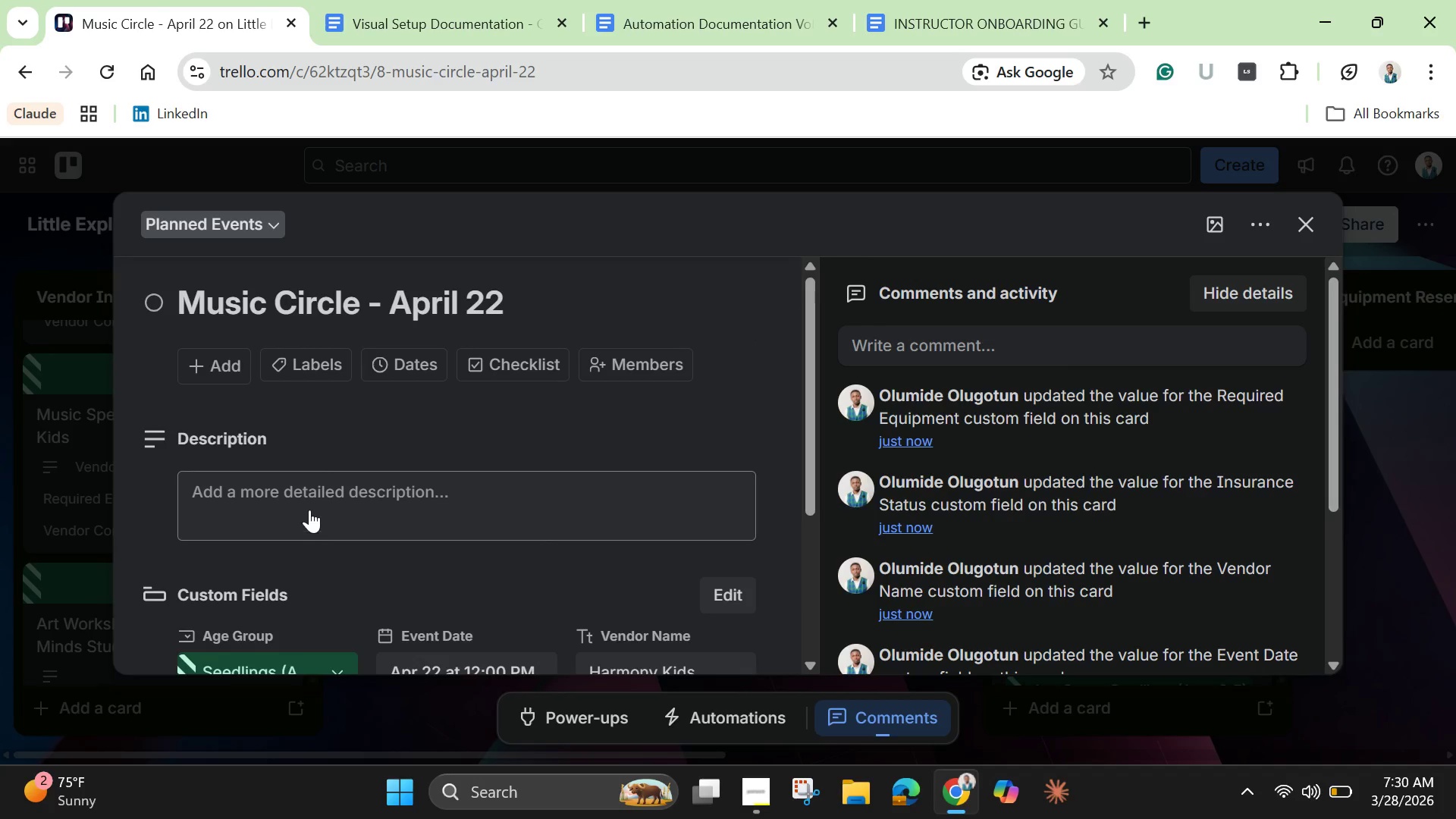 
left_click([309, 504])
 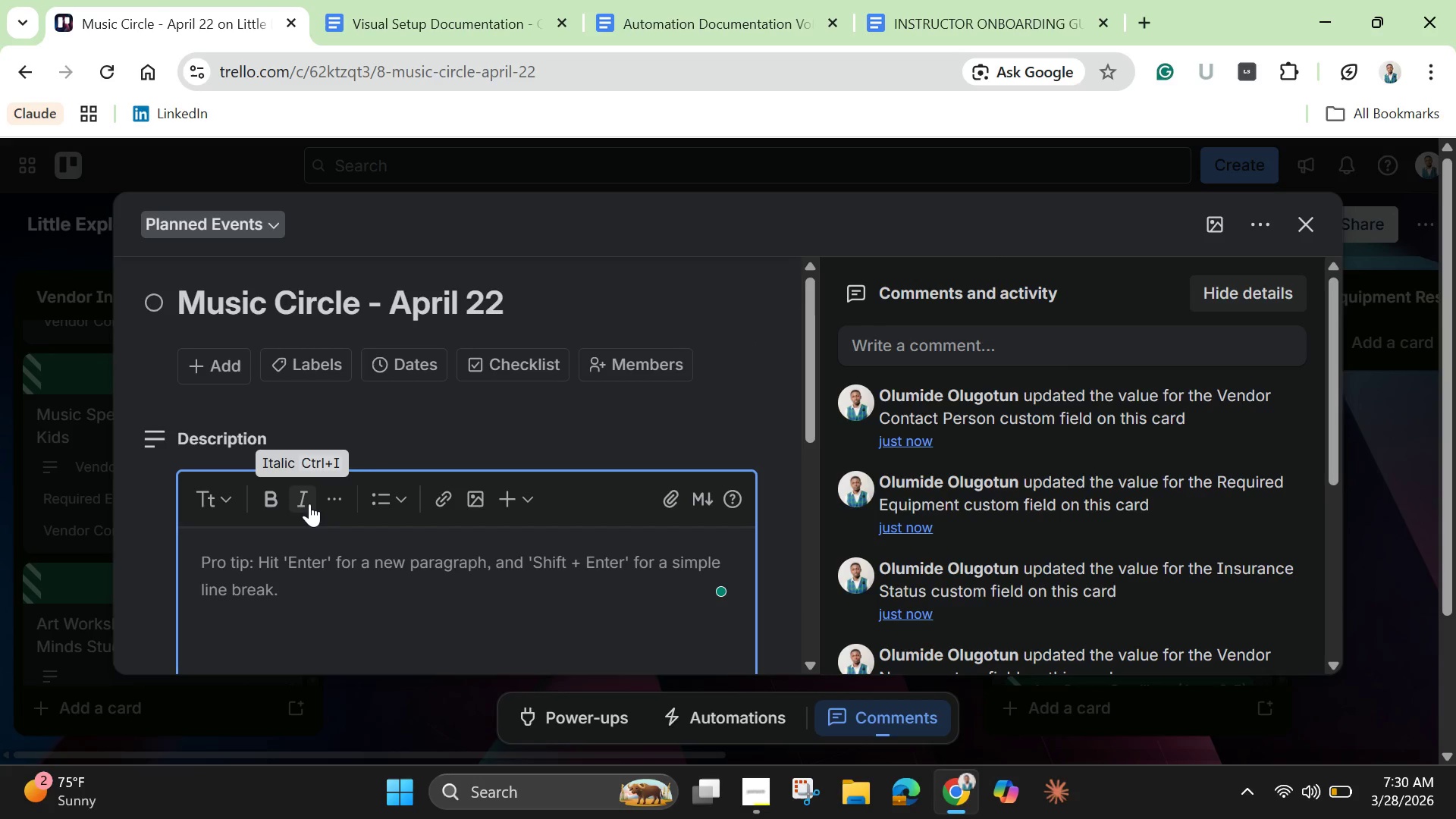 
type(Interative drum circle and )
 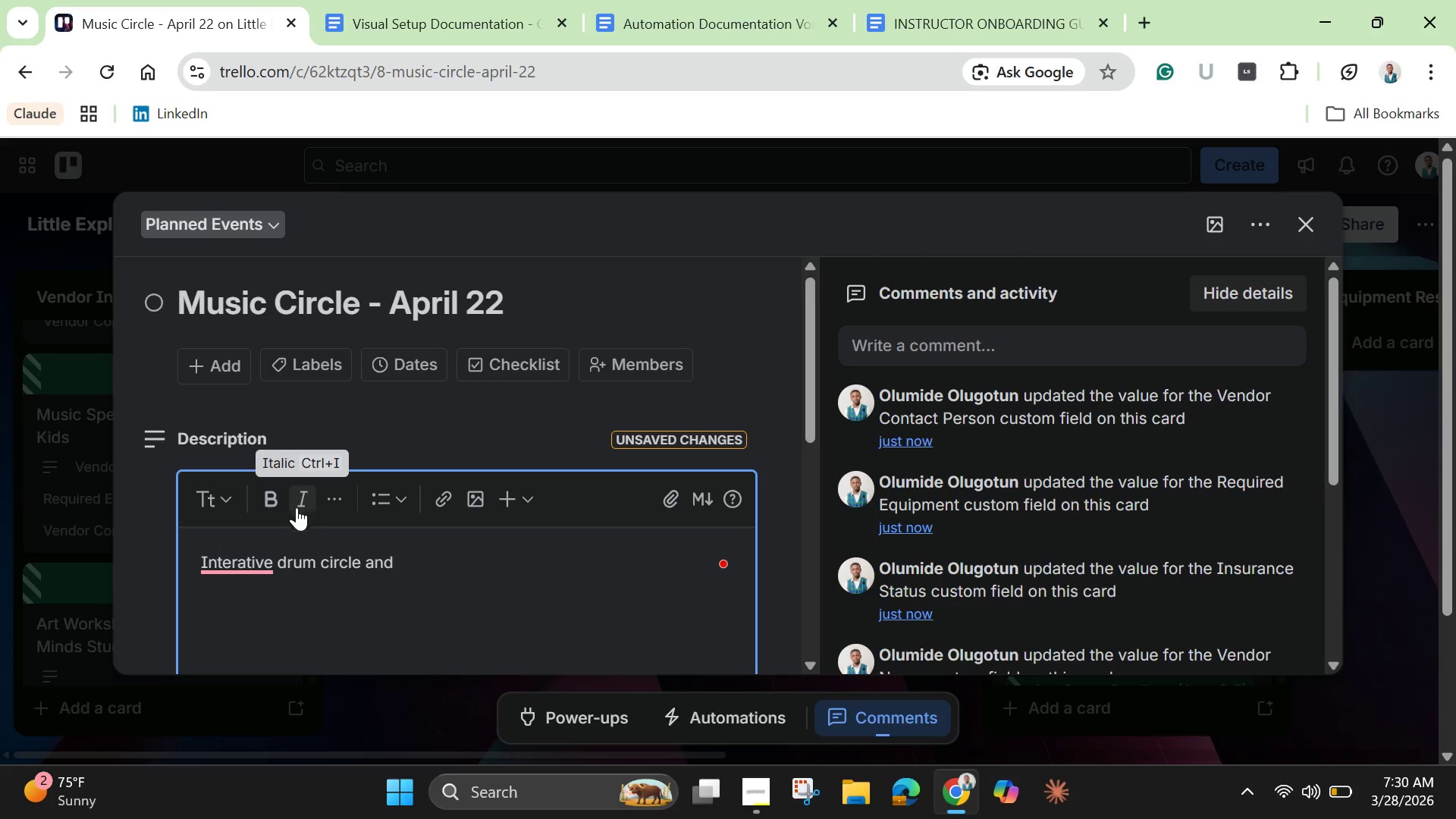 
left_click([241, 569])
 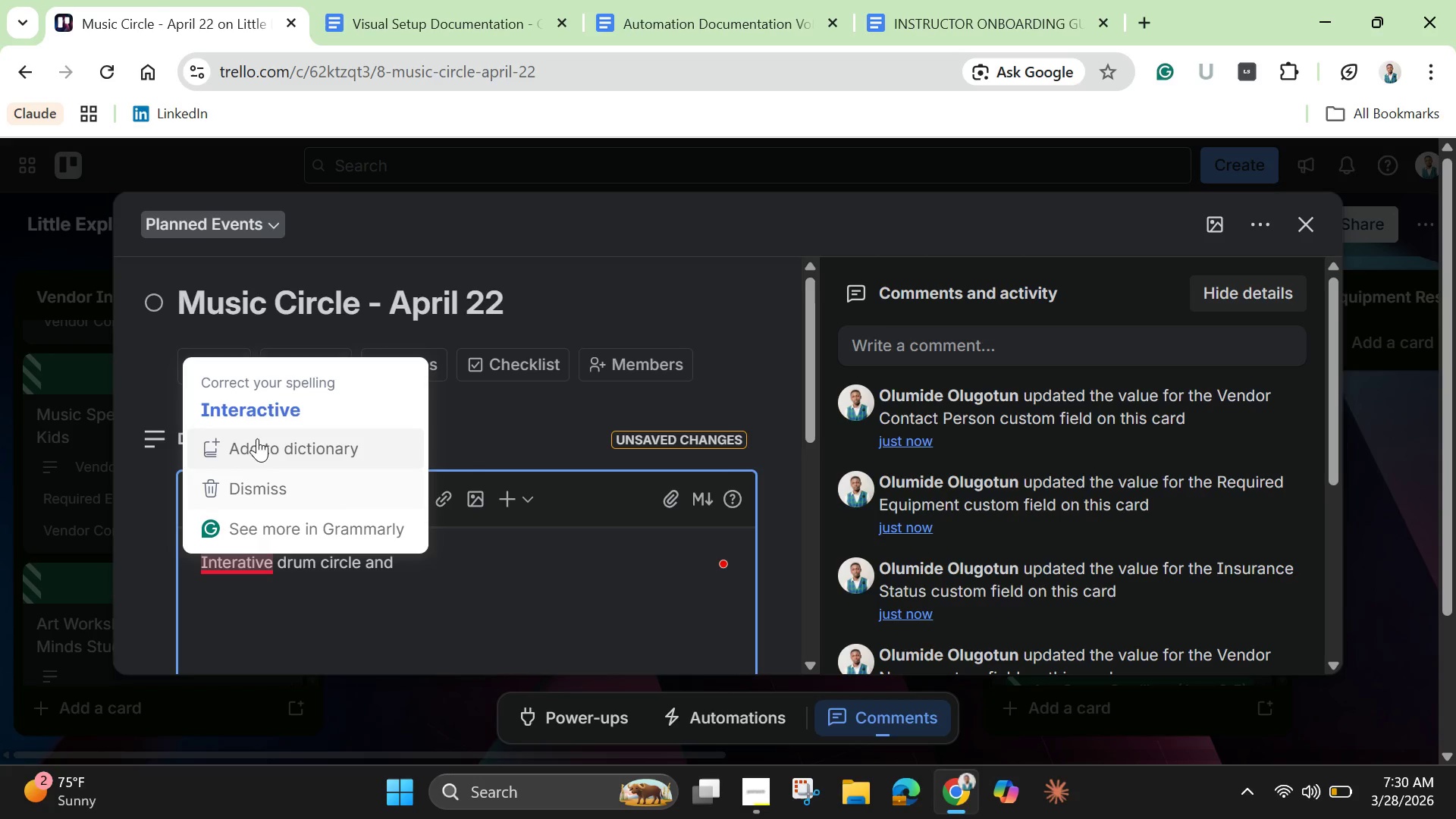 
left_click([262, 411])
 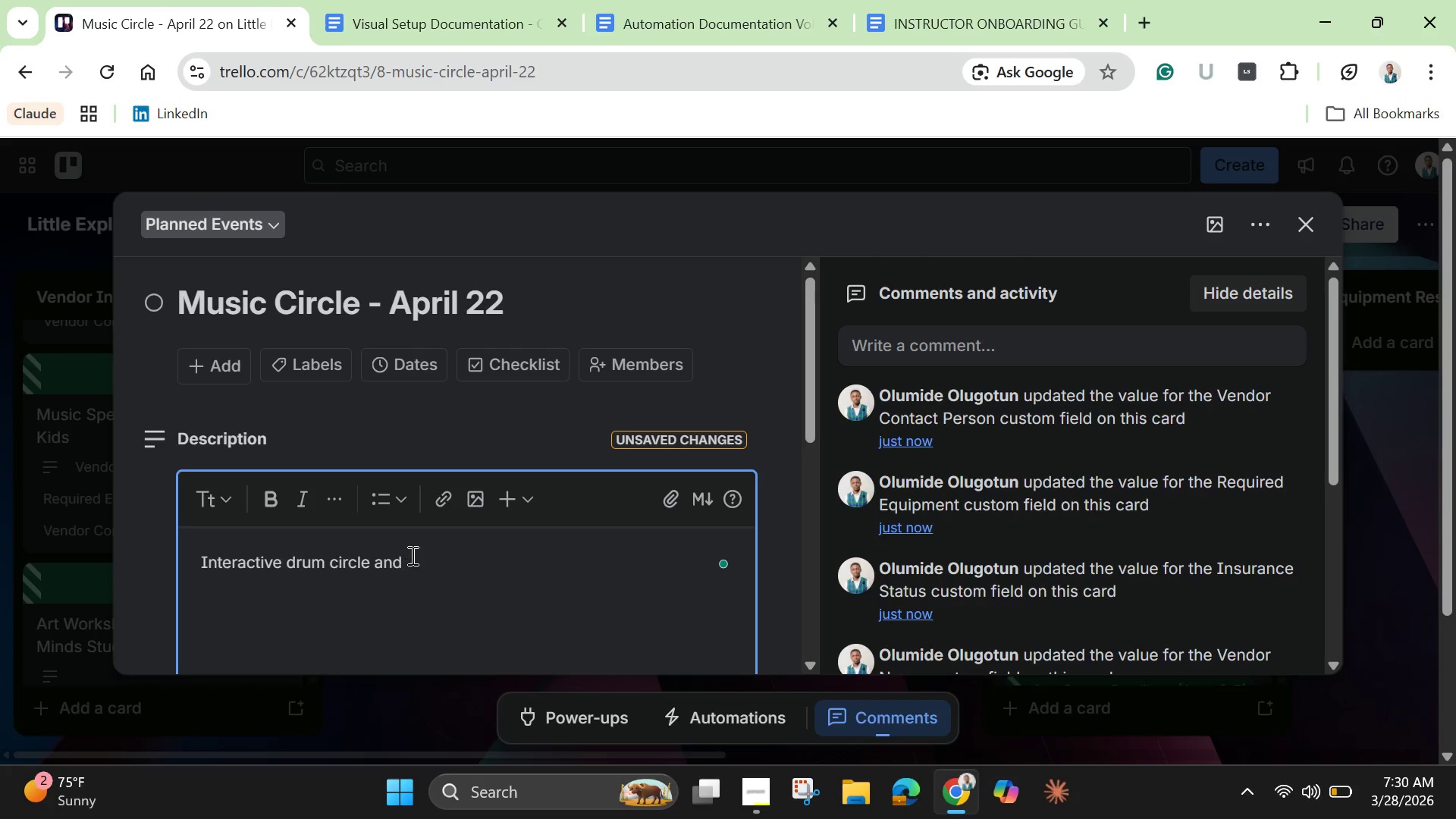 
left_click([417, 561])
 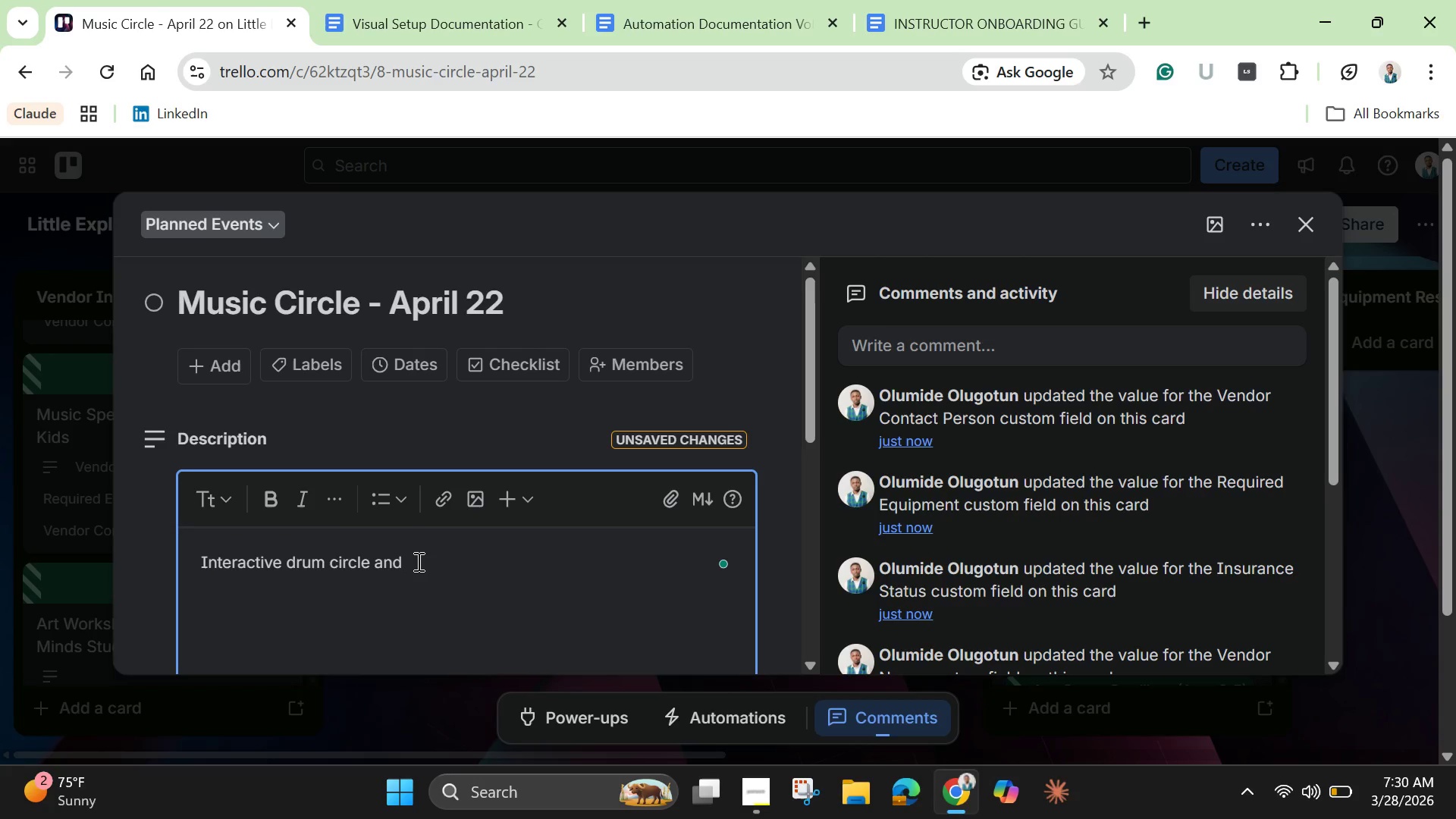 
type(sing=)
key(Backspace)
type(-along. 45 mi n)
key(Backspace)
key(Backspace)
type(nutes, )
key(Backspace)
key(Backspace)
type(. Room 101,)
key(Backspace)
type(.)
 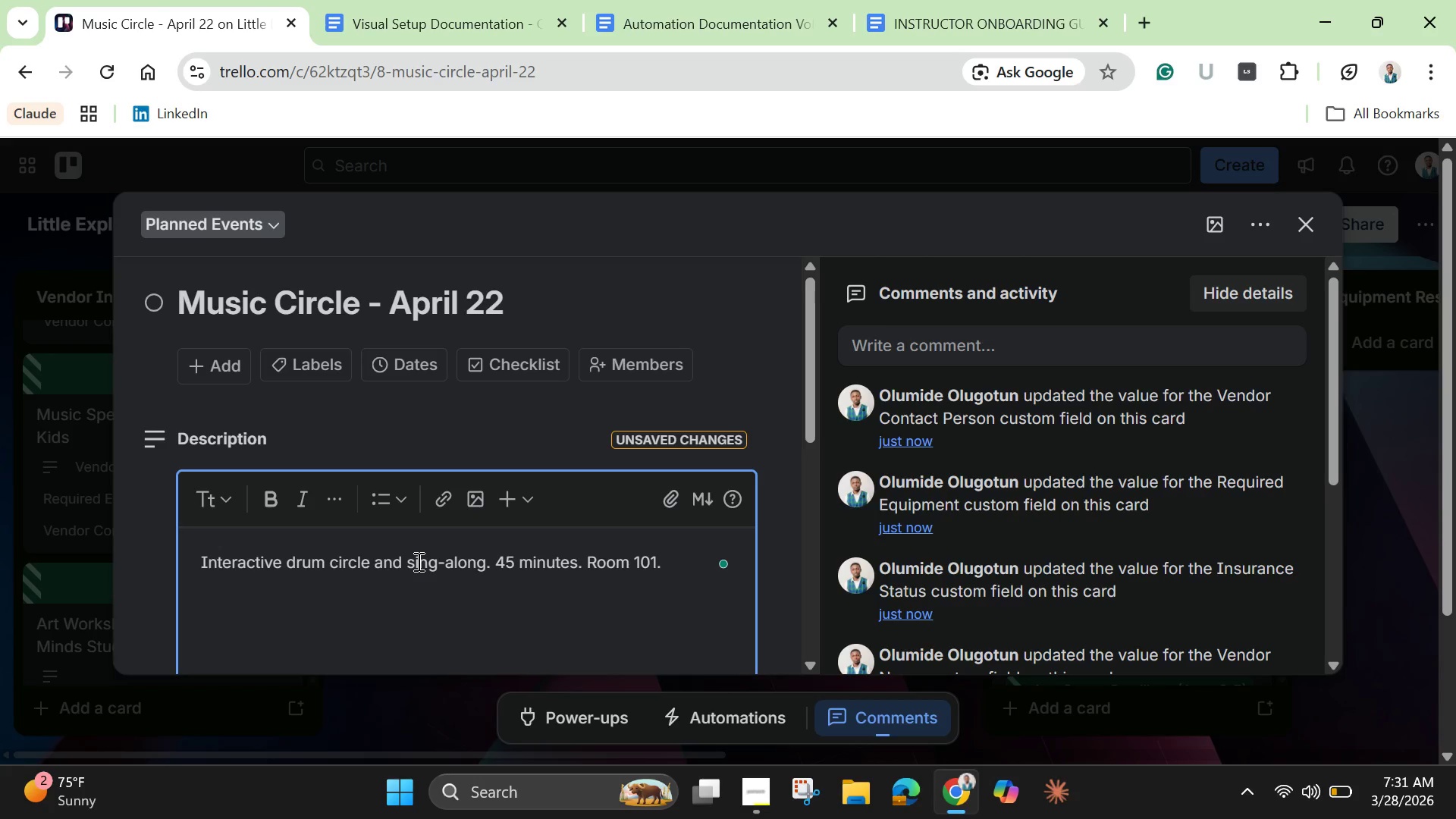 
scroll: coordinate [400, 424], scroll_direction: down, amount: 4.0
 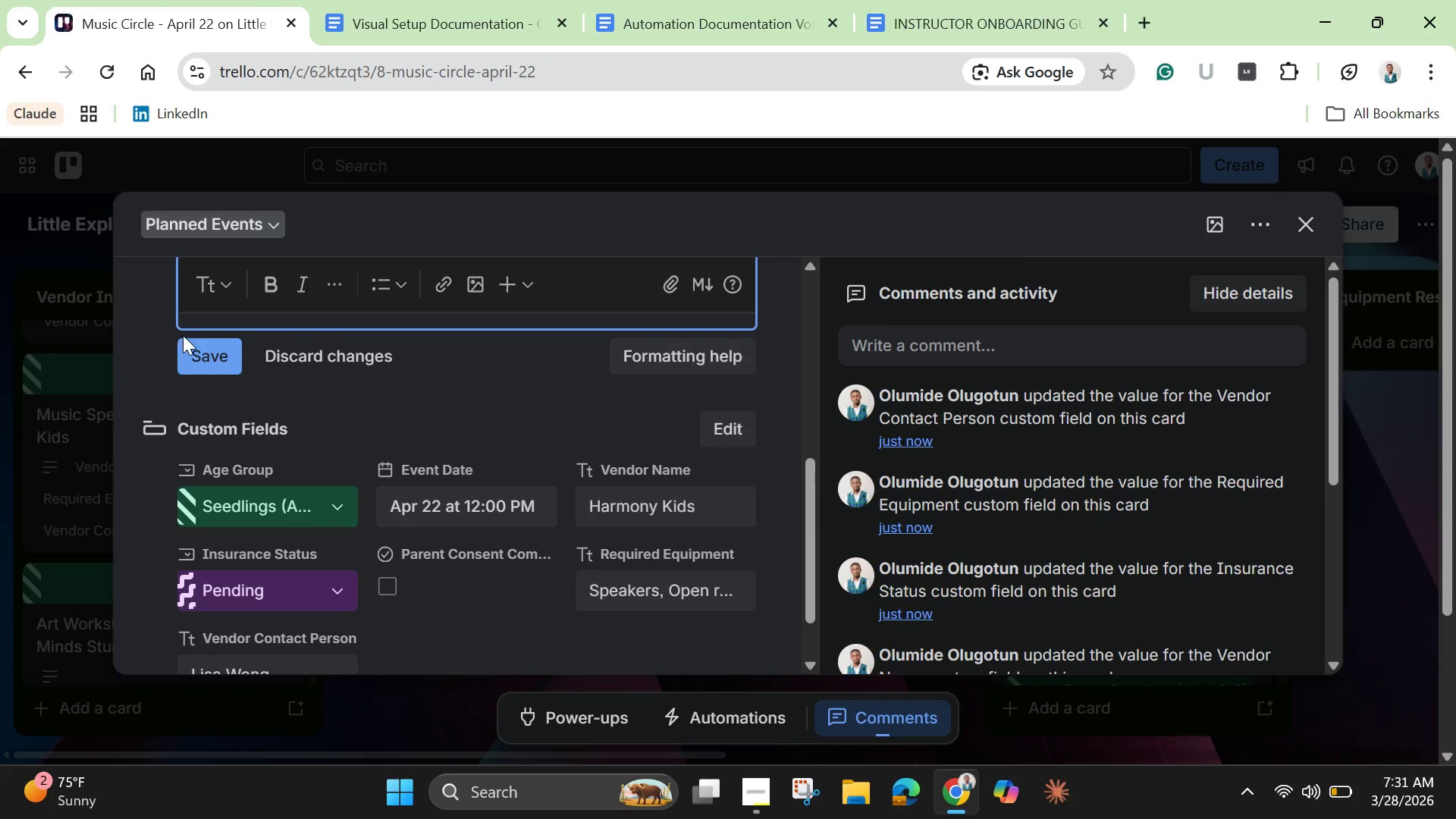 
left_click([207, 360])
 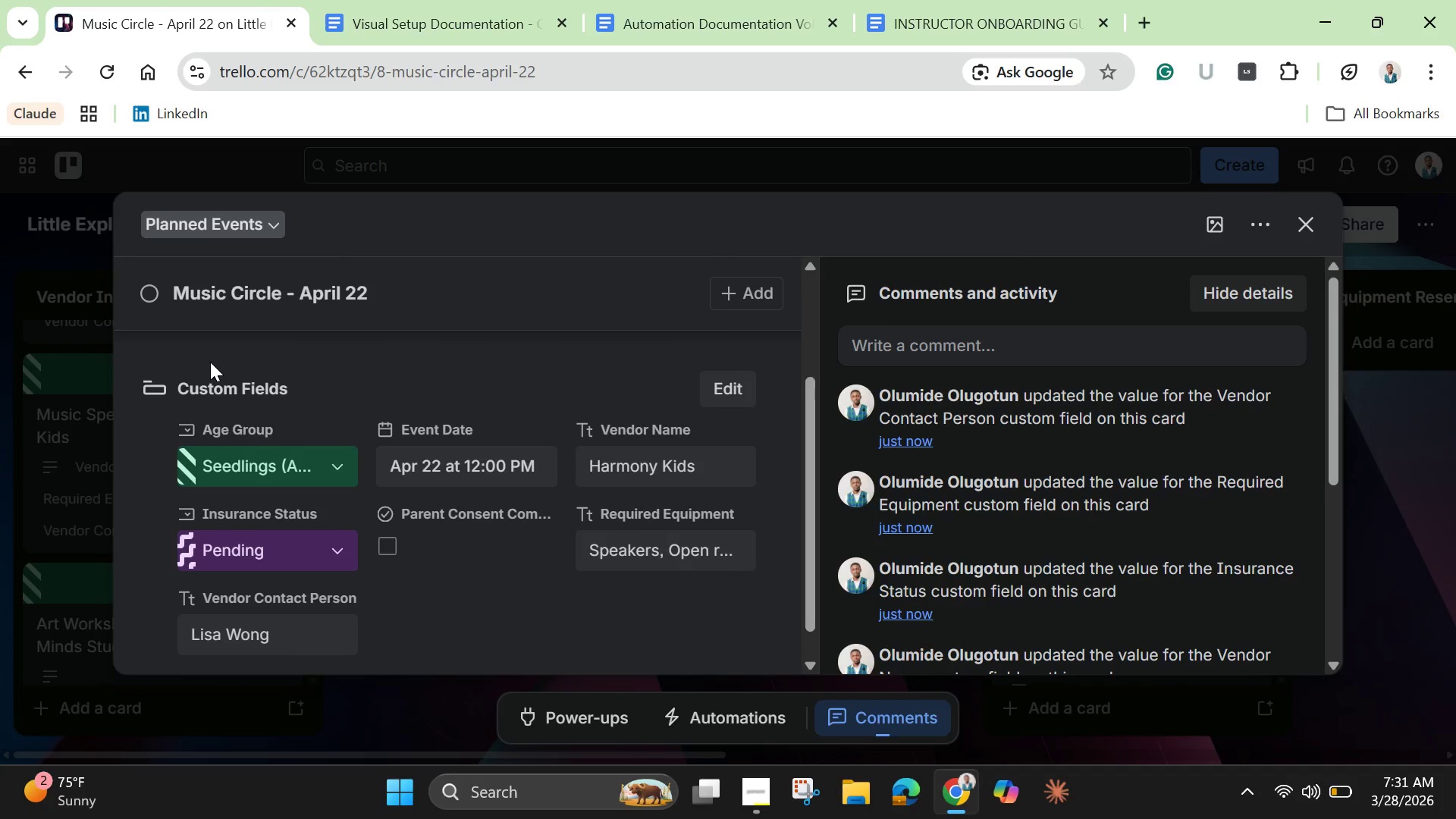 
wait(13.0)
 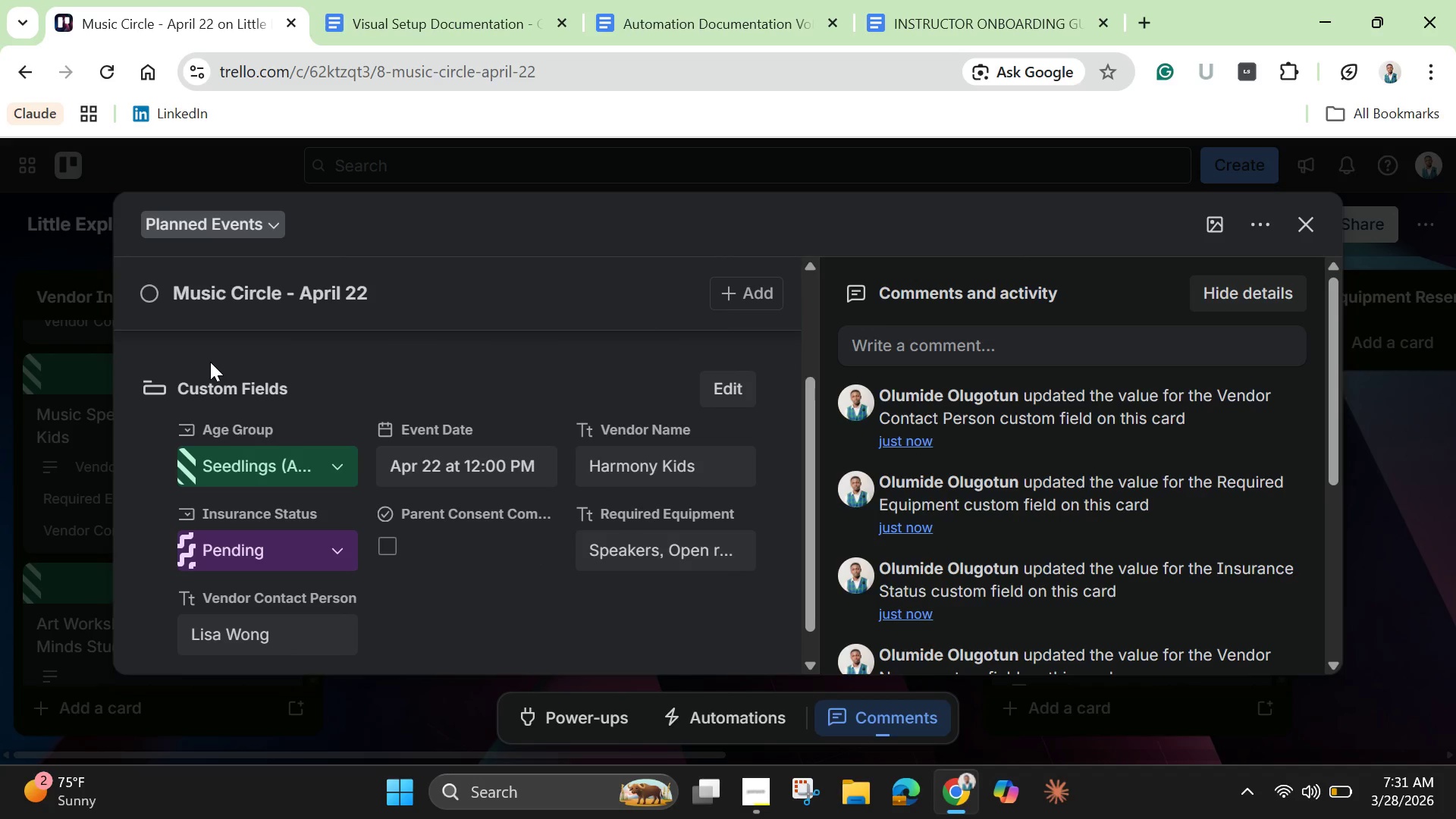 
scroll: coordinate [328, 448], scroll_direction: up, amount: 3.0
 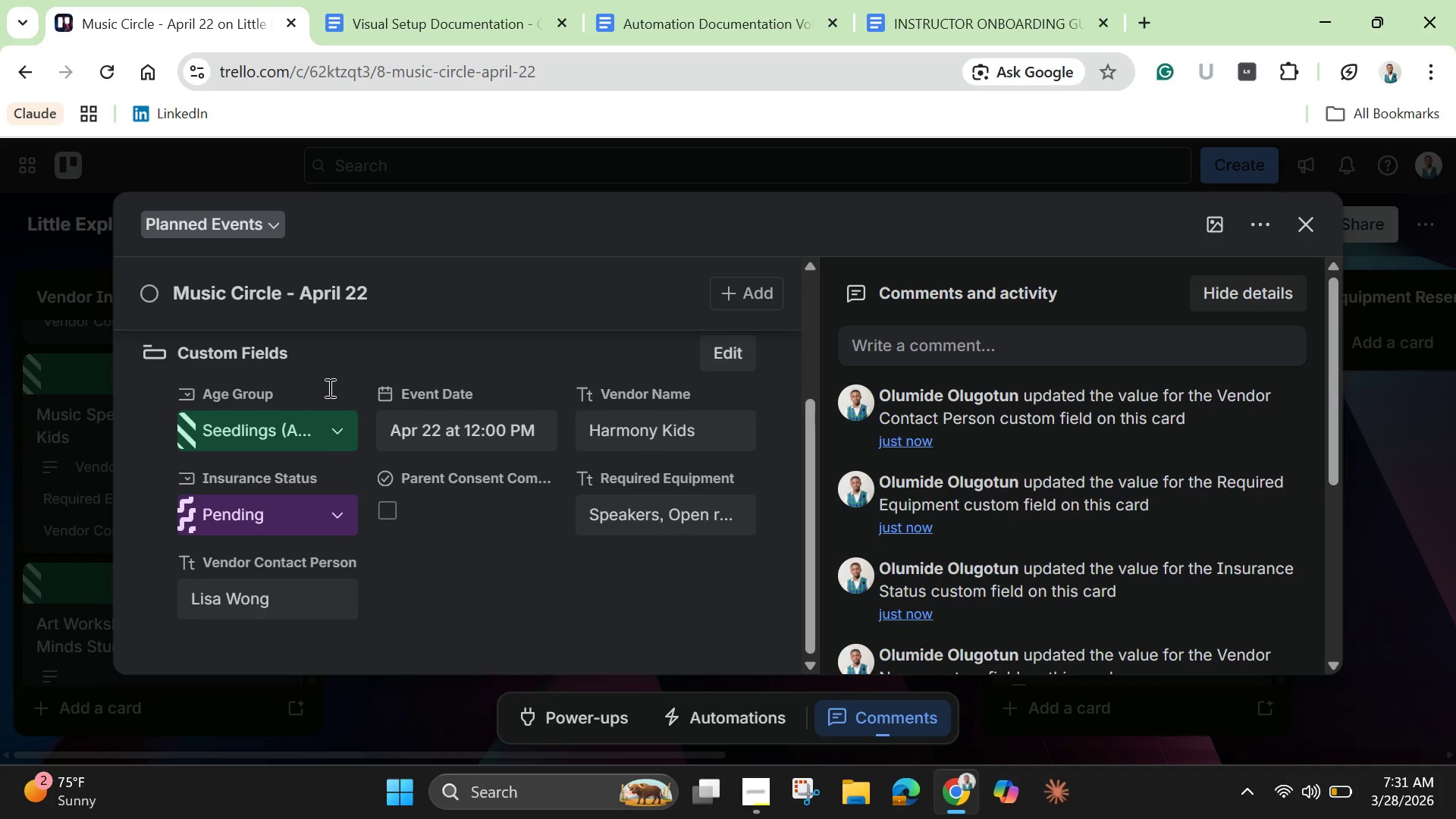 
scroll: coordinate [331, 388], scroll_direction: none, amount: 0.0
 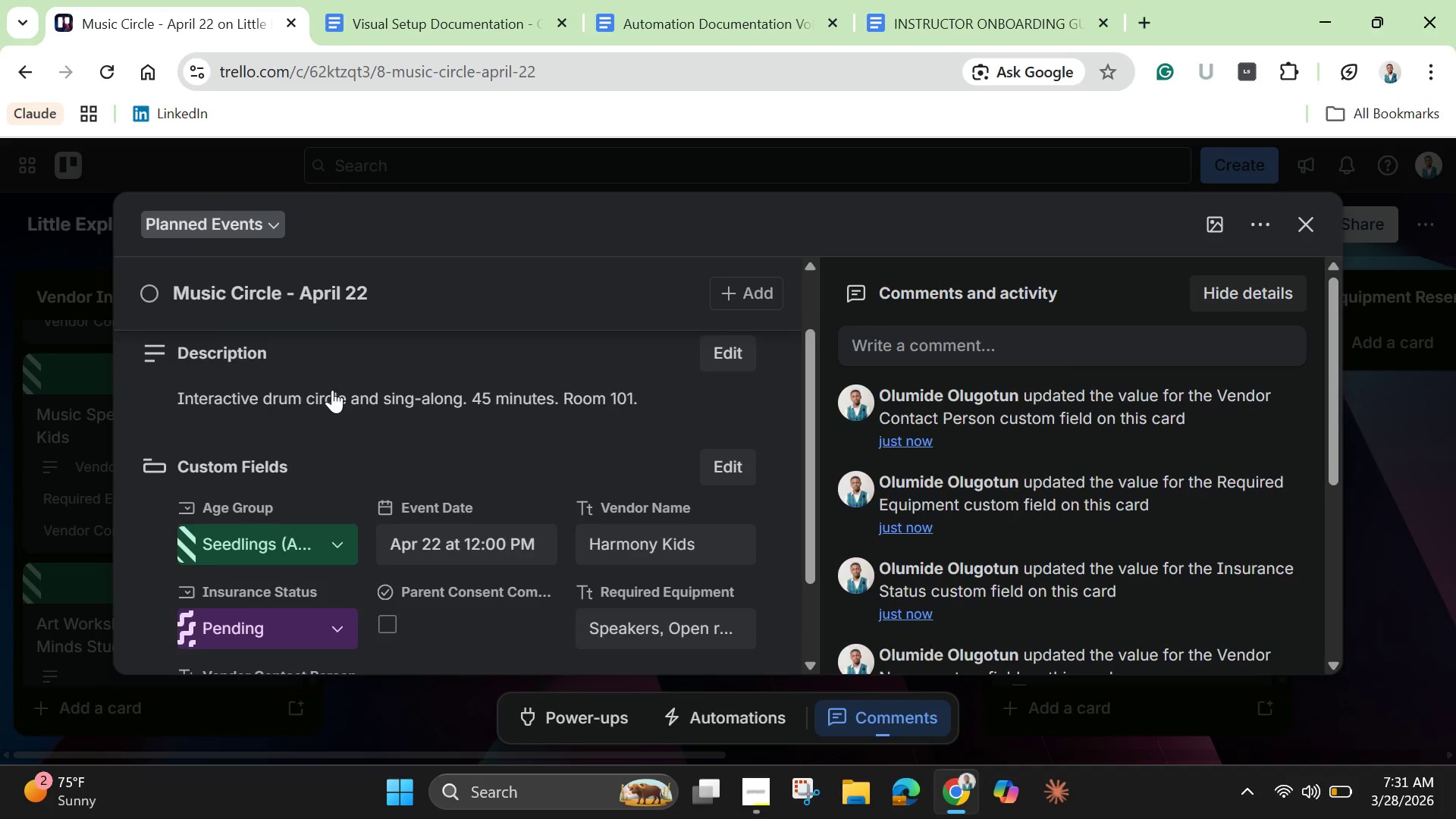 
scroll: coordinate [332, 390], scroll_direction: up, amount: 2.0
 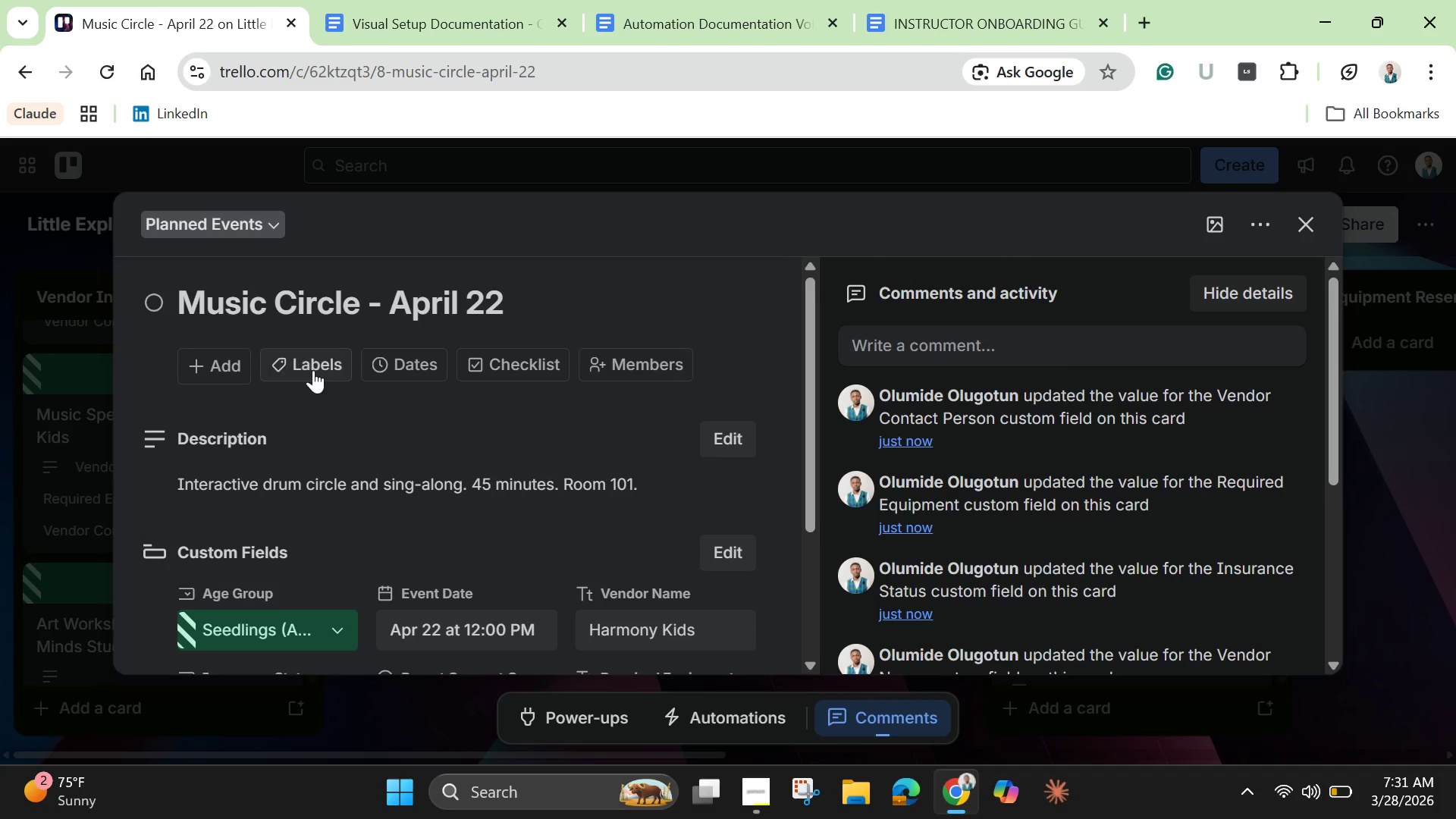 
left_click([309, 364])
 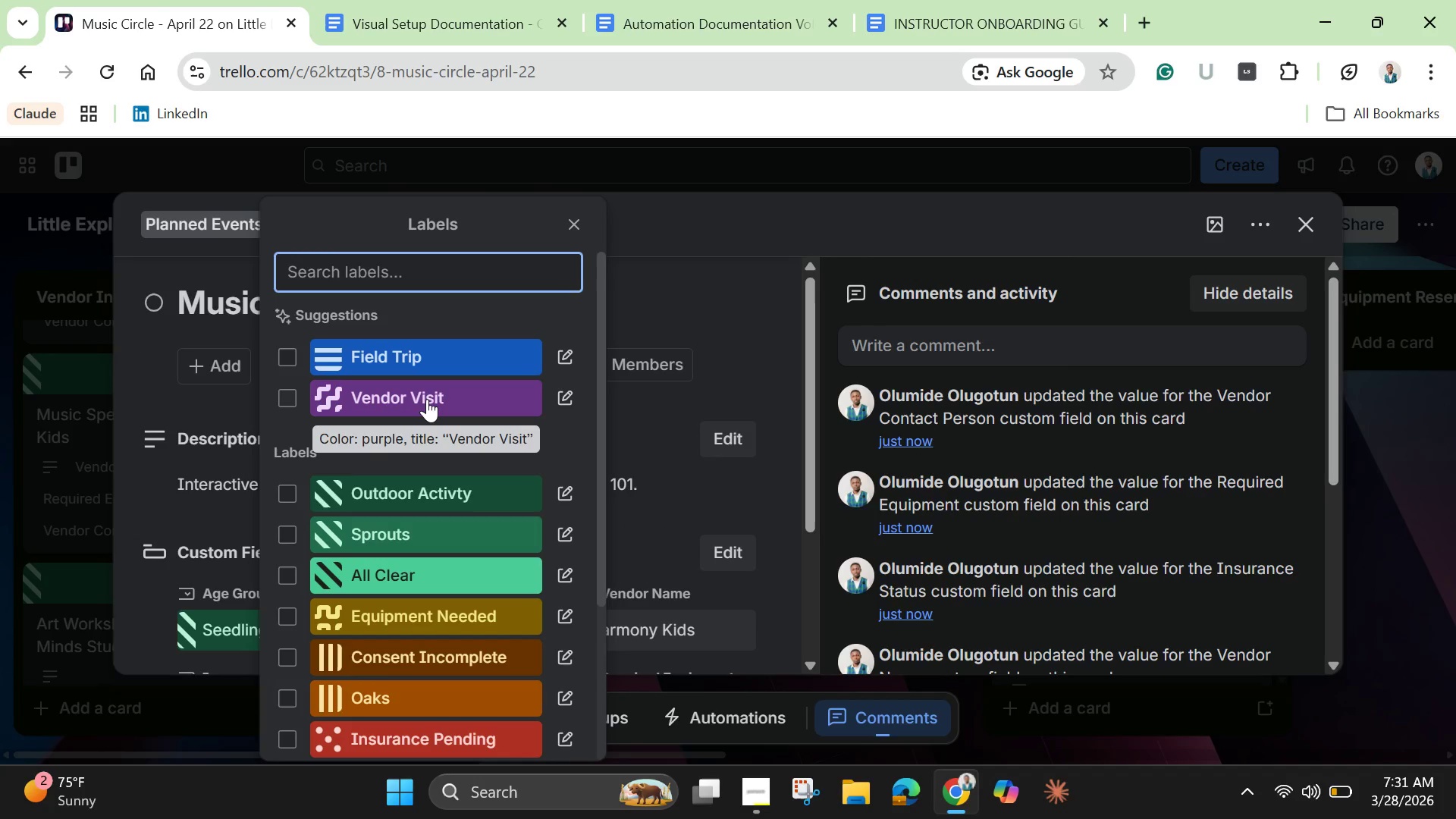 
left_click([284, 400])
 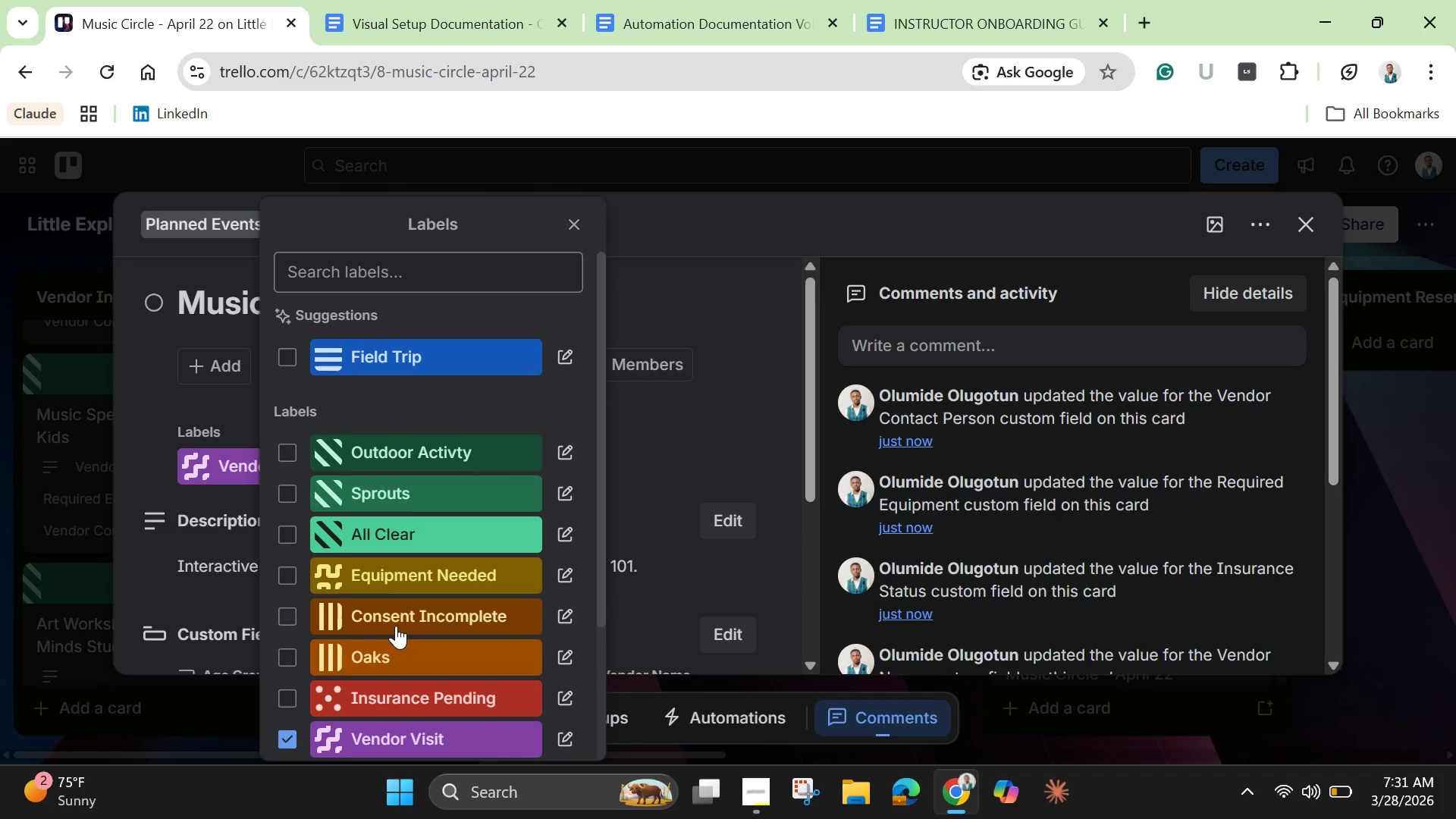 
scroll: coordinate [345, 616], scroll_direction: down, amount: 3.0
 